 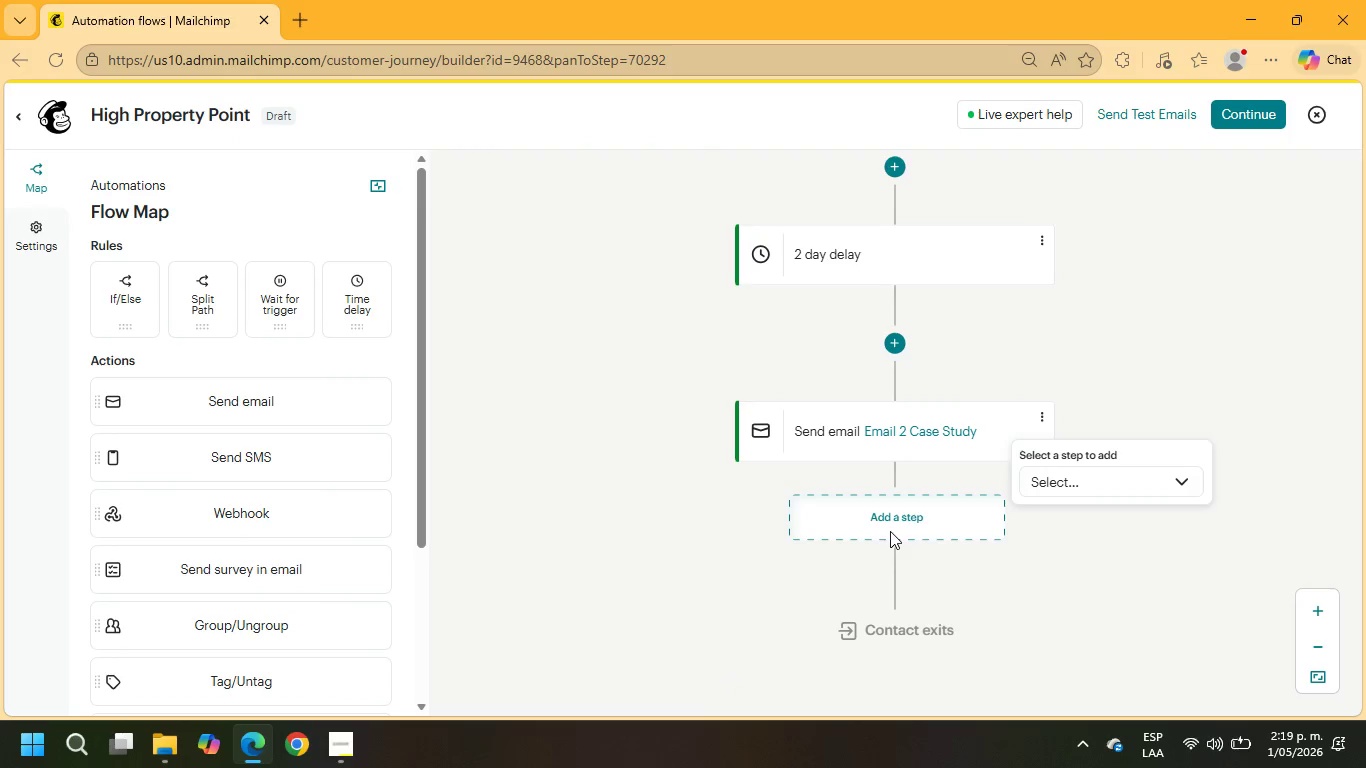 
left_click([1060, 482])
 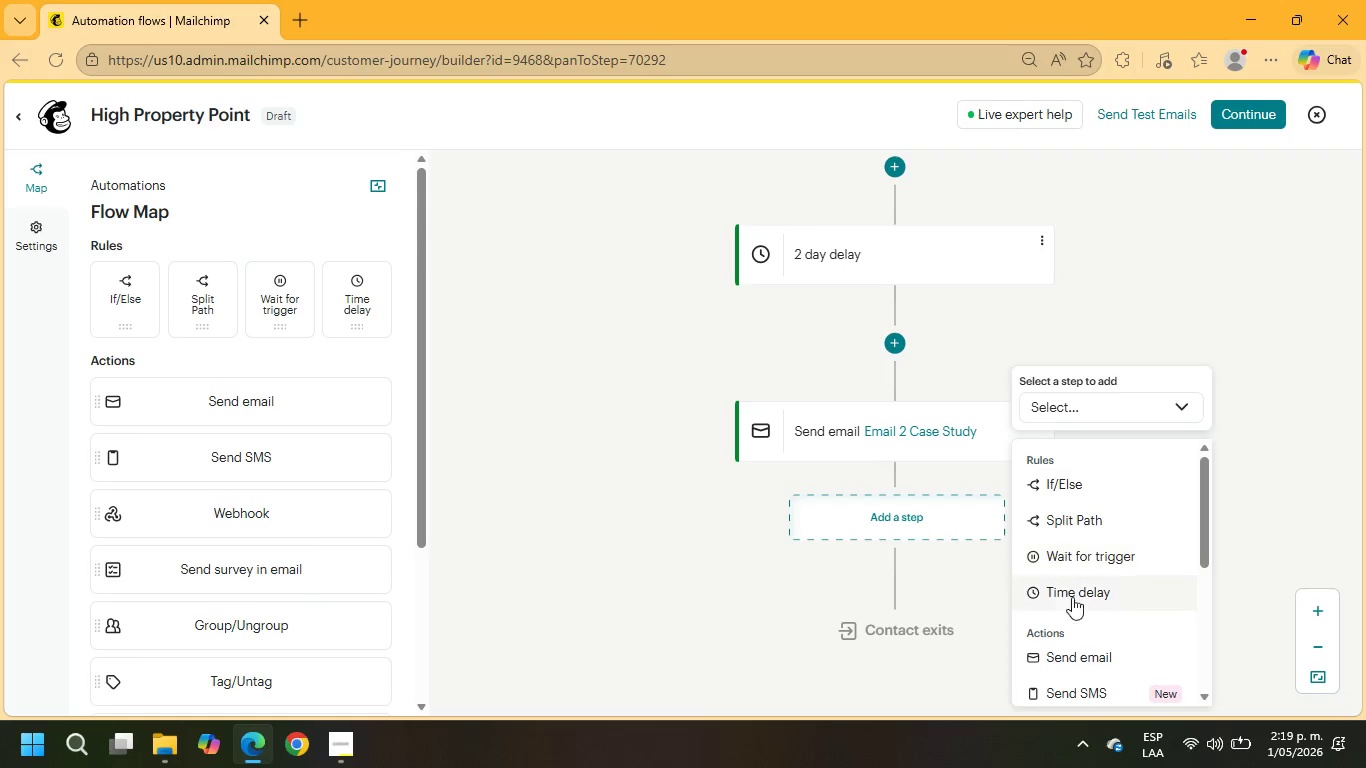 
left_click([1064, 593])
 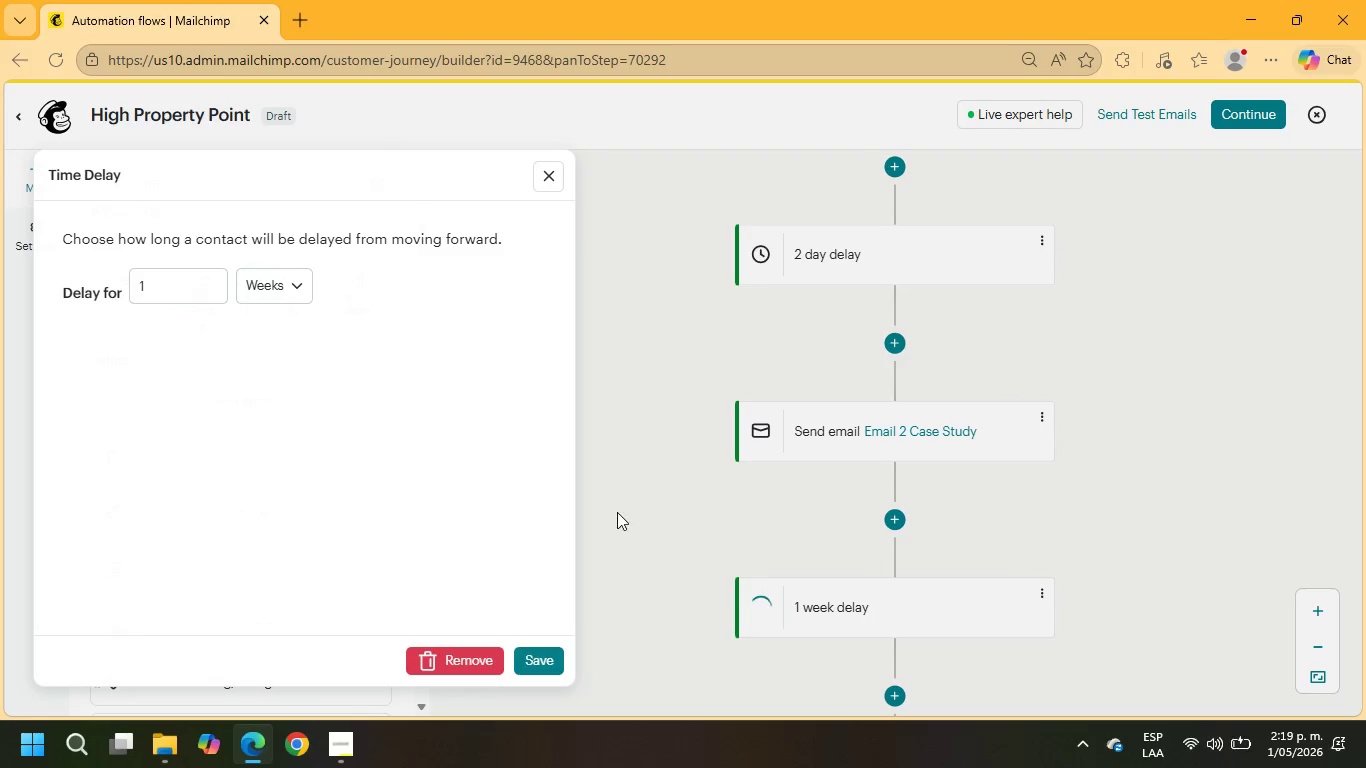 
left_click_drag(start_coordinate=[198, 291], to_coordinate=[57, 285])
 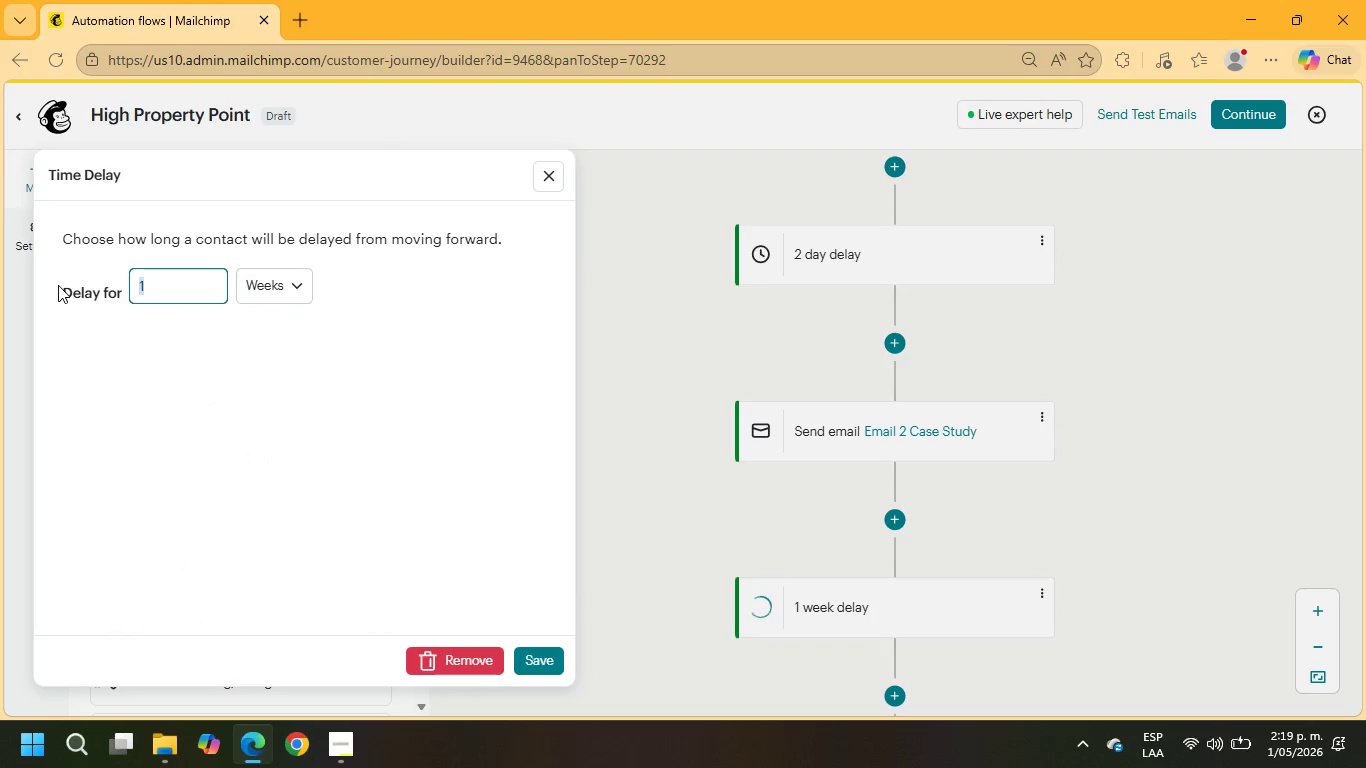 
key(Numpad4)
 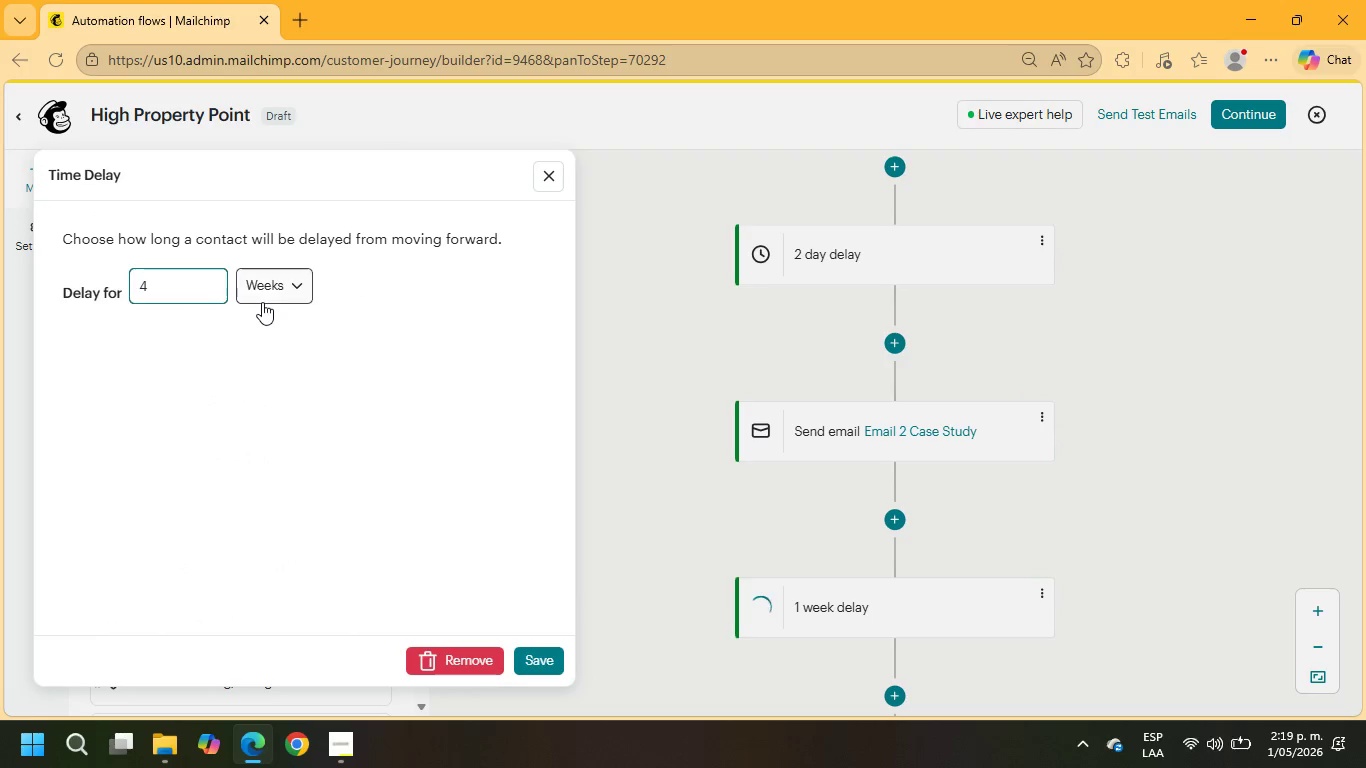 
left_click([265, 287])
 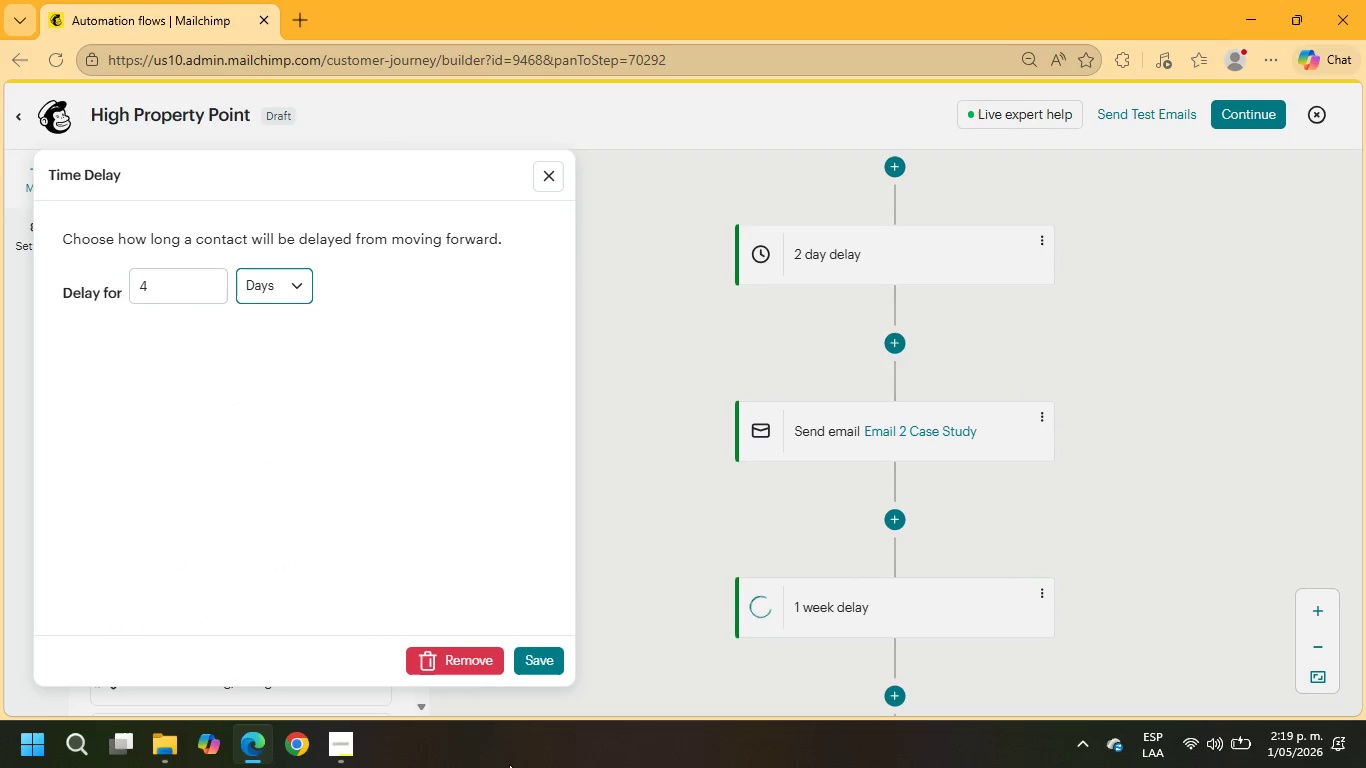 
left_click([532, 653])
 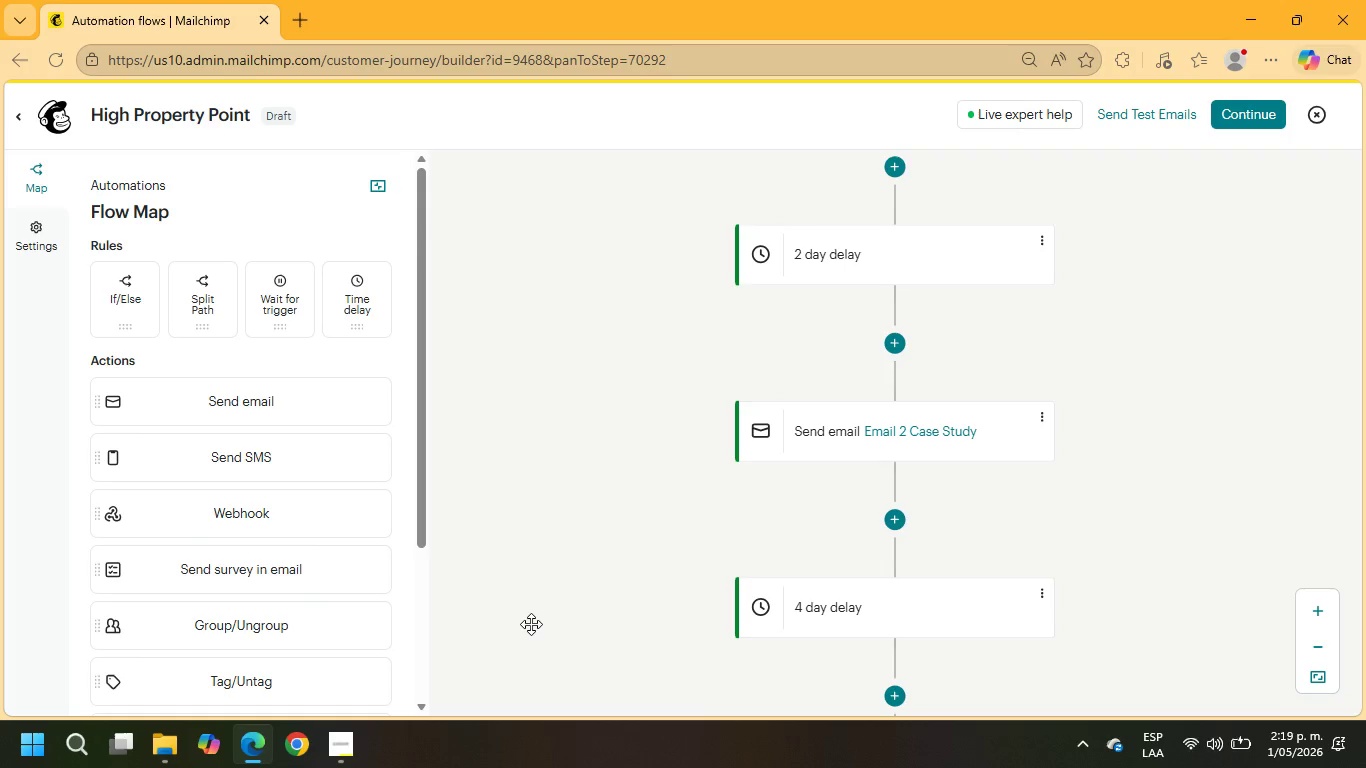 
scroll: coordinate [693, 498], scroll_direction: down, amount: 1.0
 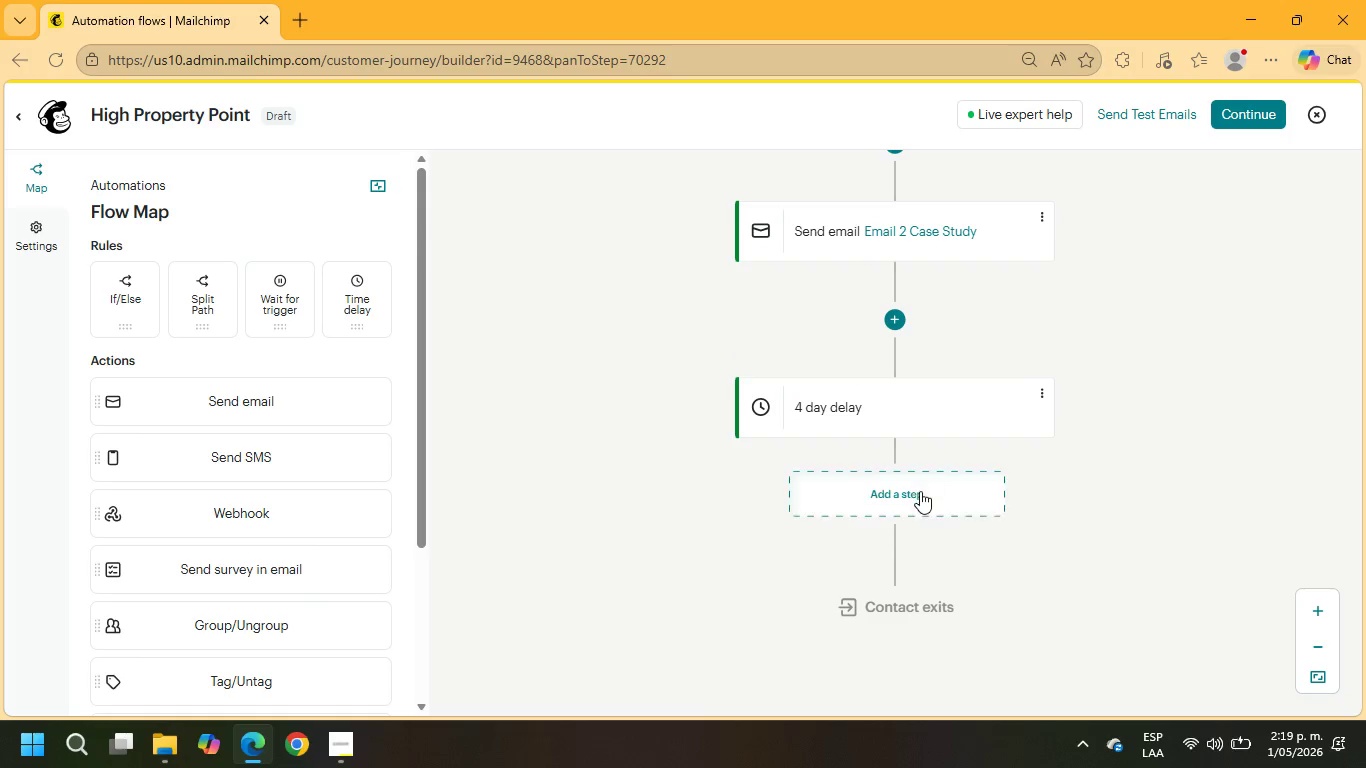 
left_click([918, 492])
 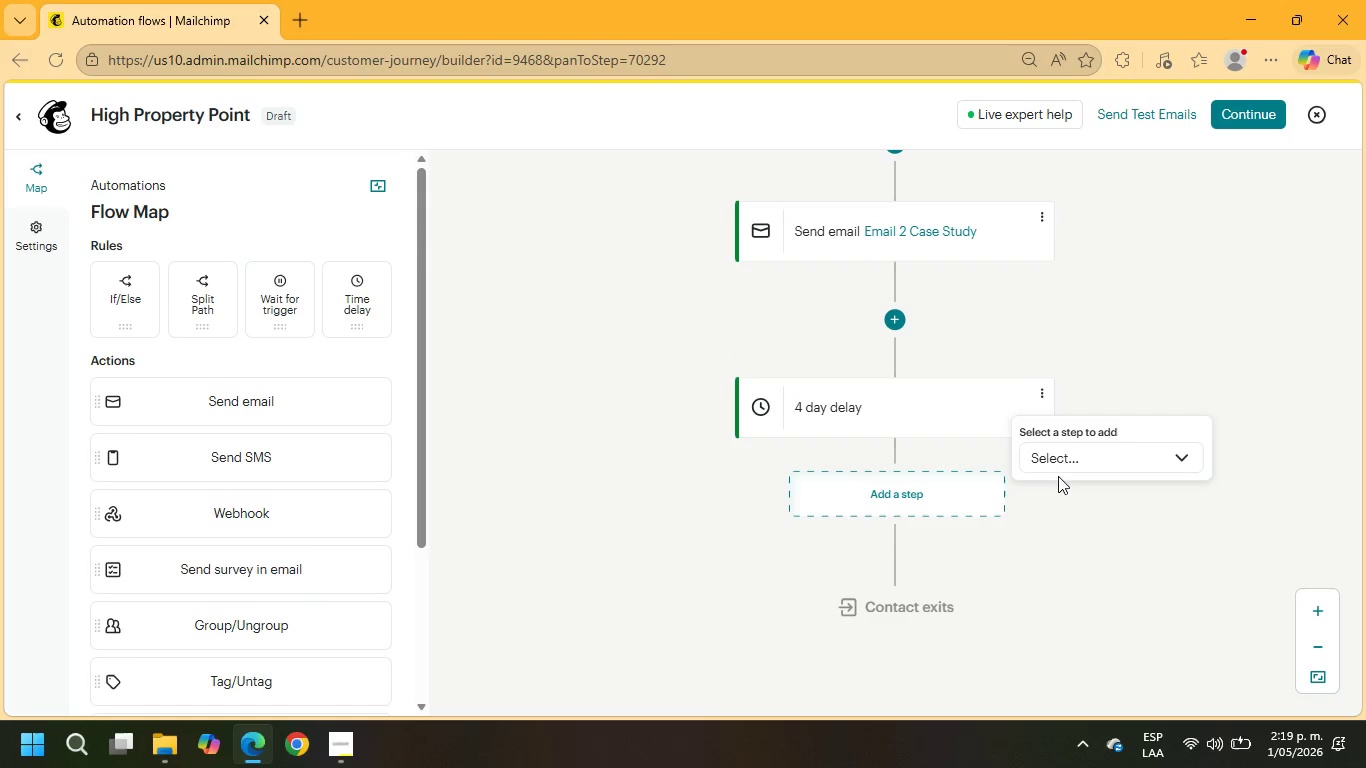 
left_click([1061, 450])
 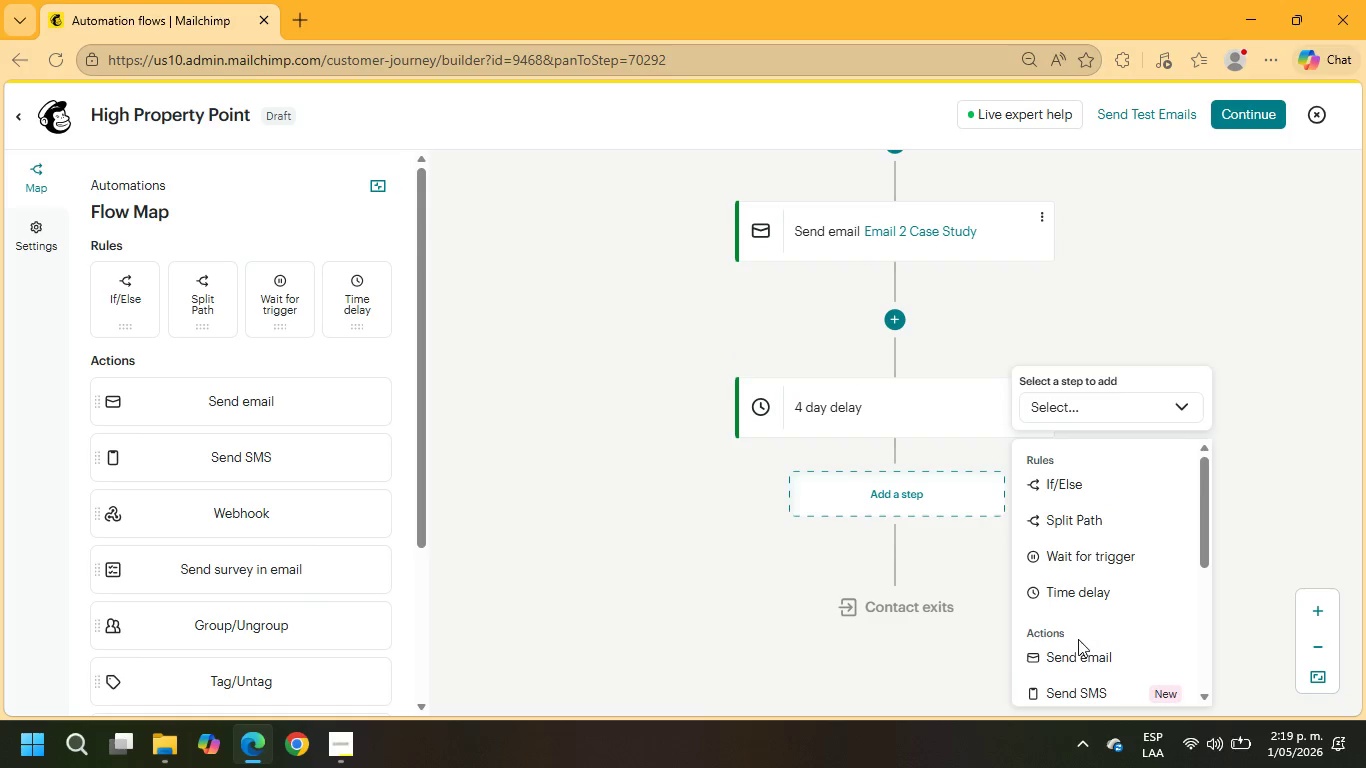 
left_click([1078, 647])
 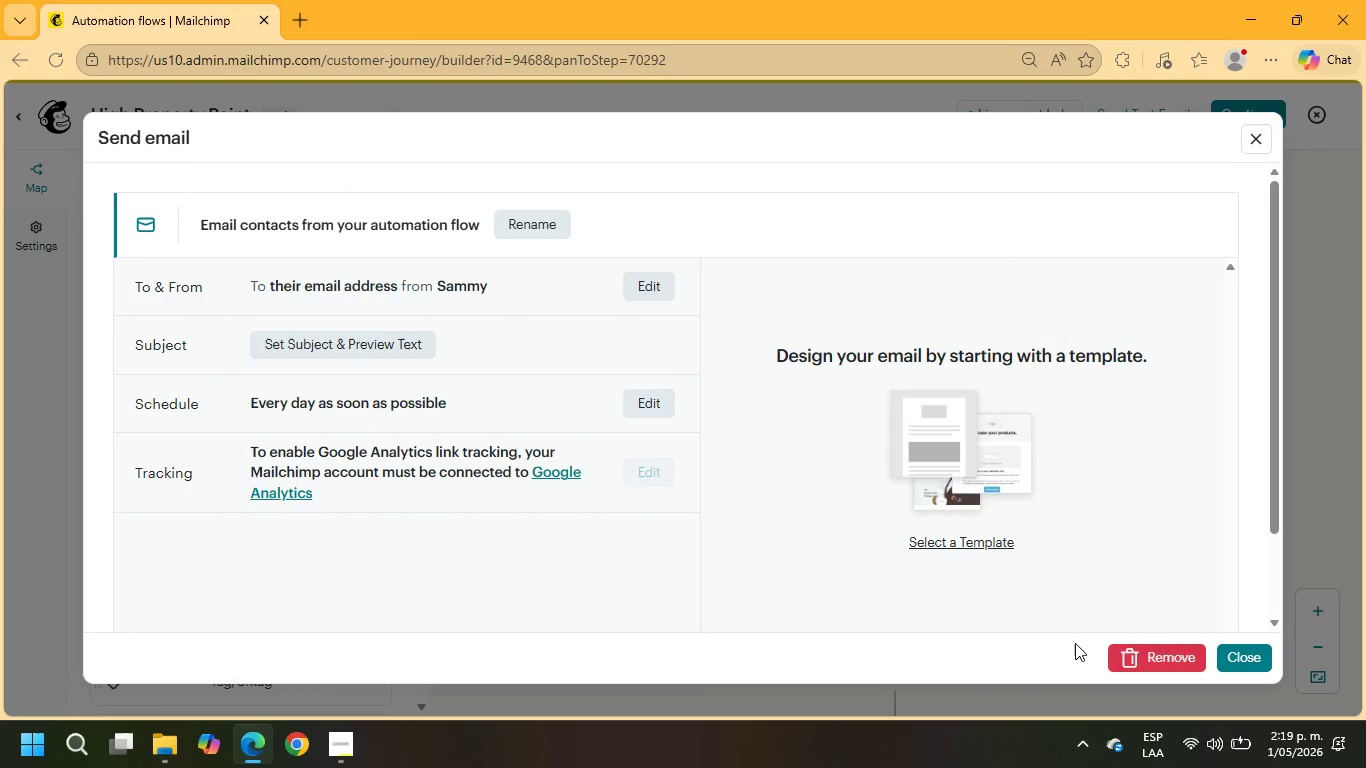 
wait(5.91)
 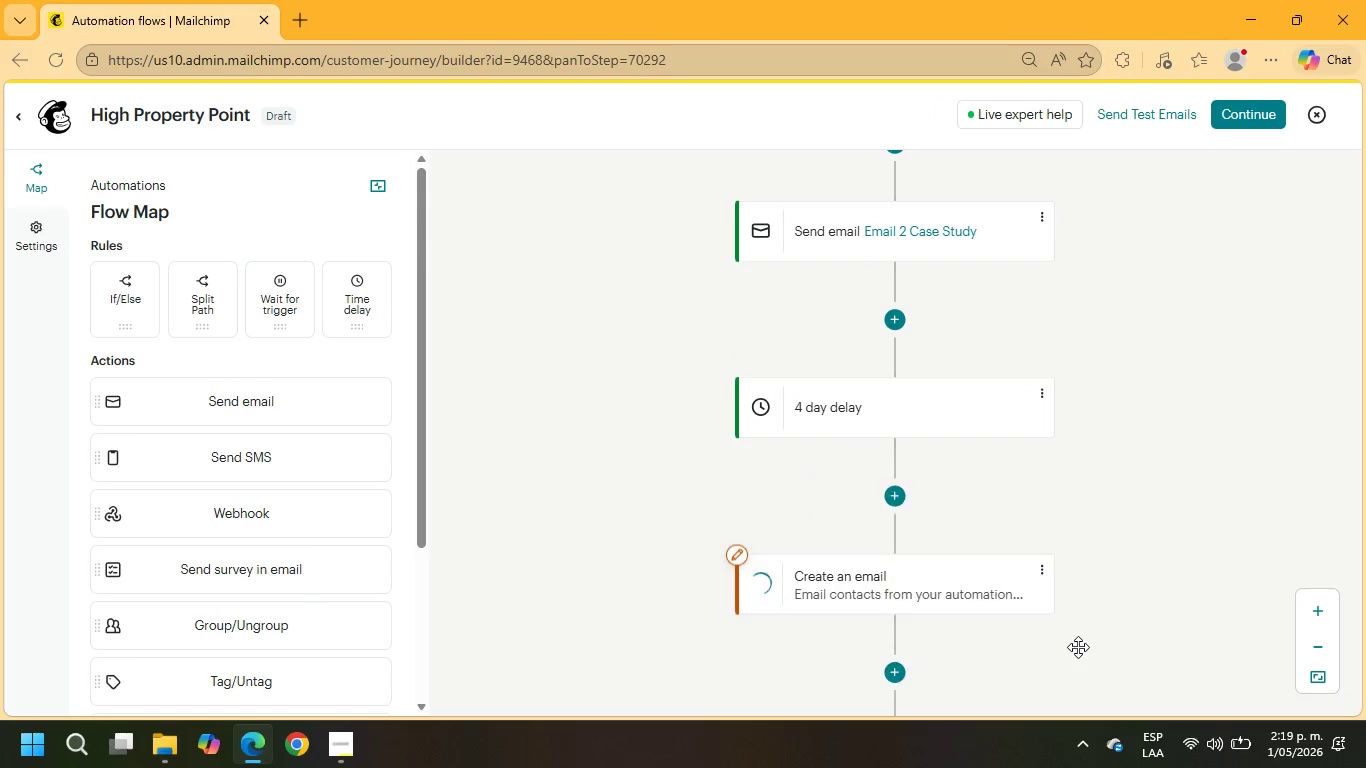 
left_click([577, 218])
 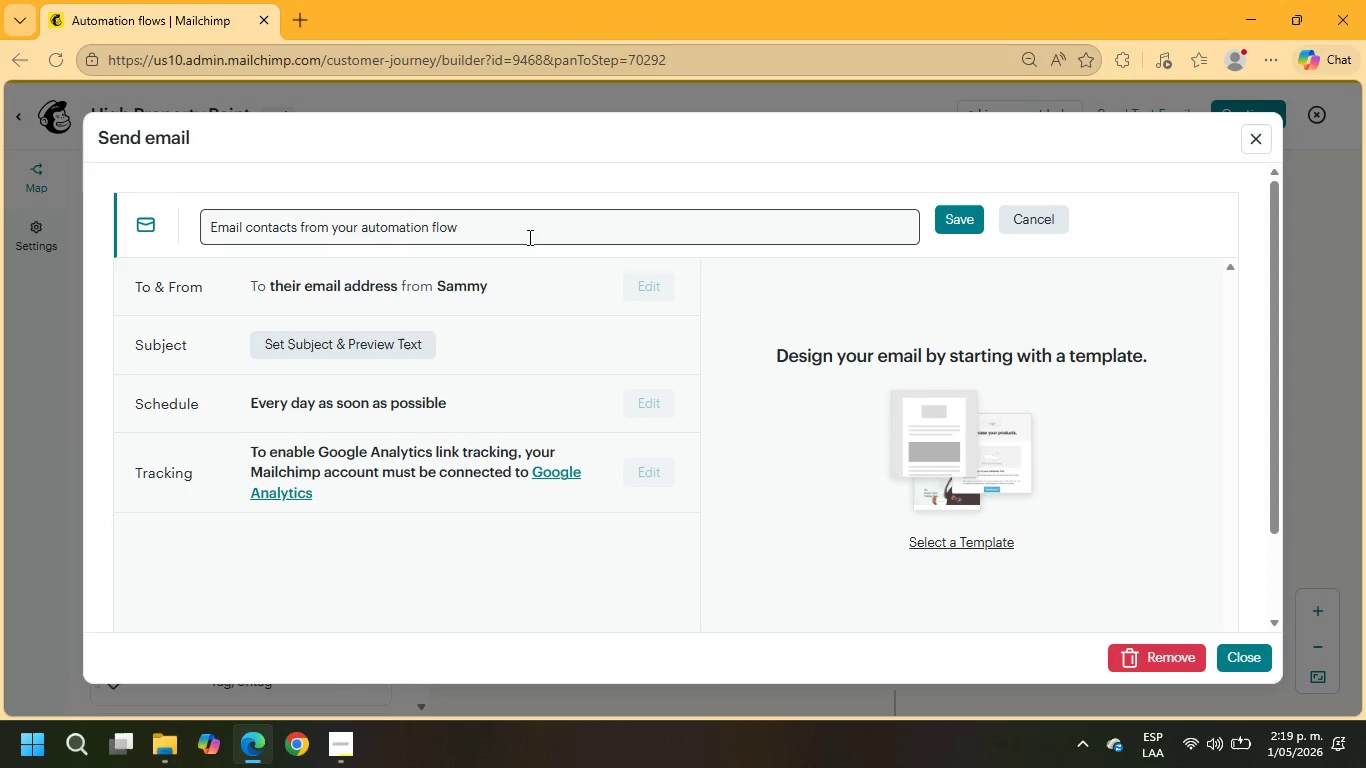 
left_click_drag(start_coordinate=[528, 237], to_coordinate=[59, 203])
 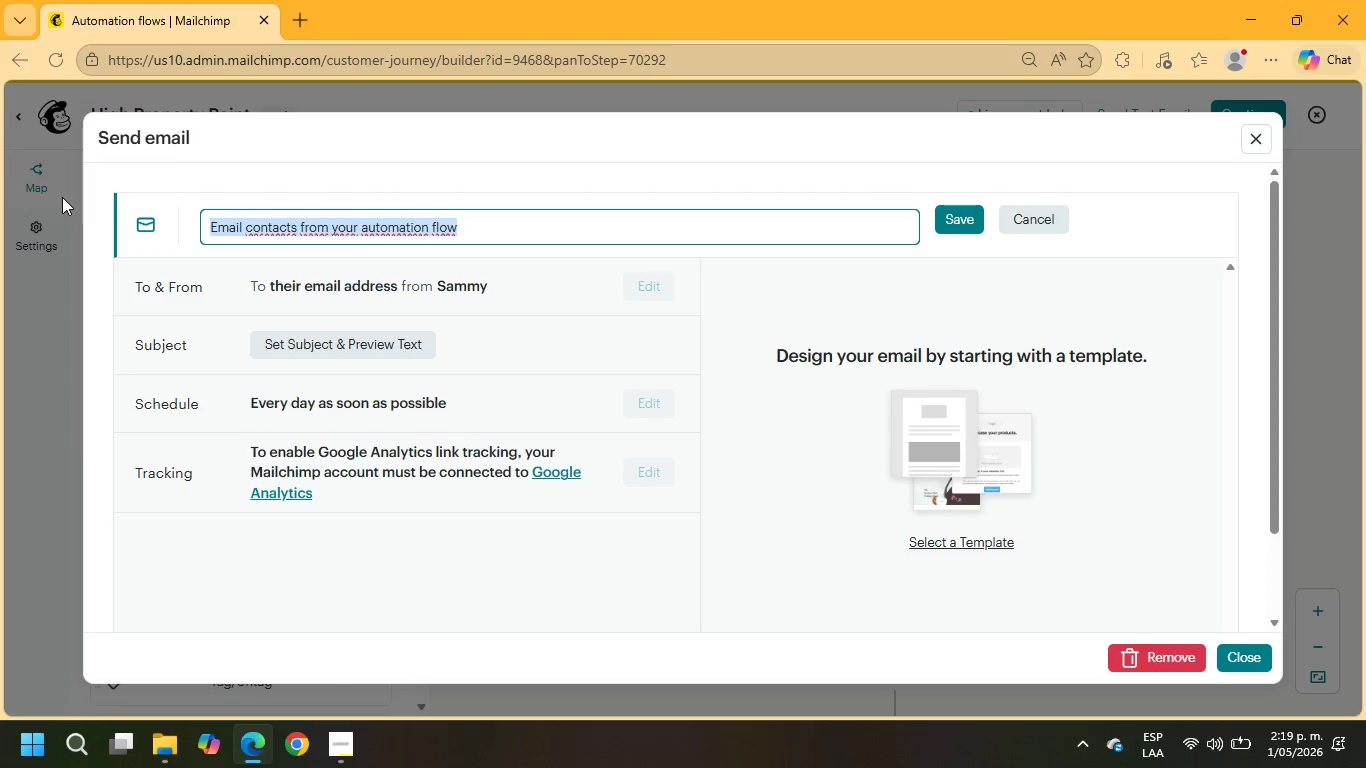 
type(Email 3 Revenue Audit)
 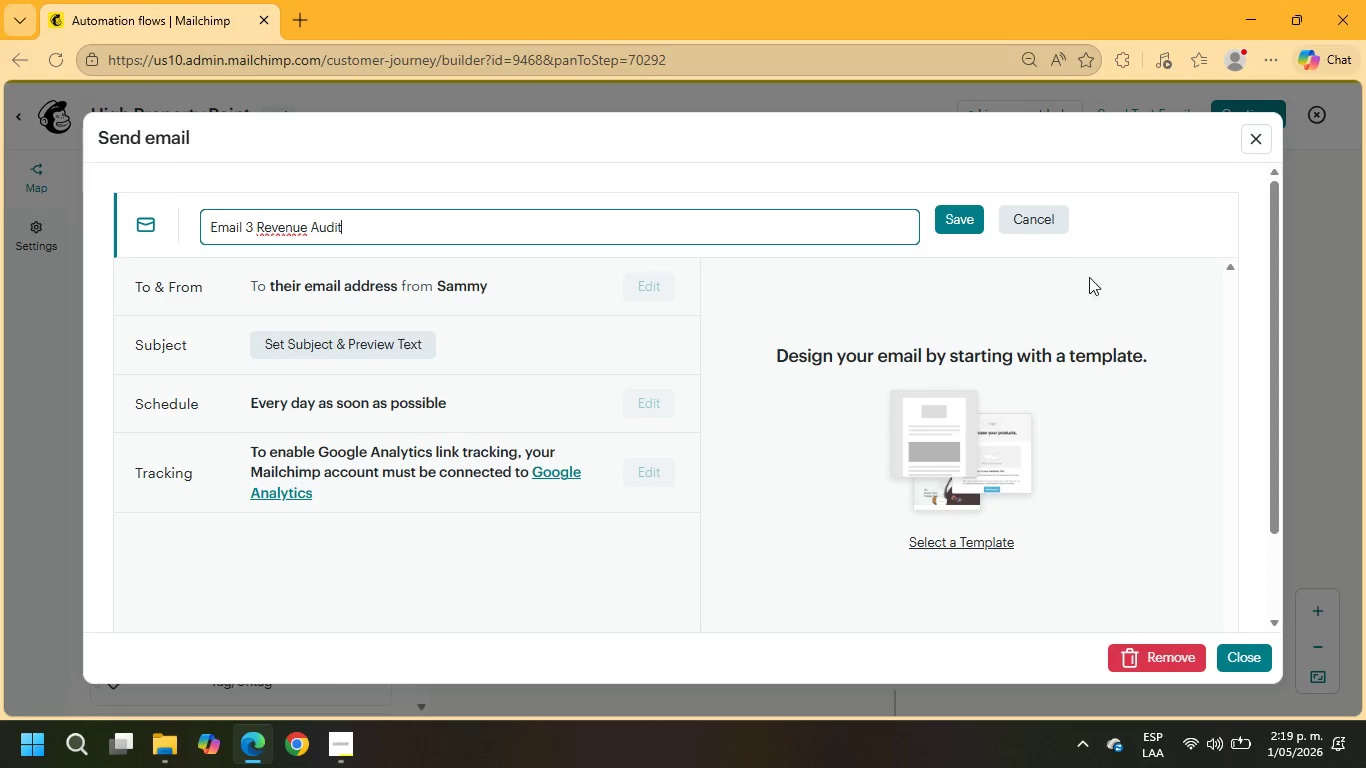 
left_click([973, 217])
 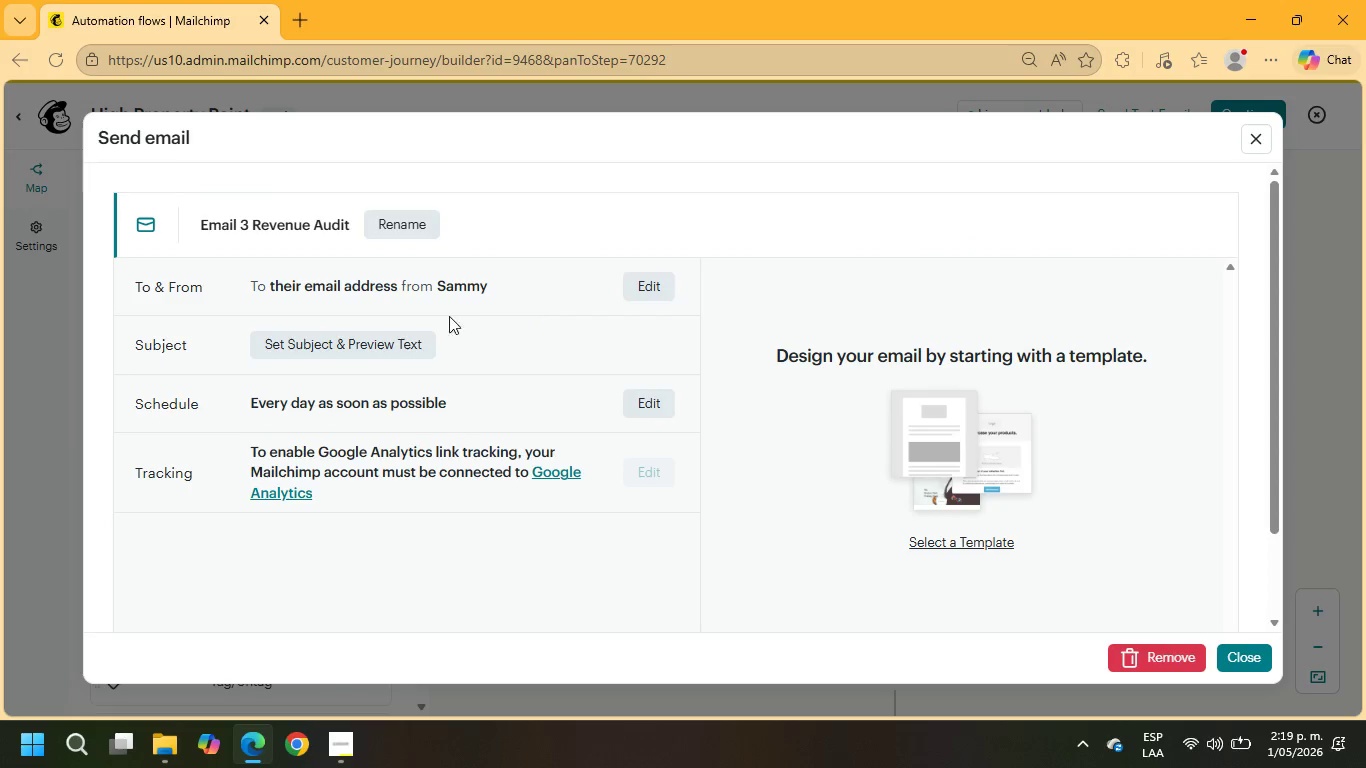 
left_click([359, 352])
 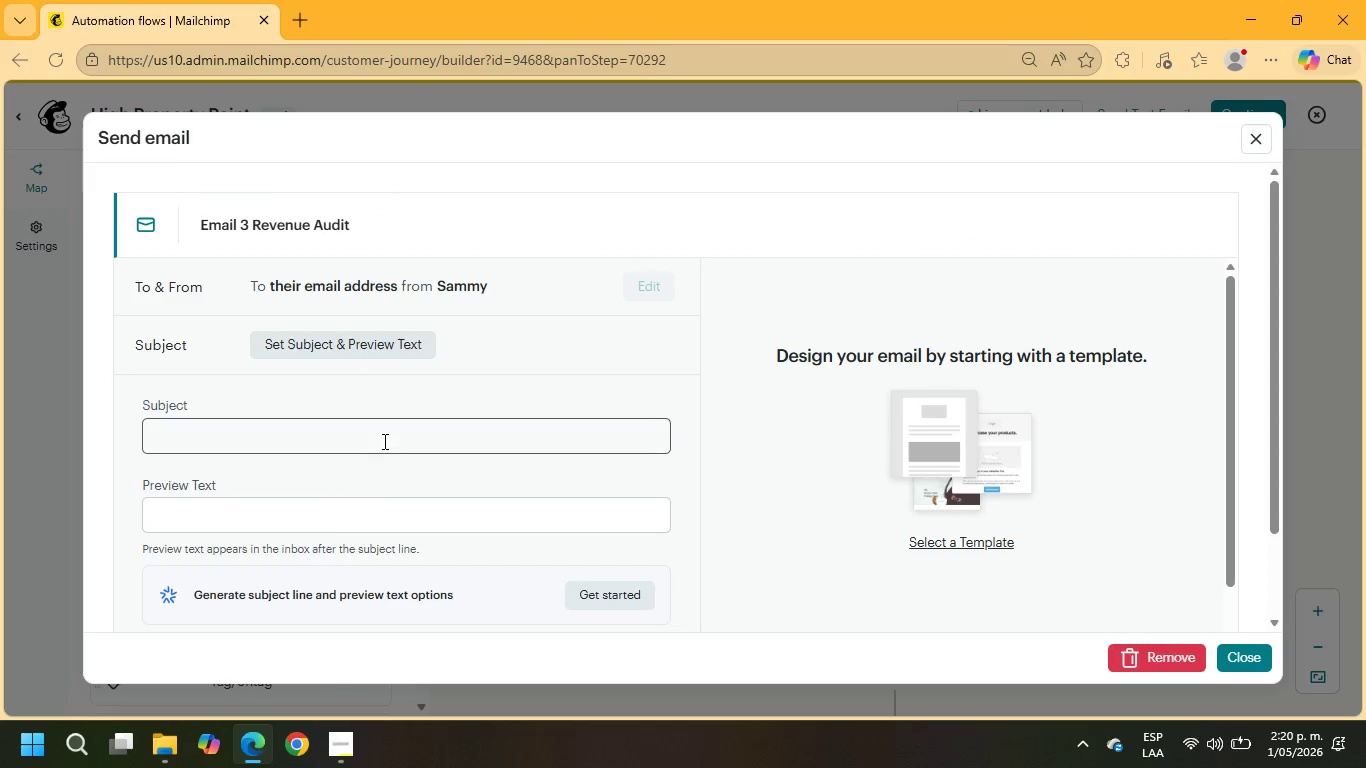 
left_click([381, 441])
 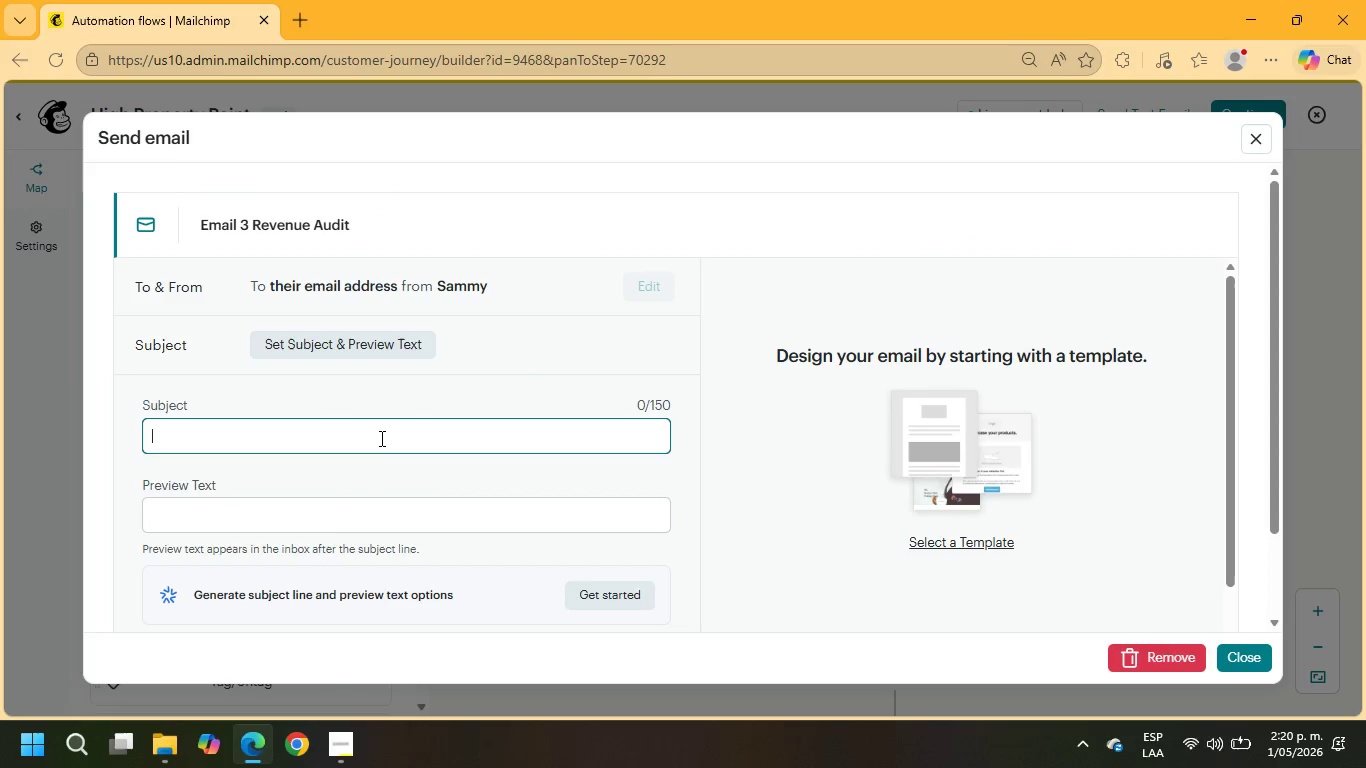 
type(Schedule your audit complimentary rev)
key(Backspace)
key(Backspace)
key(Backspace)
type(Revenue Audit)
 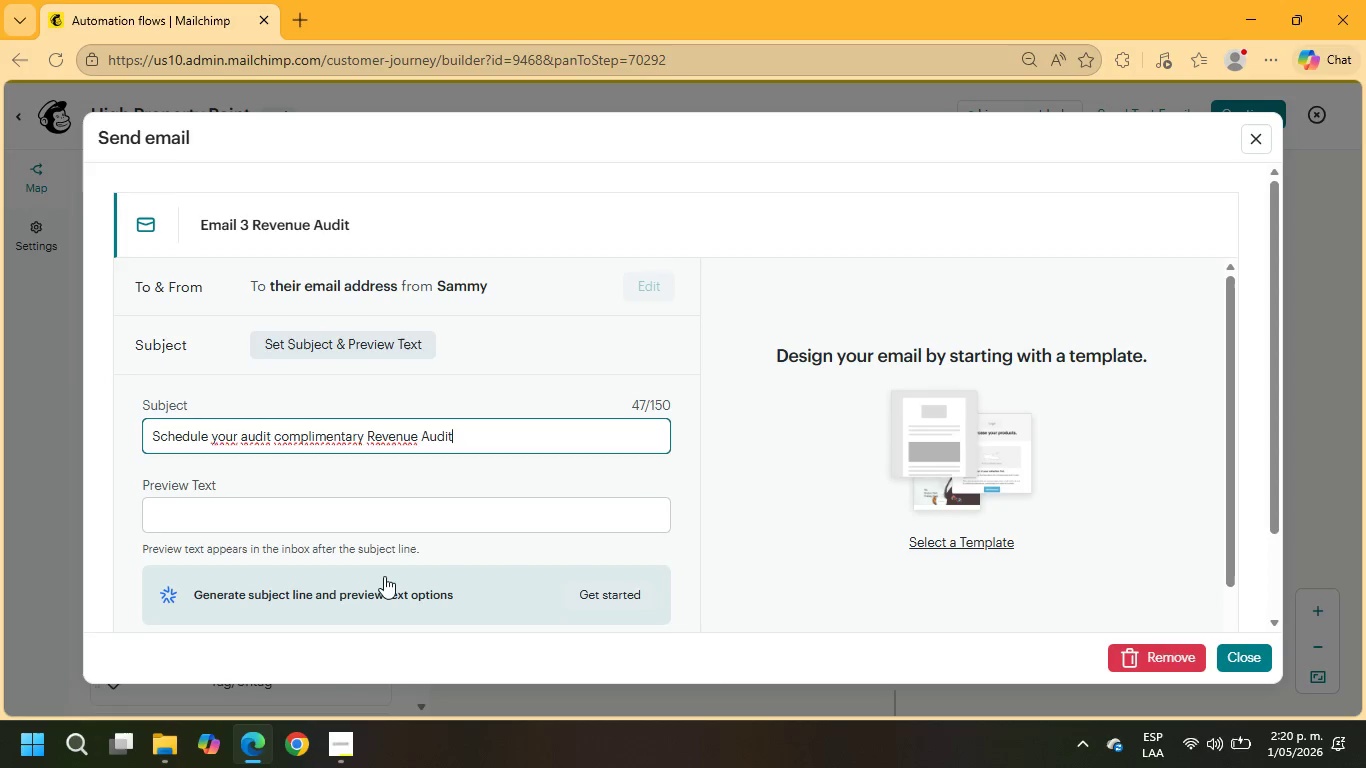 
scroll: coordinate [376, 495], scroll_direction: down, amount: 3.0
 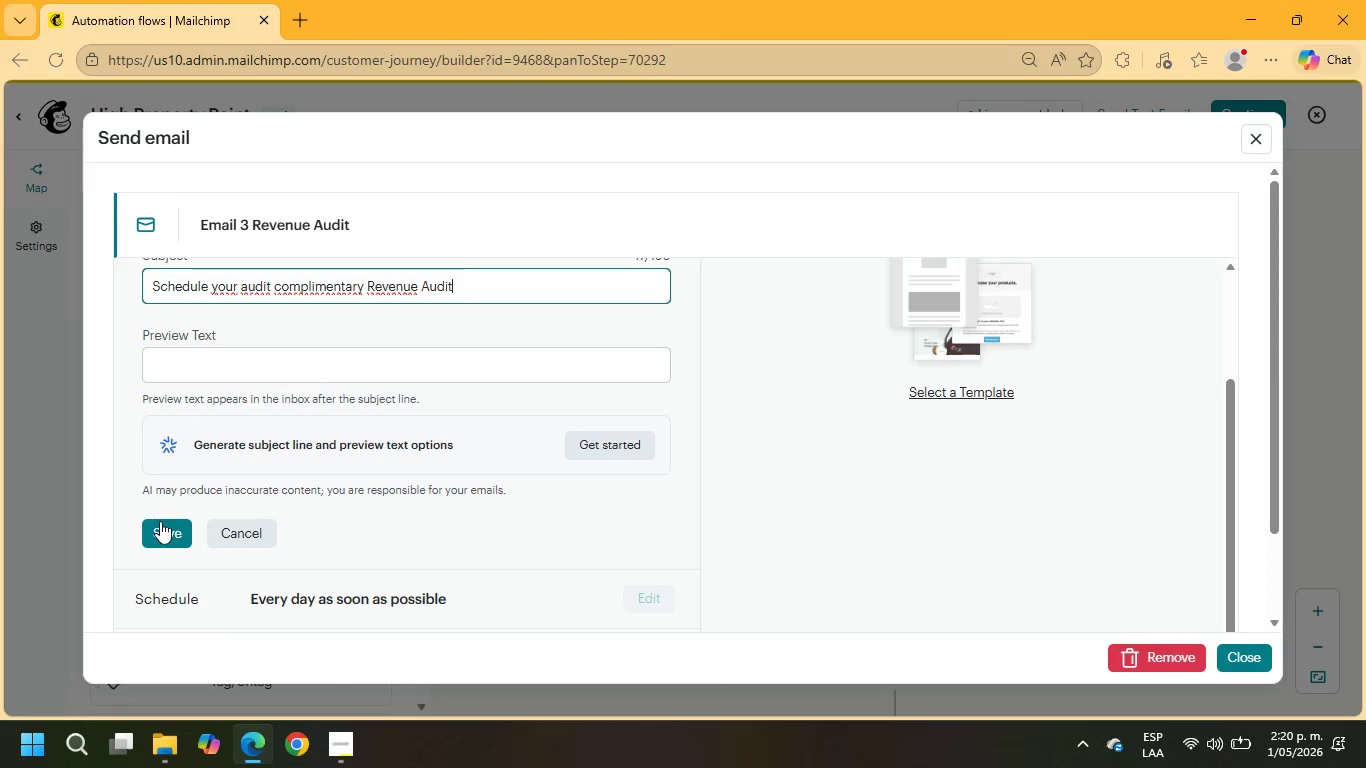 
left_click([160, 524])
 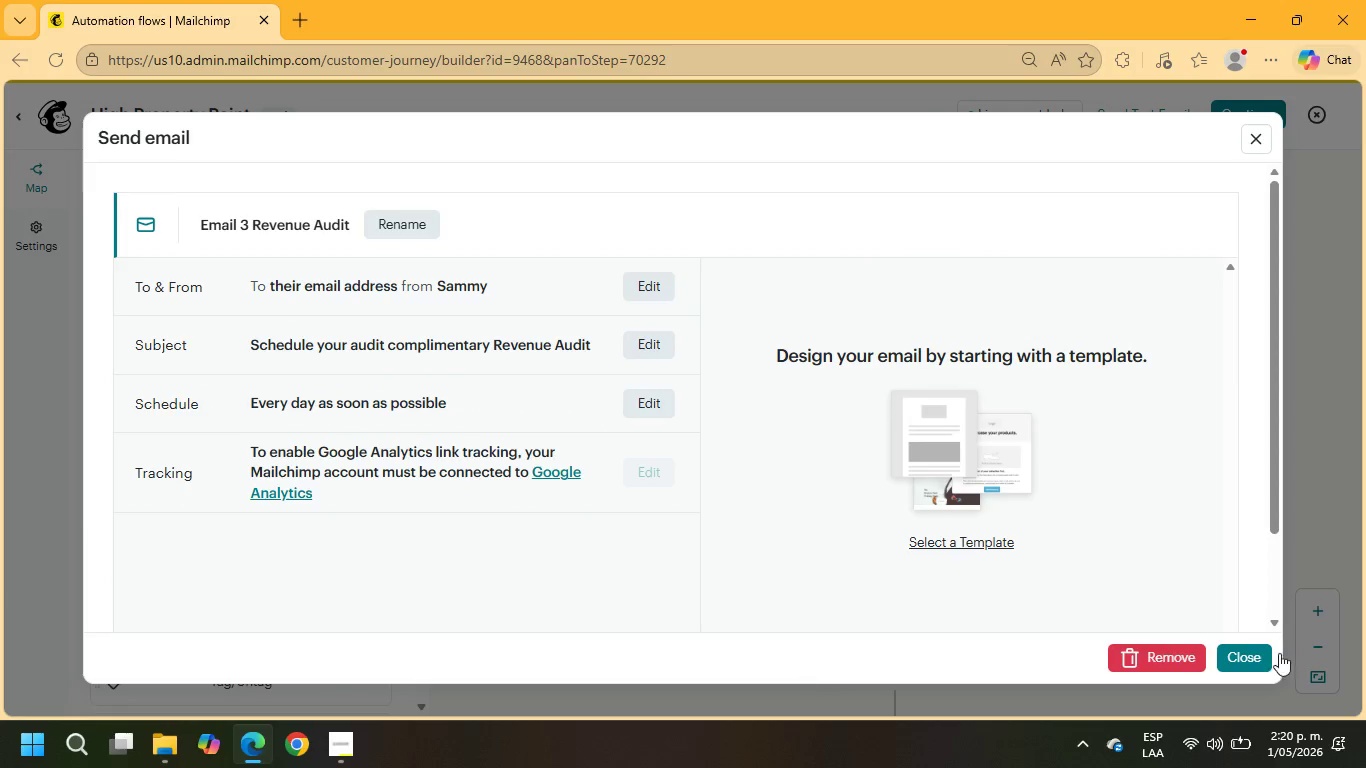 
left_click([966, 545])
 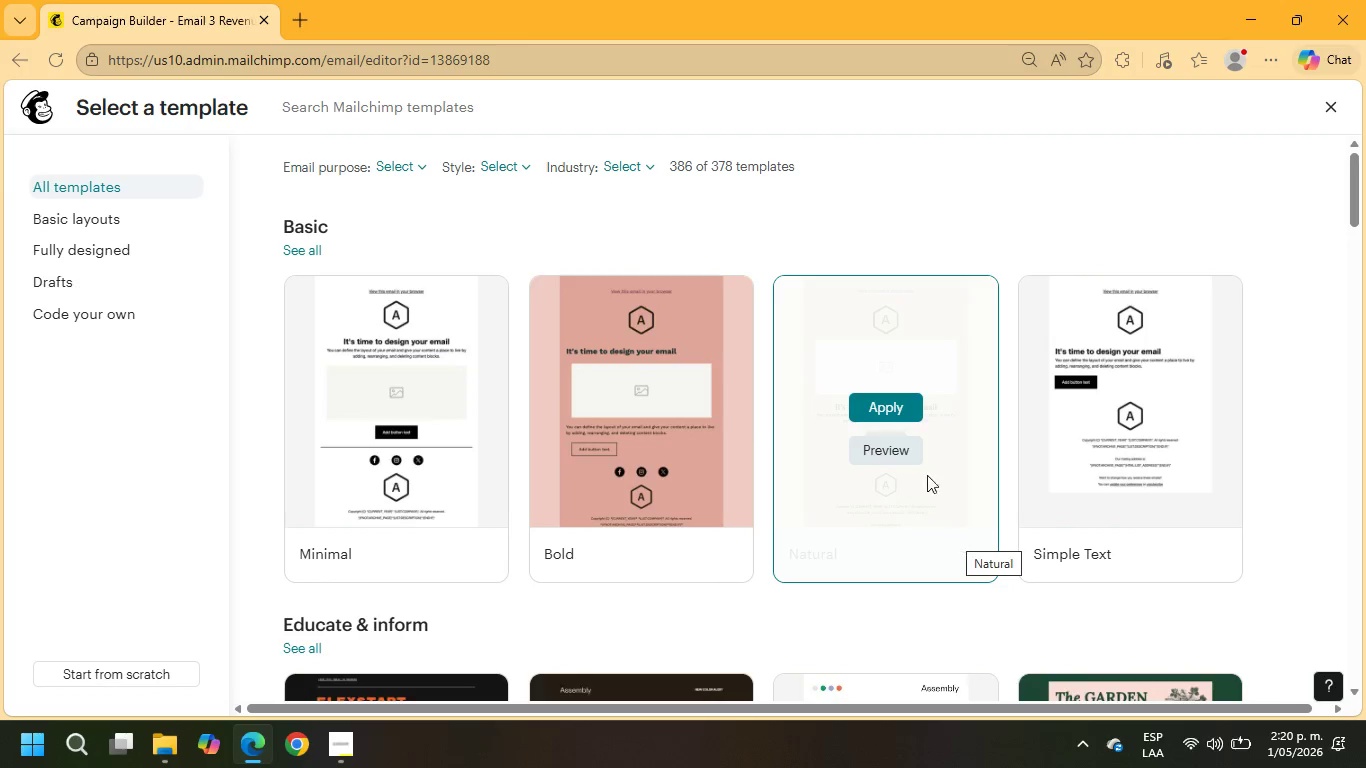 
left_click([507, 168])
 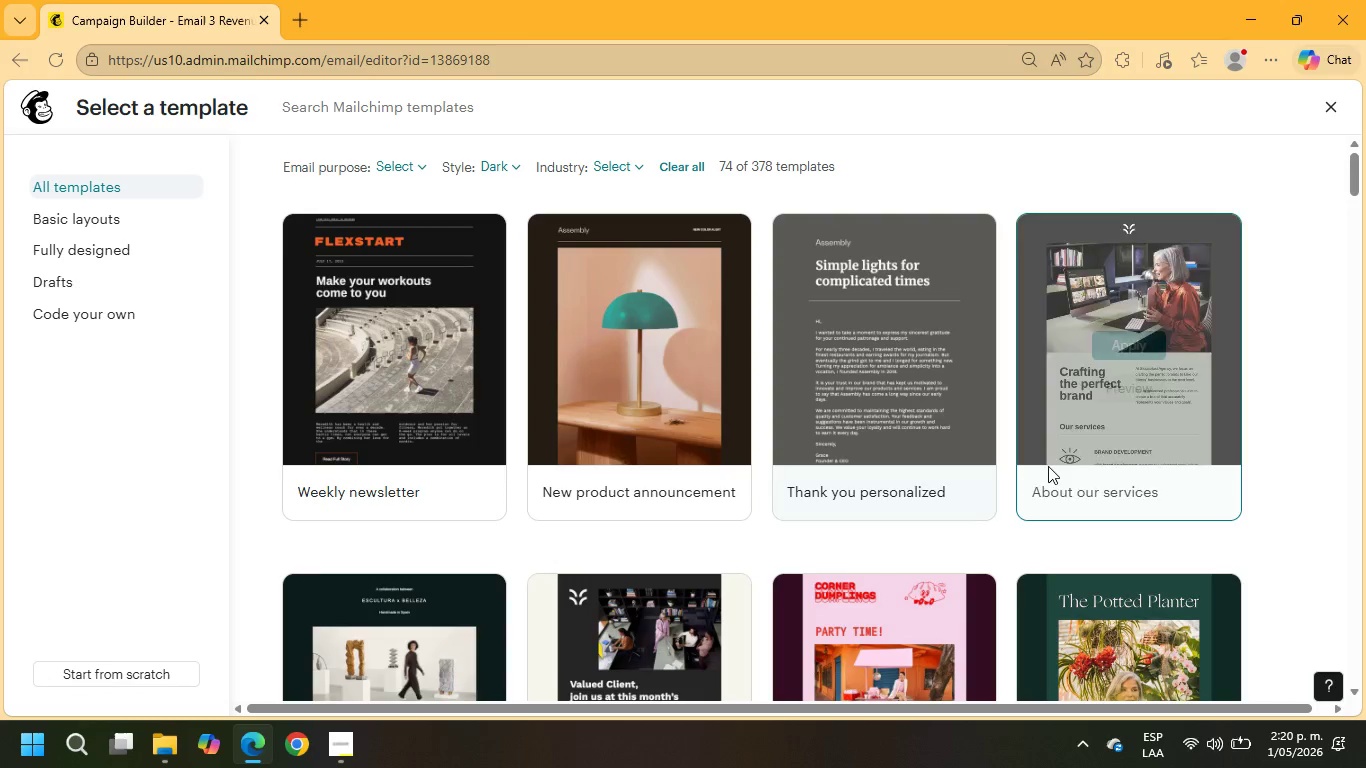 
left_click([1106, 346])
 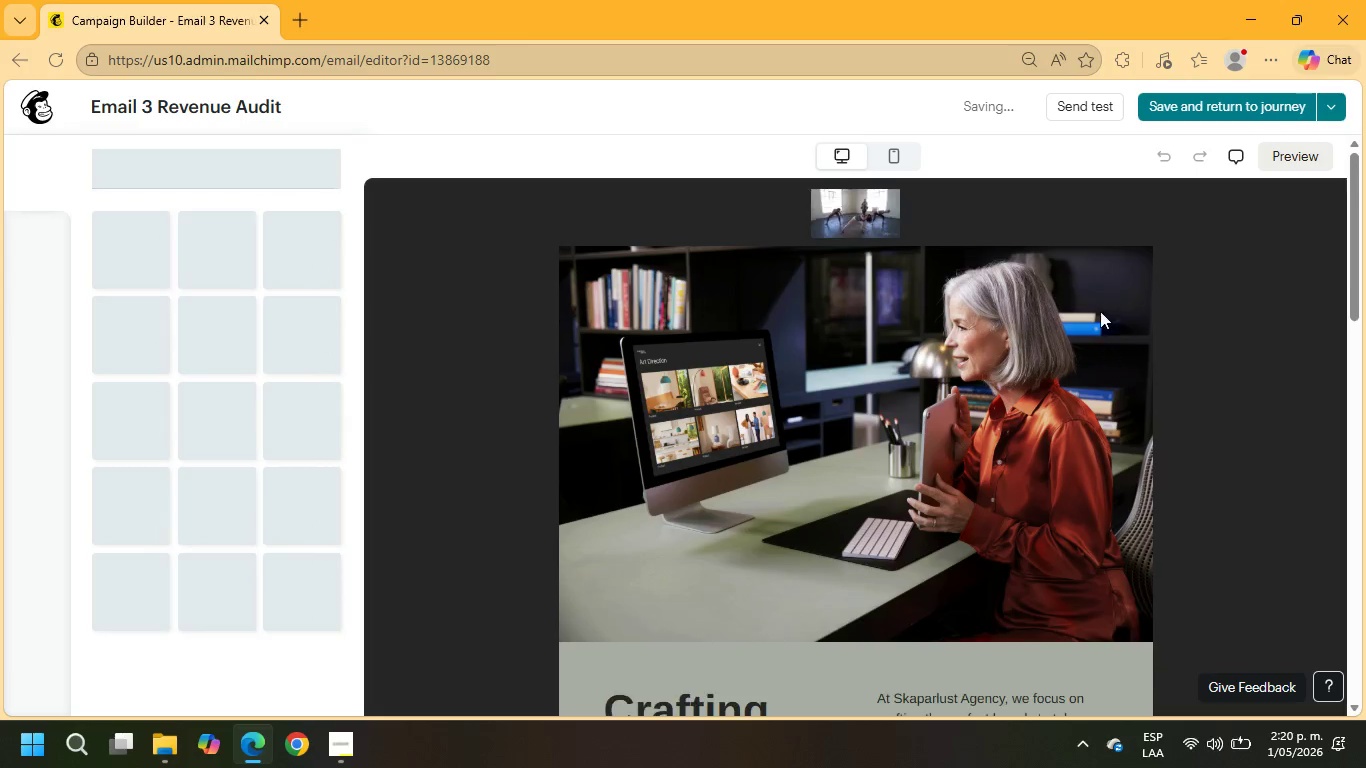 
left_click([868, 210])
 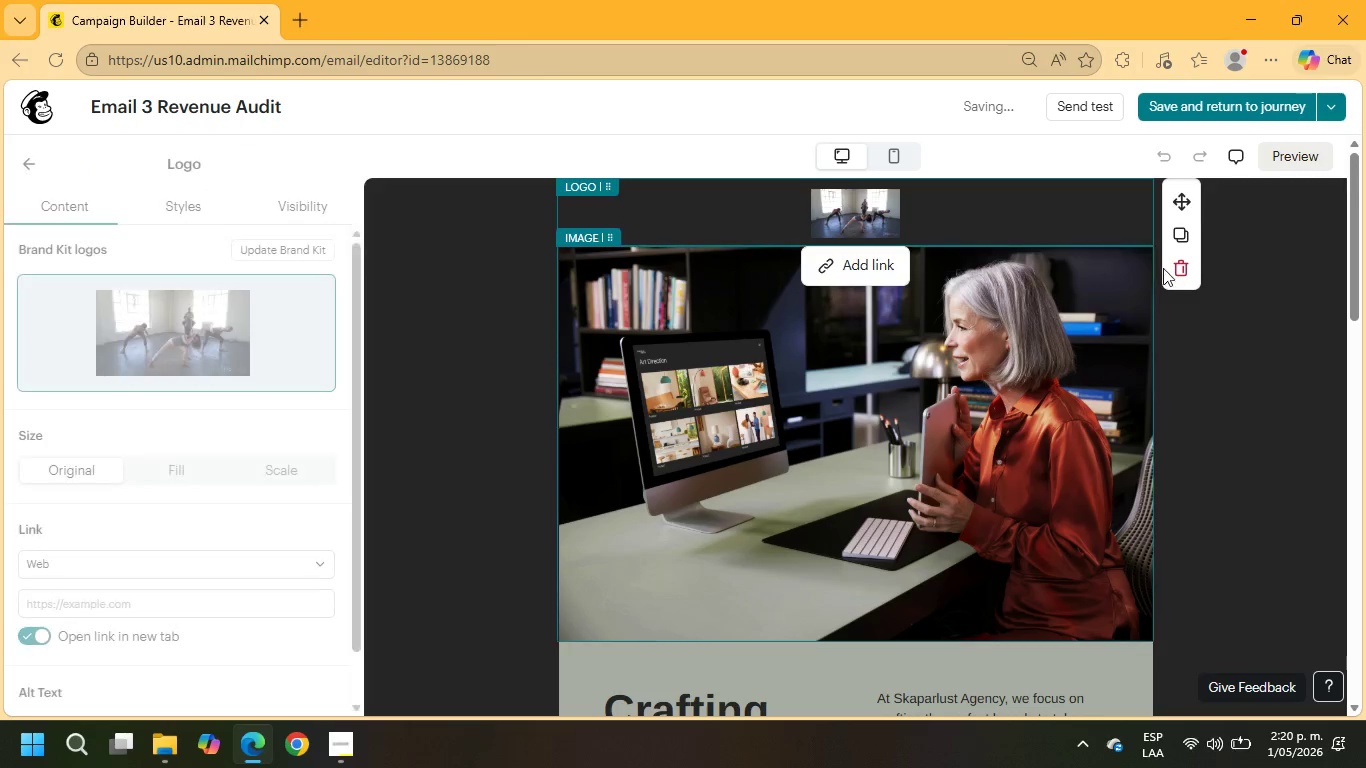 
left_click([1181, 272])
 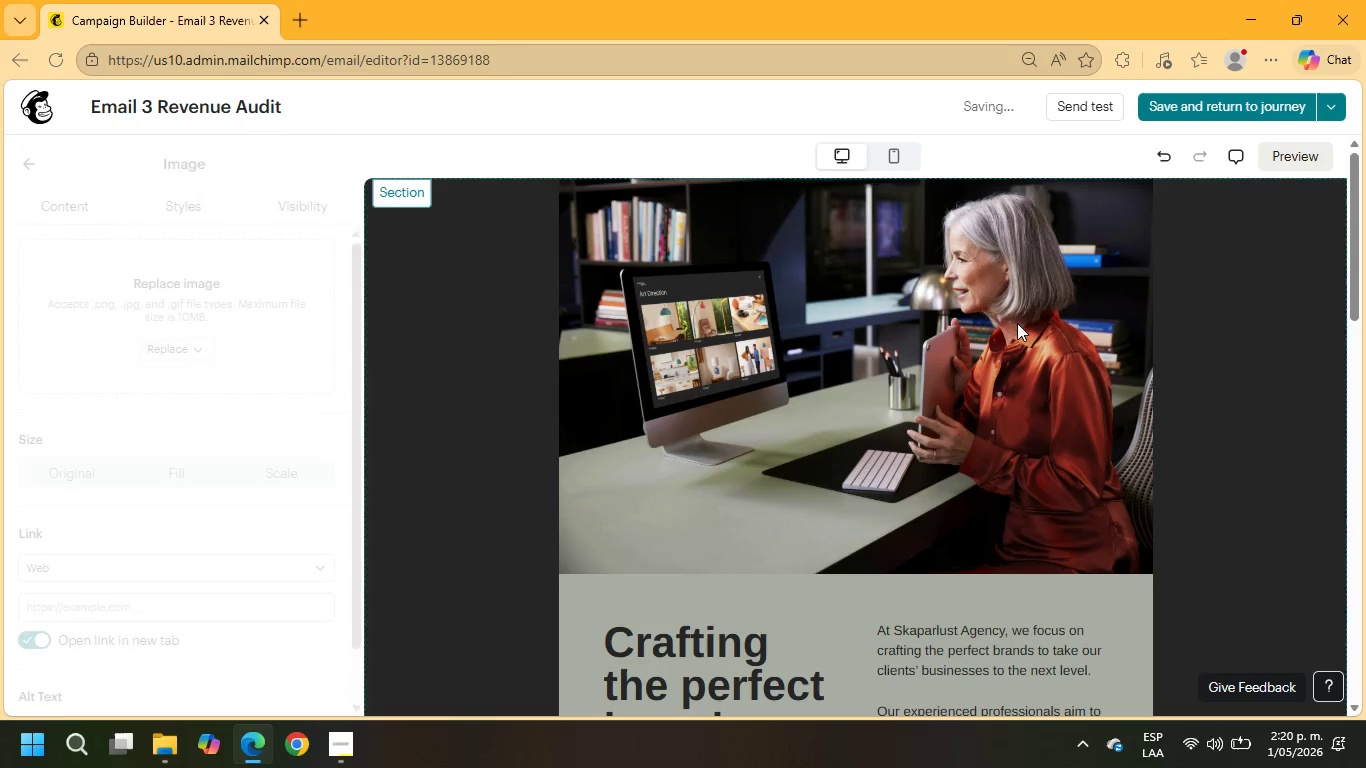 
left_click([1016, 323])
 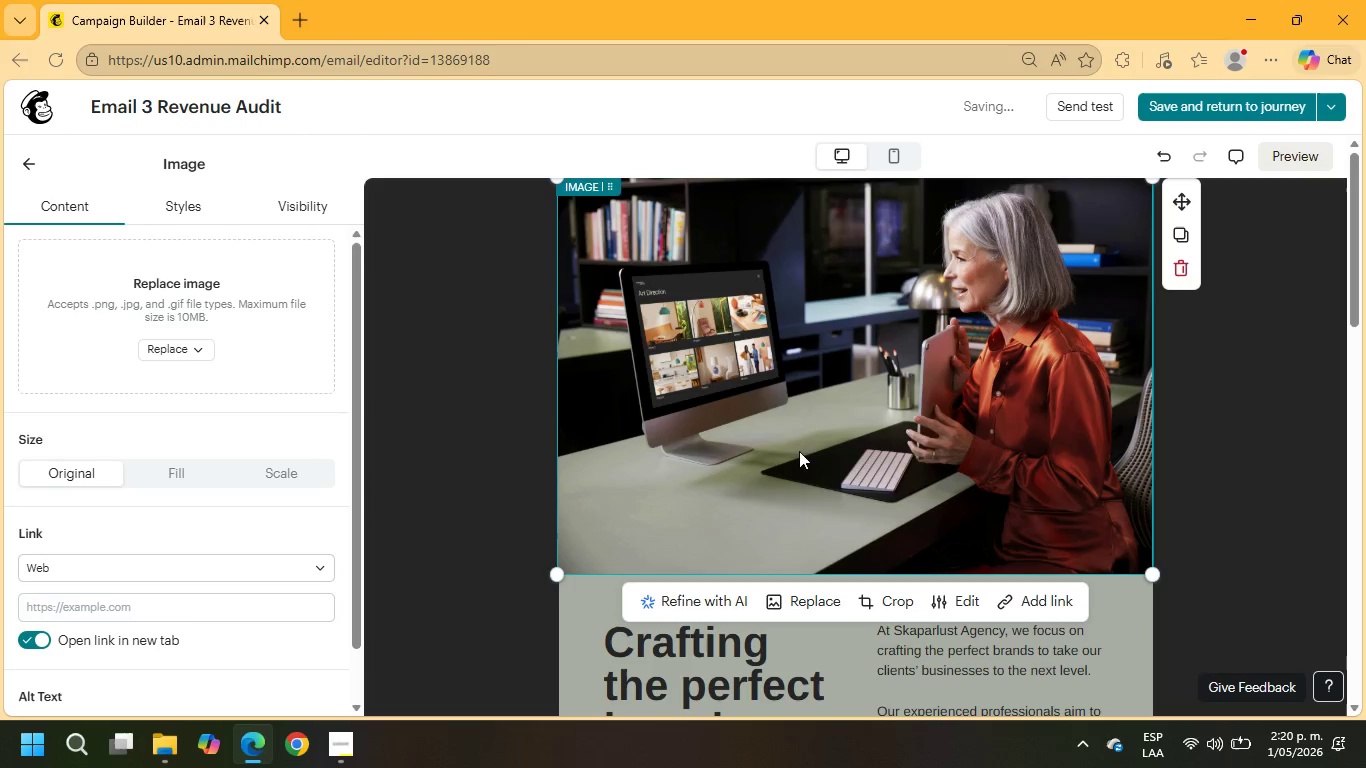 
left_click([816, 602])
 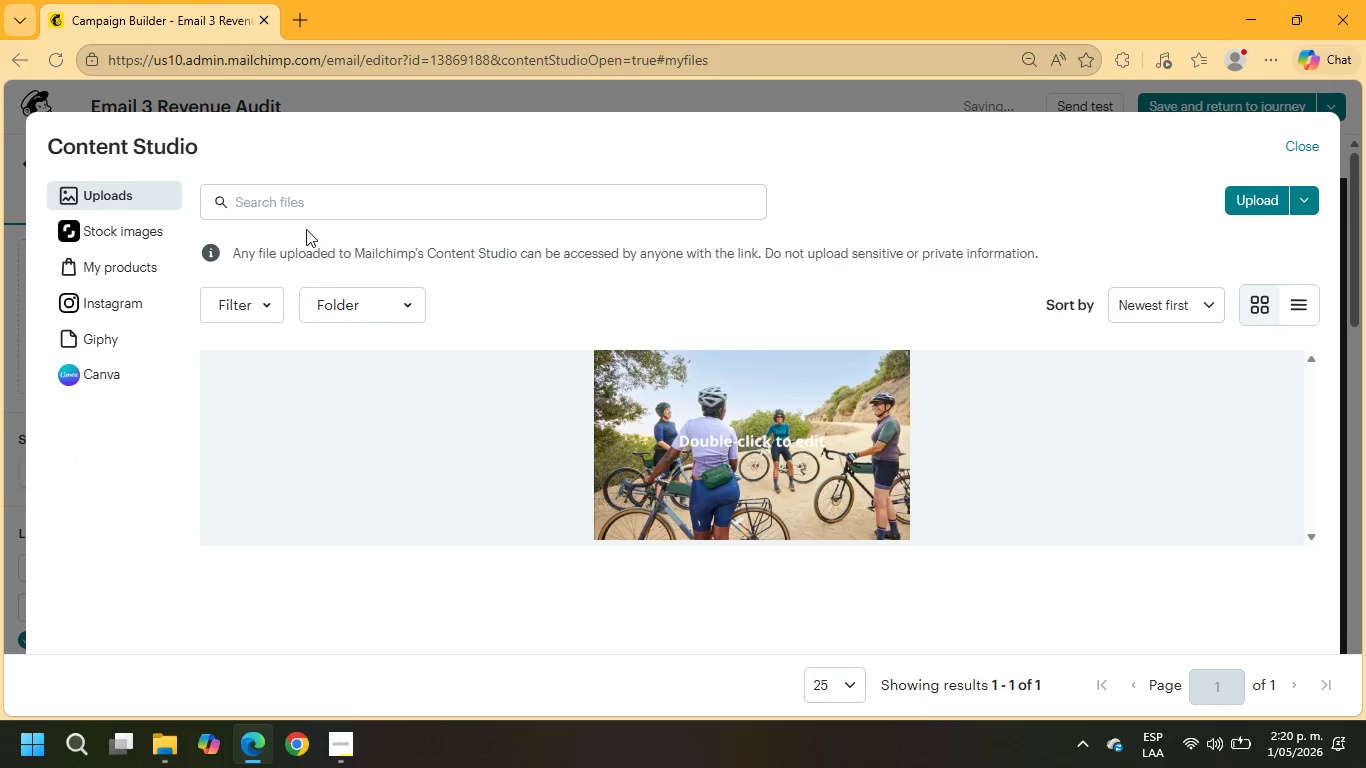 
left_click([135, 240])
 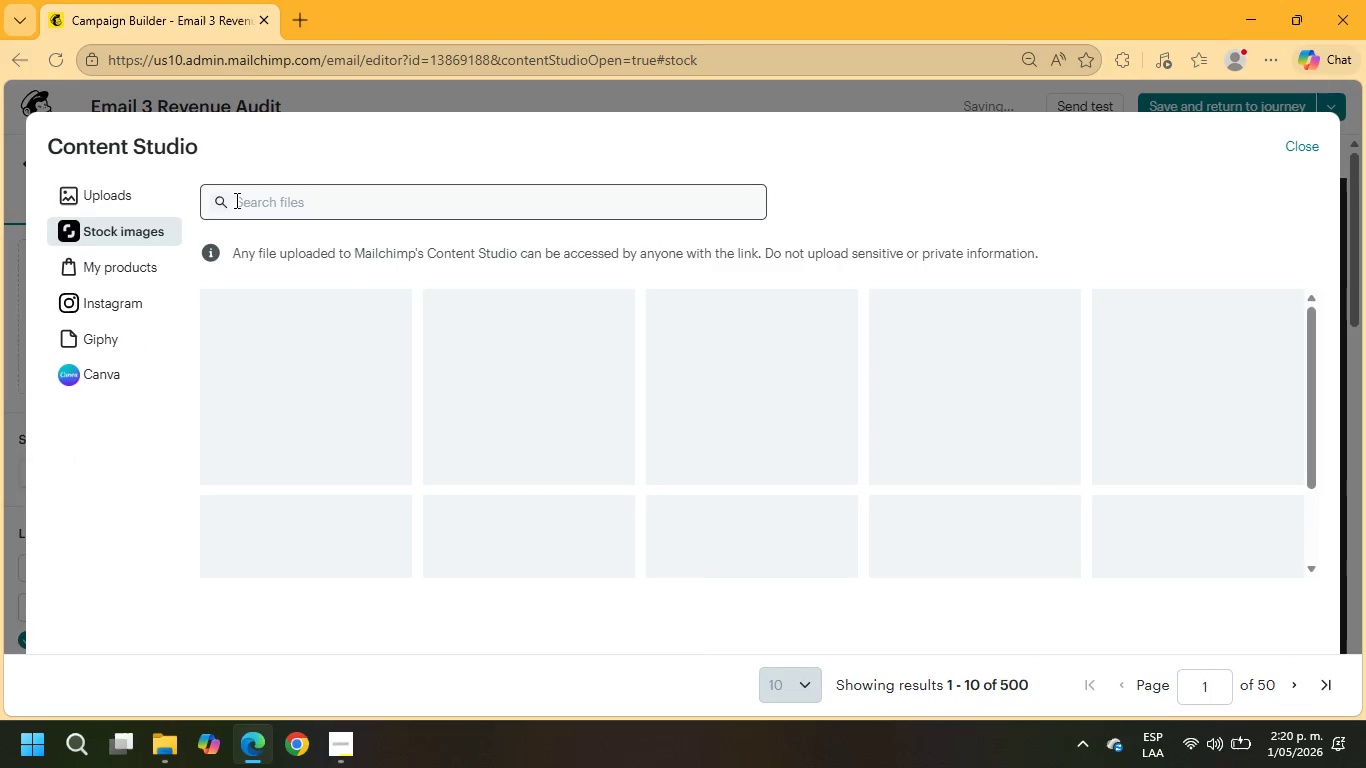 
left_click([236, 200])
 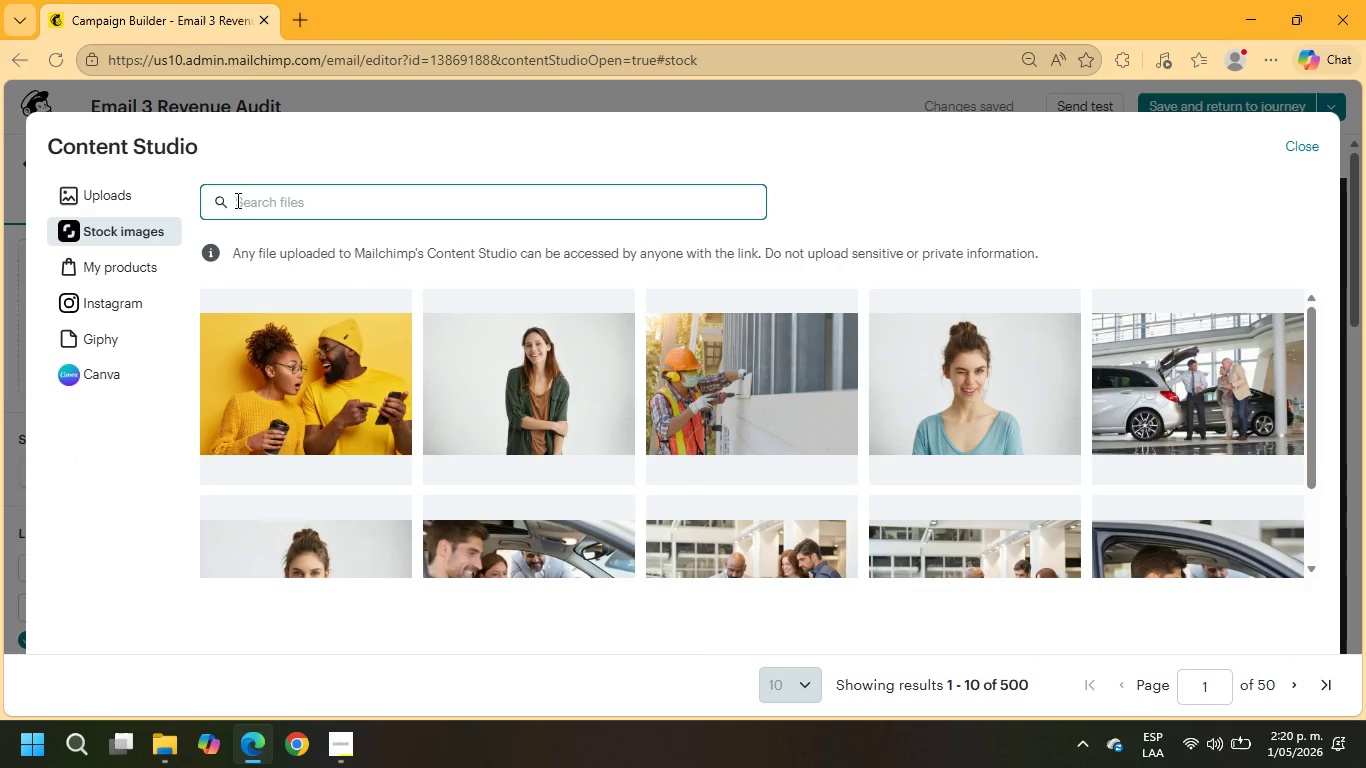 
type(vacation property)
 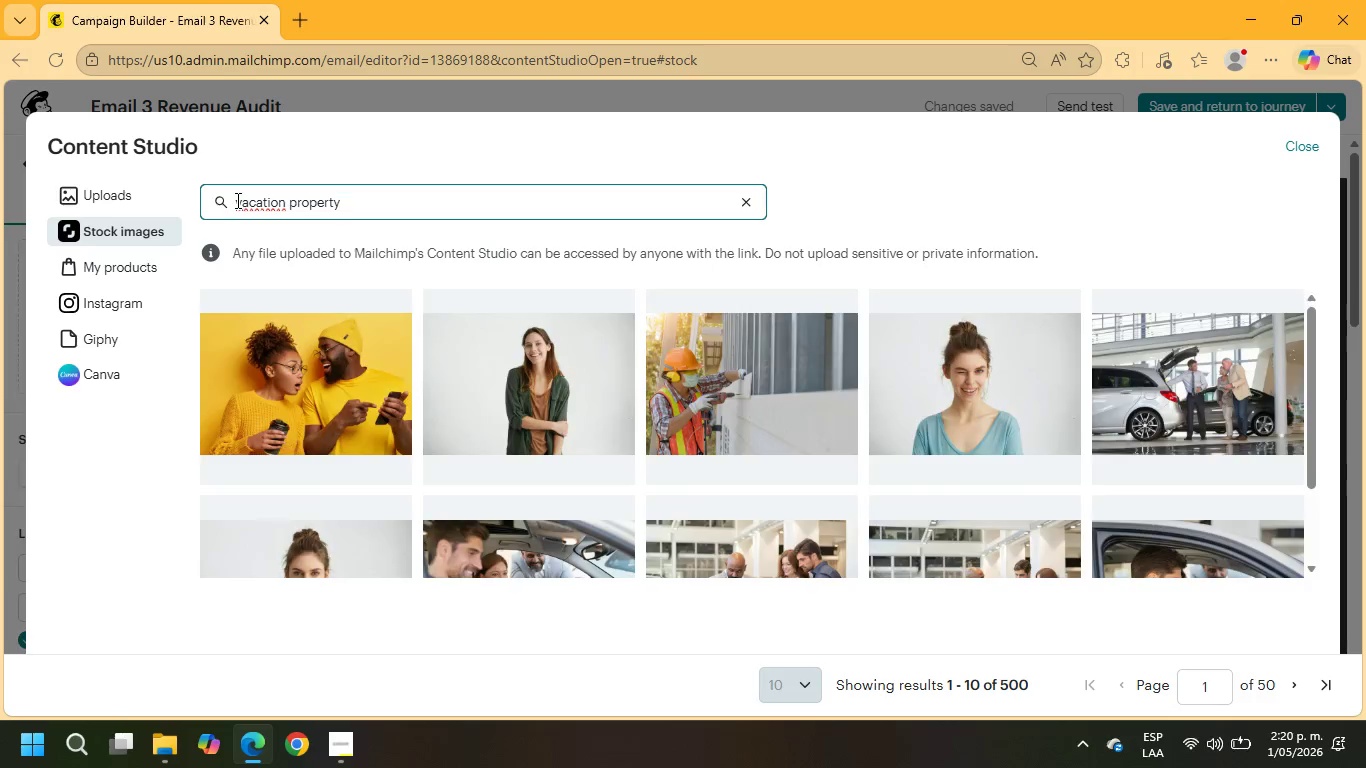 
key(Enter)
 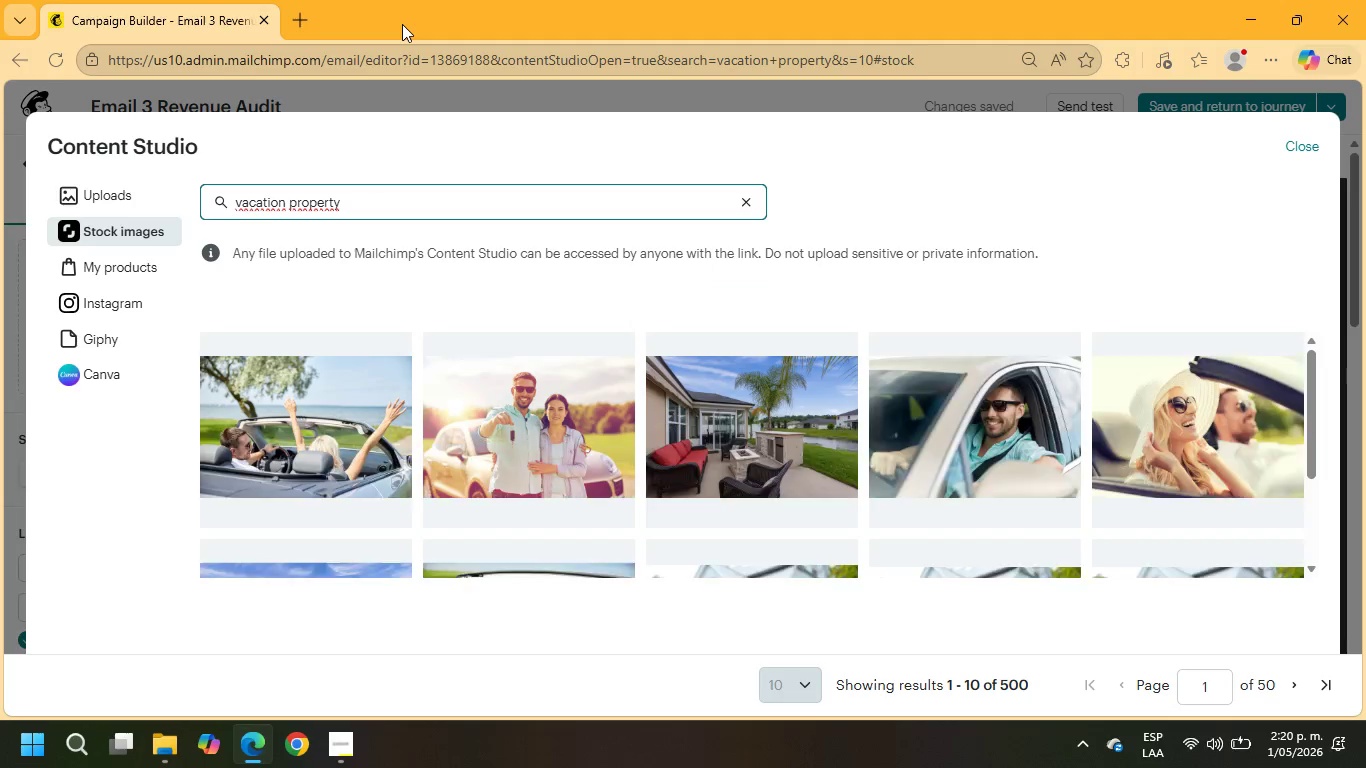 
wait(5.91)
 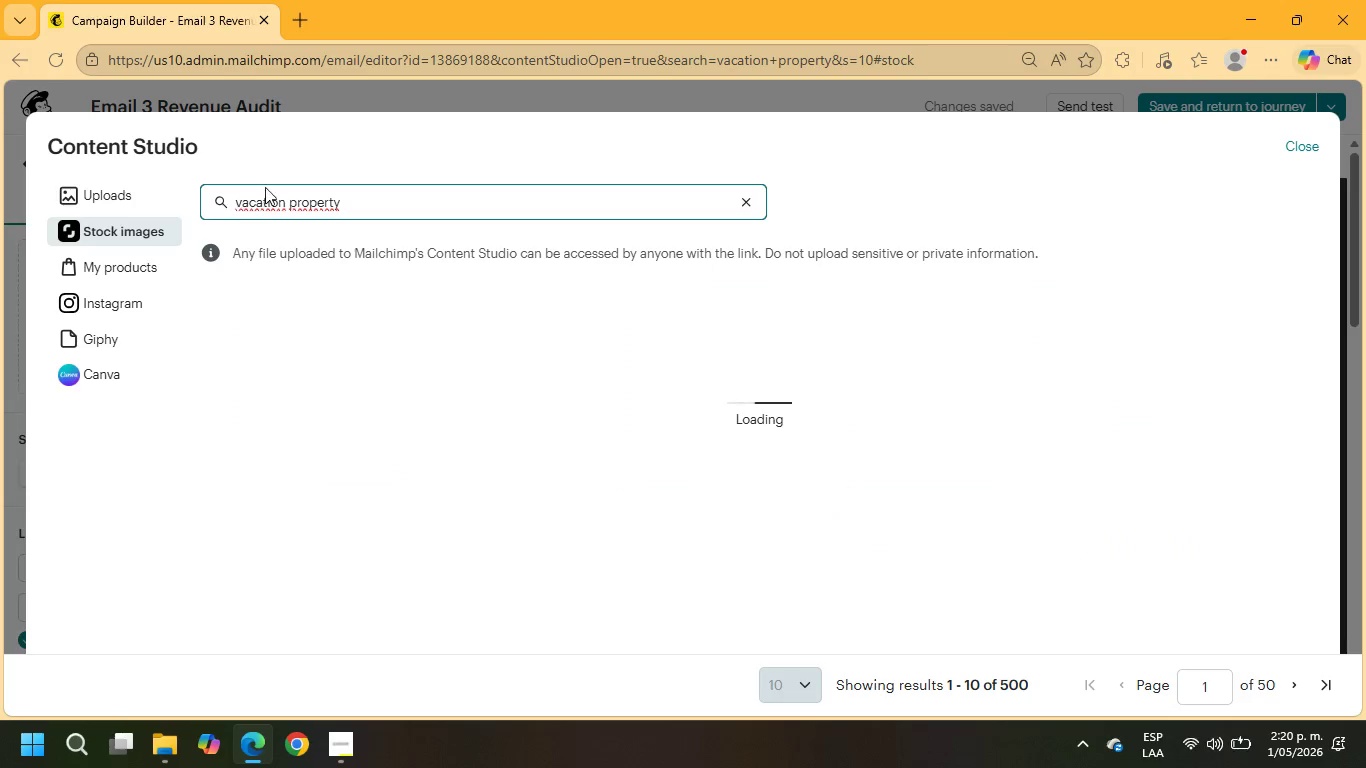 
scroll: coordinate [690, 388], scroll_direction: down, amount: 4.0
 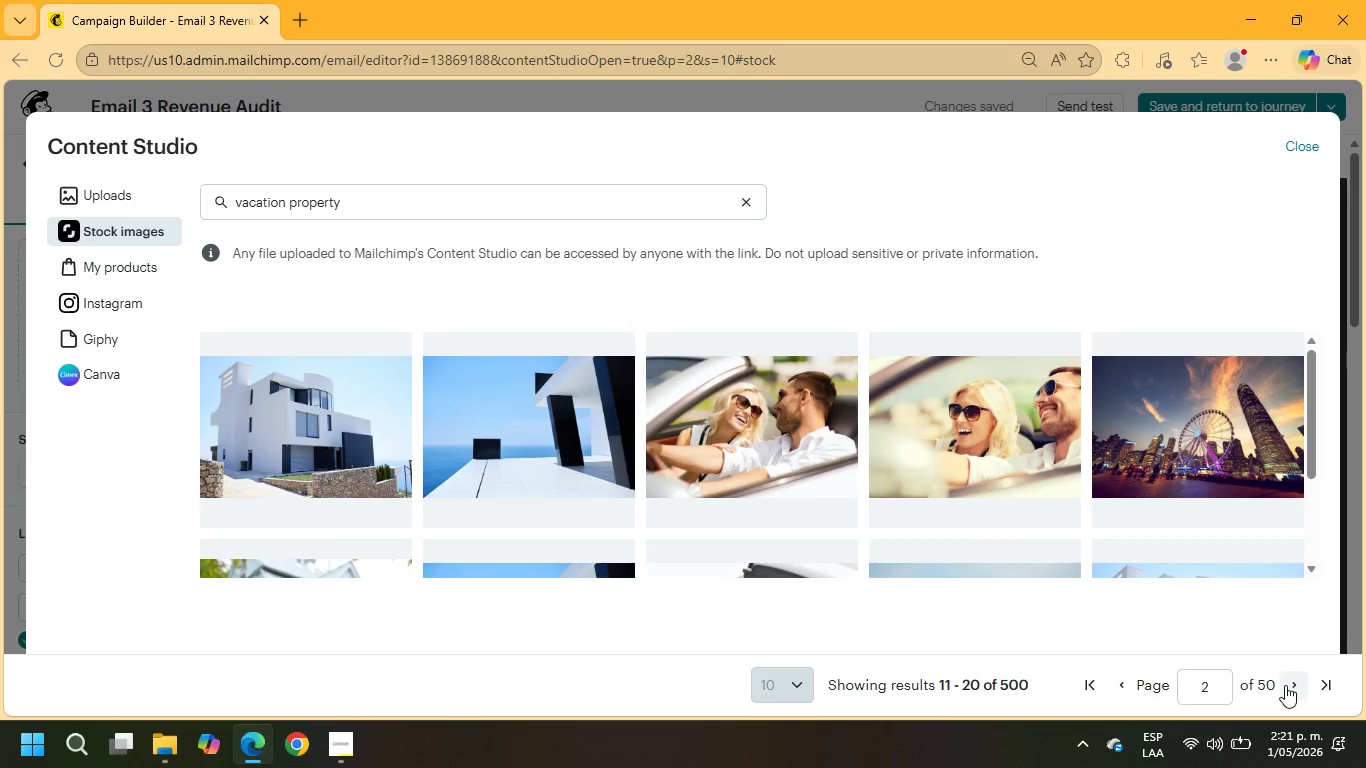 
wait(6.45)
 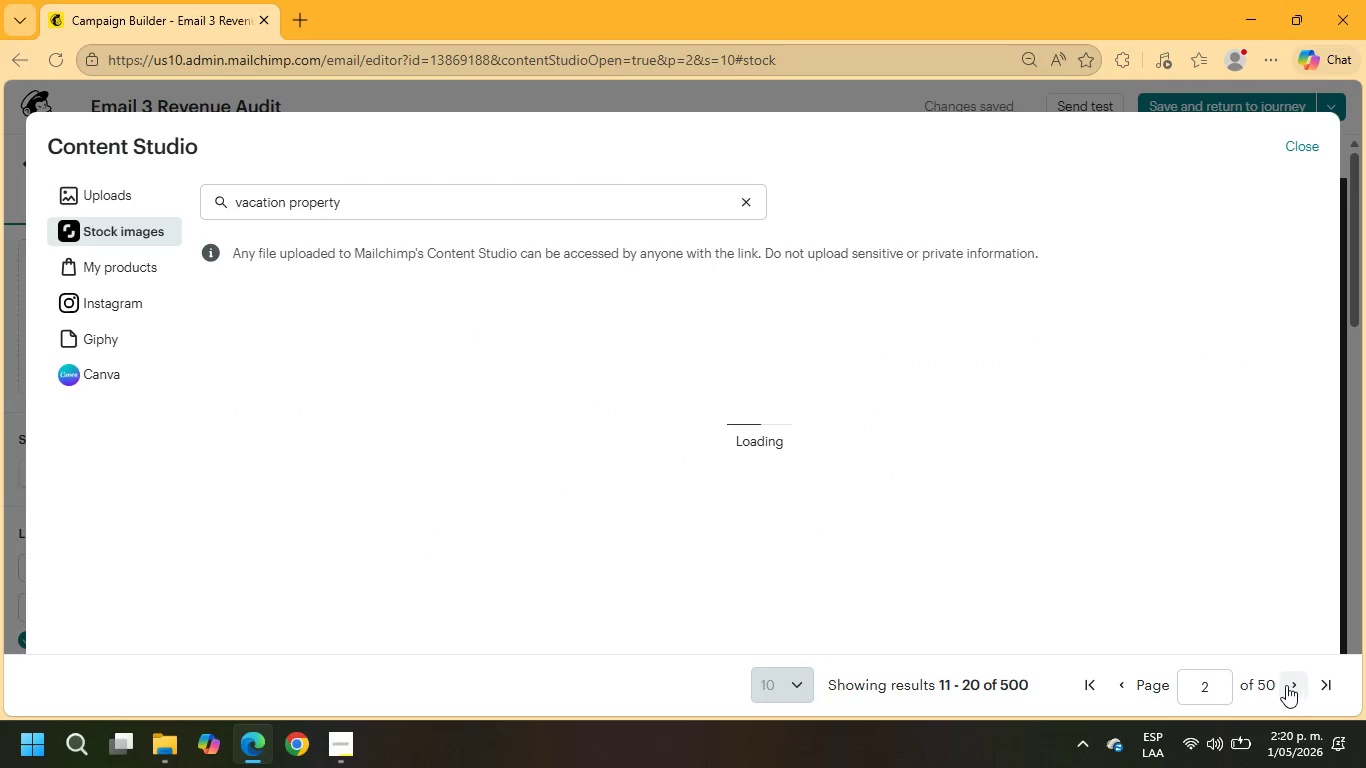 
left_click([1285, 685])
 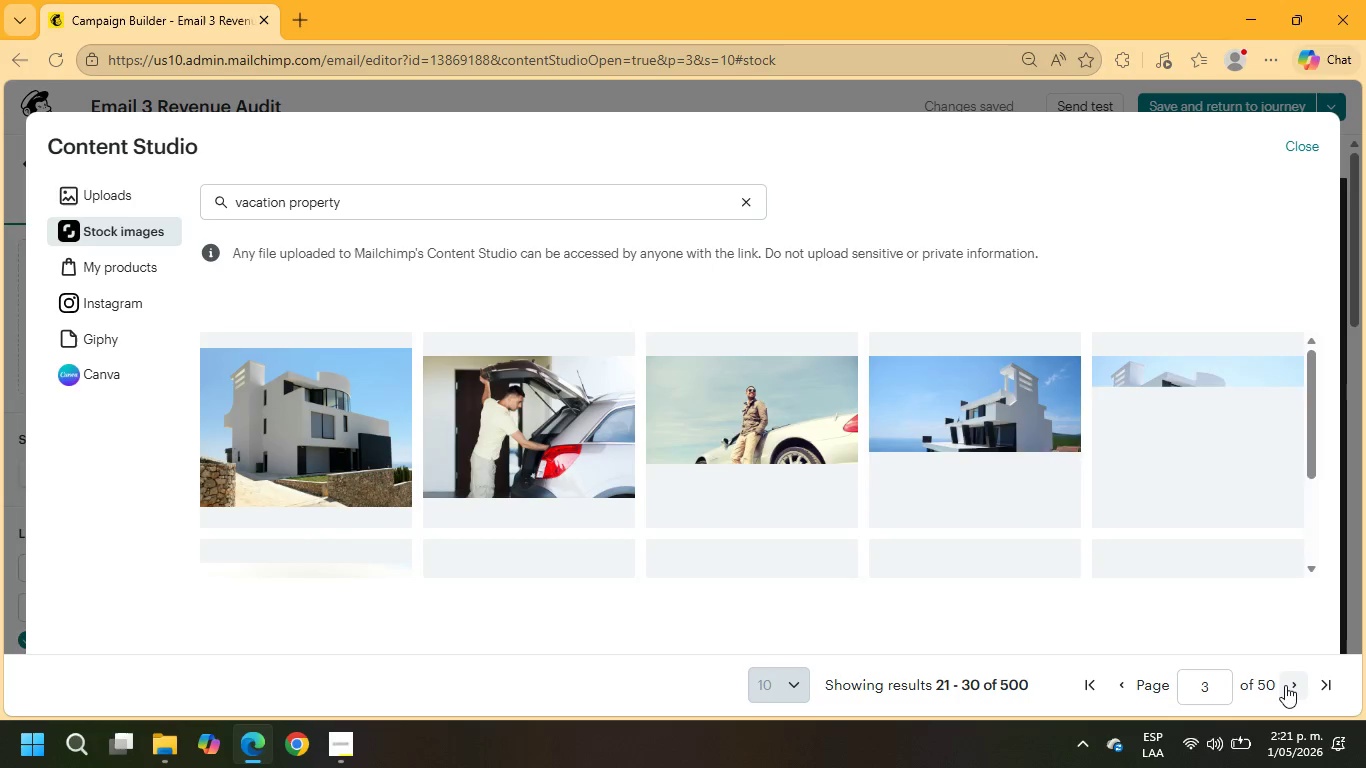 
wait(7.59)
 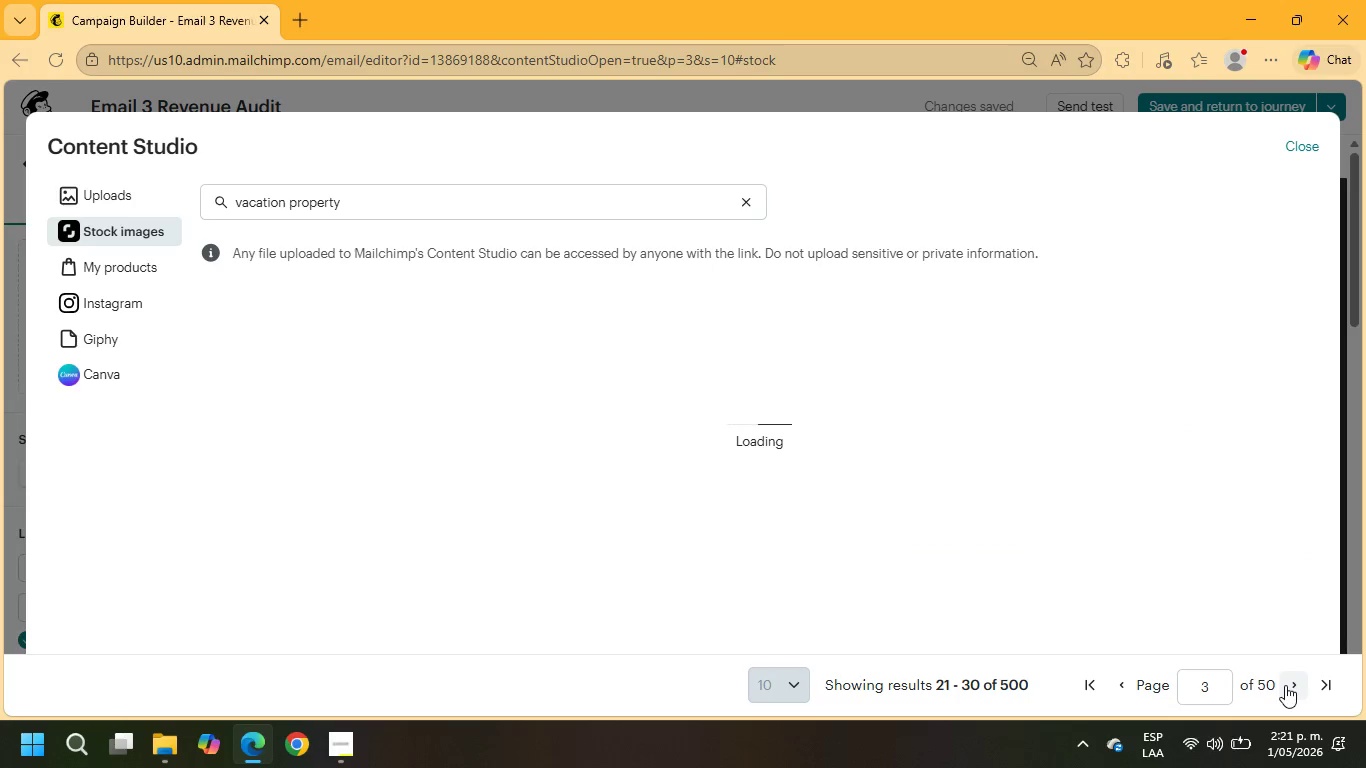 
scroll: coordinate [1148, 522], scroll_direction: down, amount: 6.0
 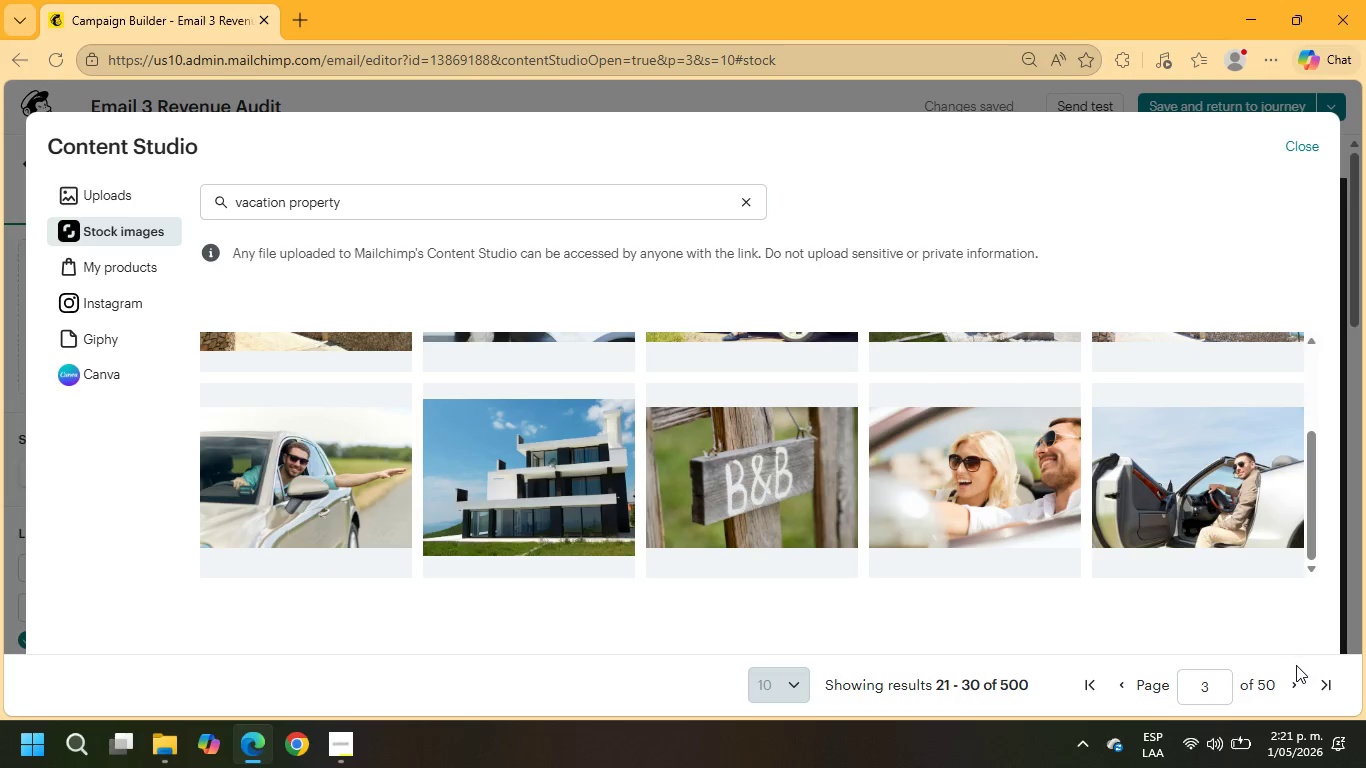 
left_click([1295, 688])
 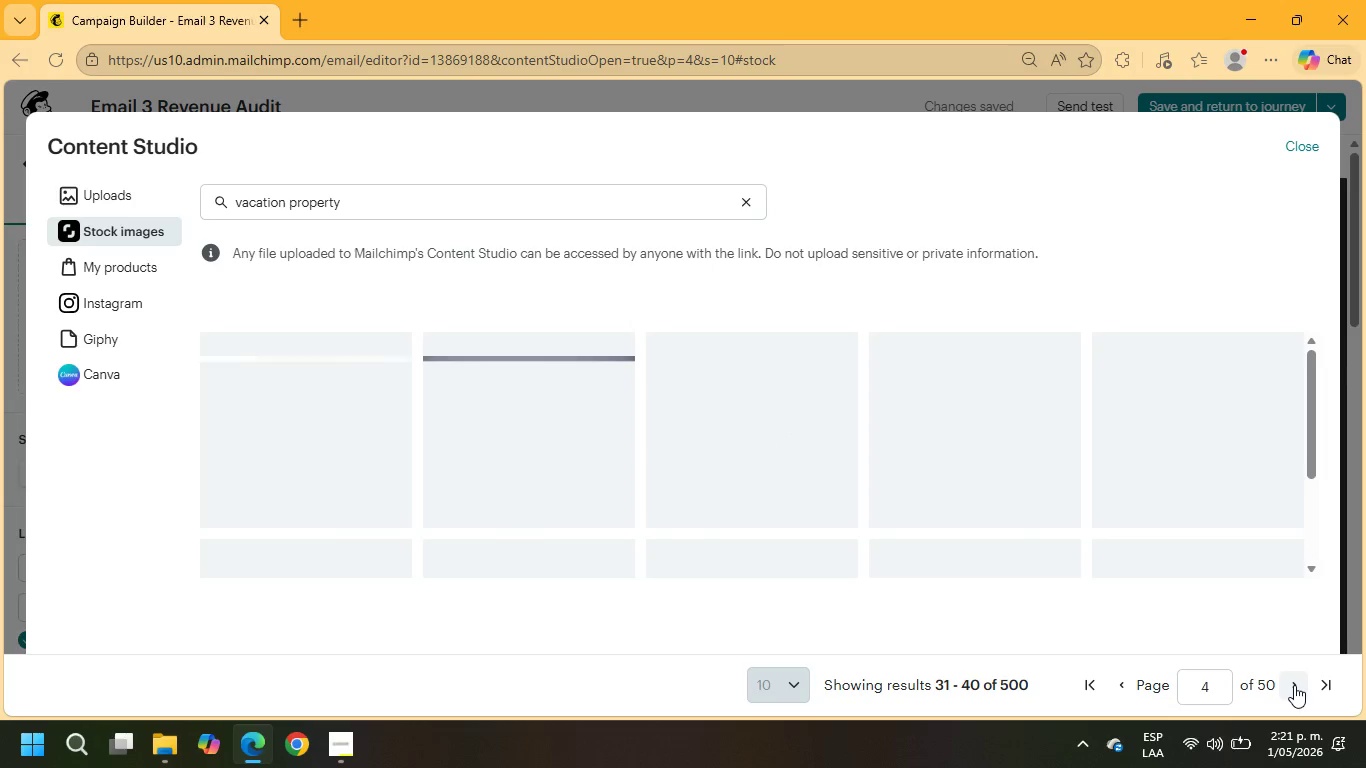 
wait(7.36)
 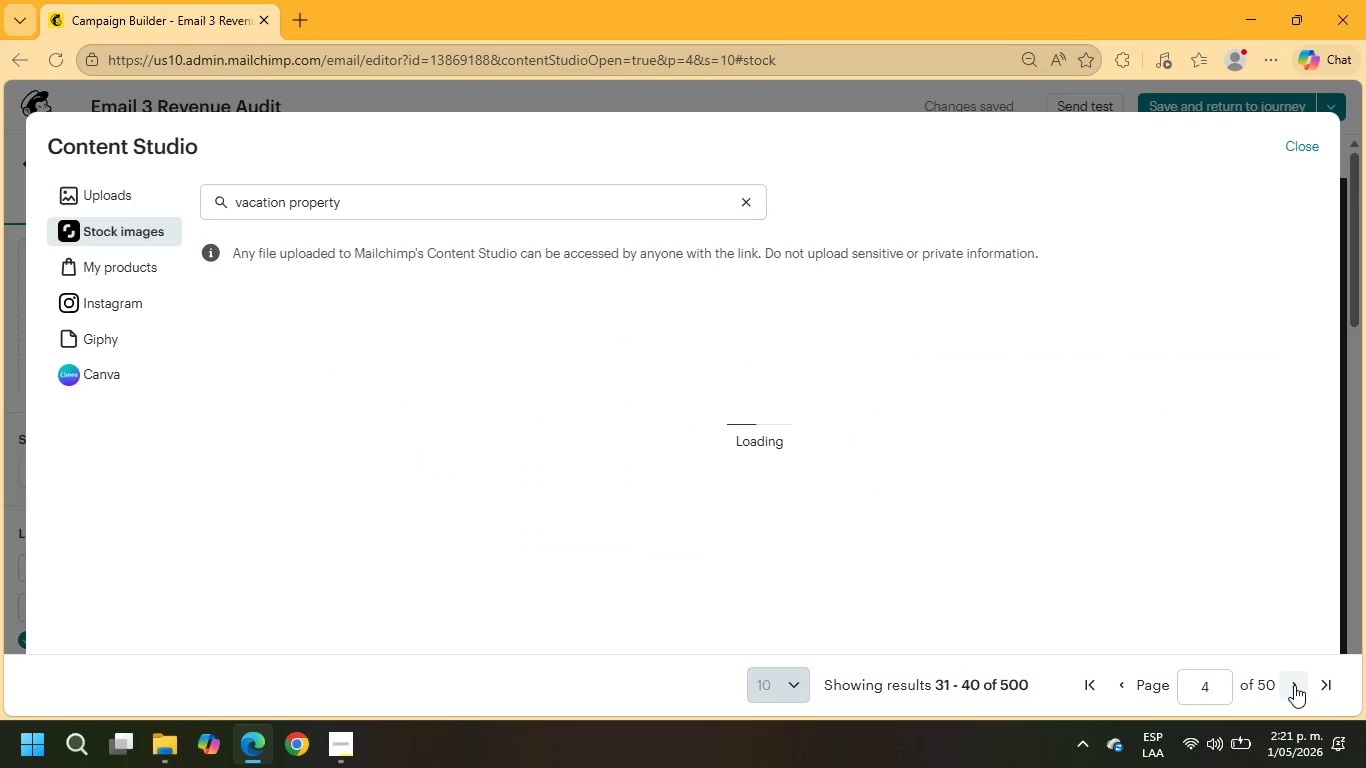 
scroll: coordinate [1122, 476], scroll_direction: down, amount: 7.0
 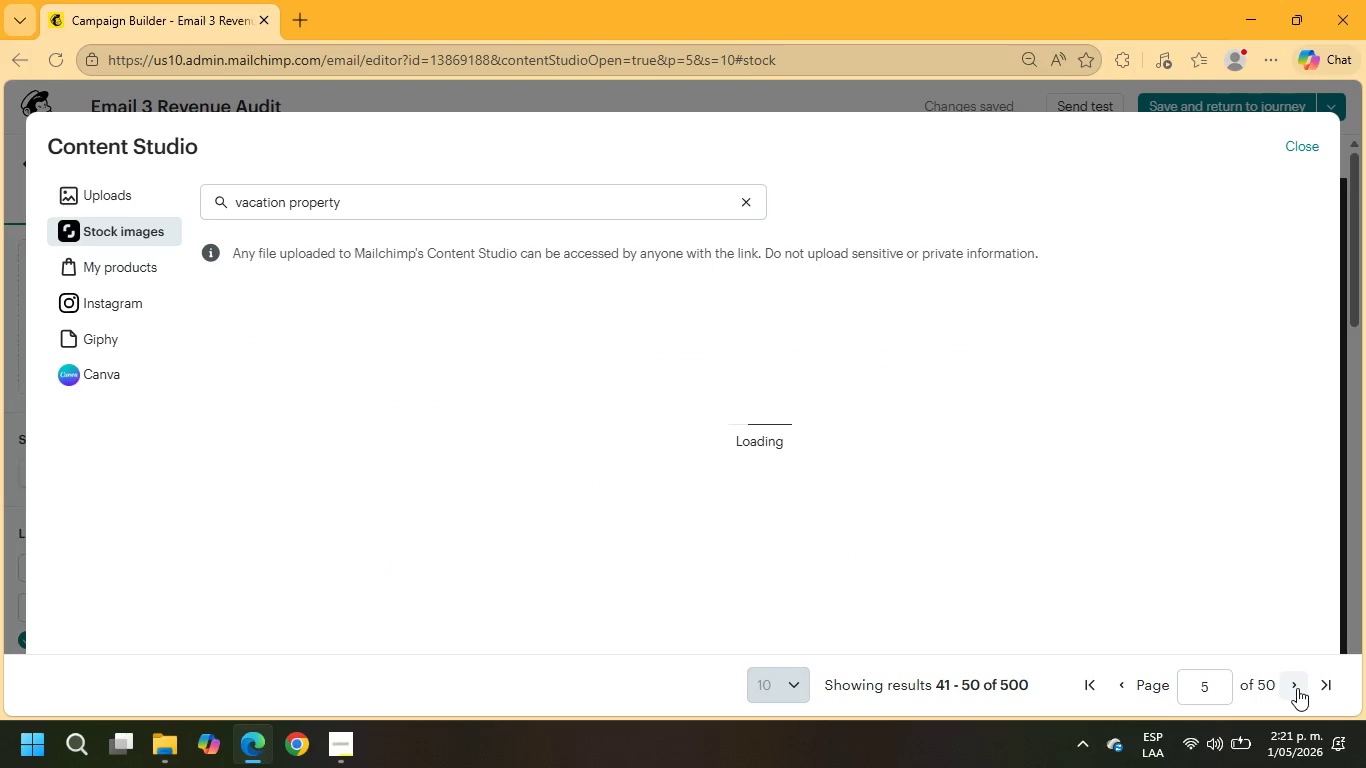 
wait(8.14)
 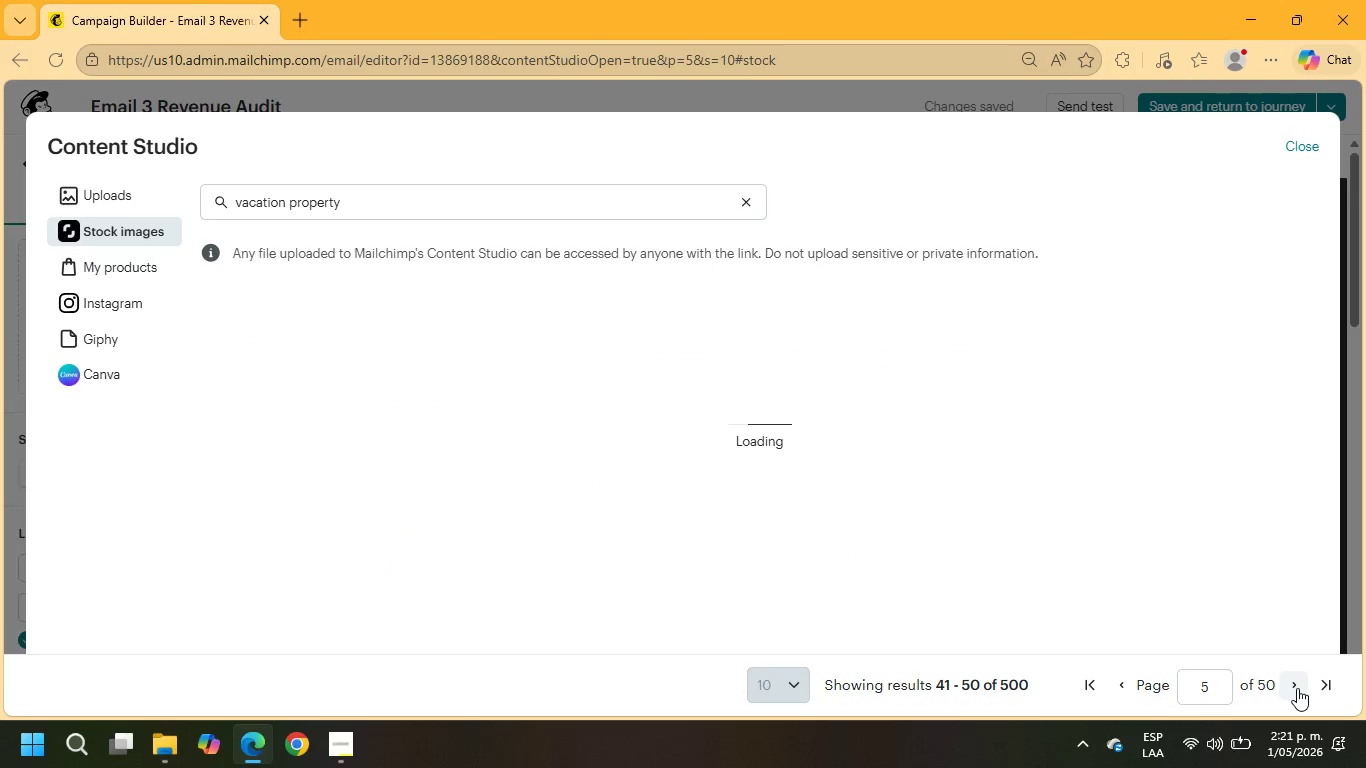 
scroll: coordinate [1203, 539], scroll_direction: down, amount: 8.0
 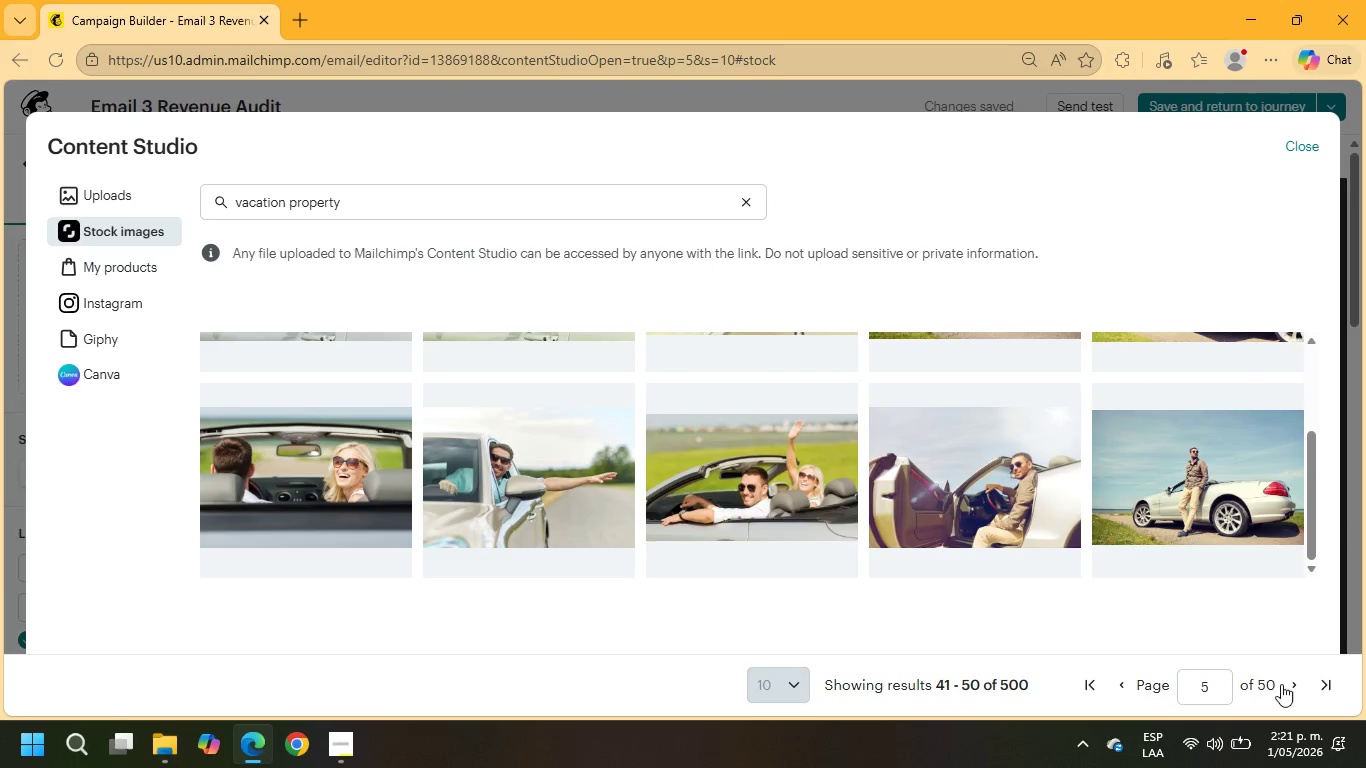 
left_click([1289, 683])
 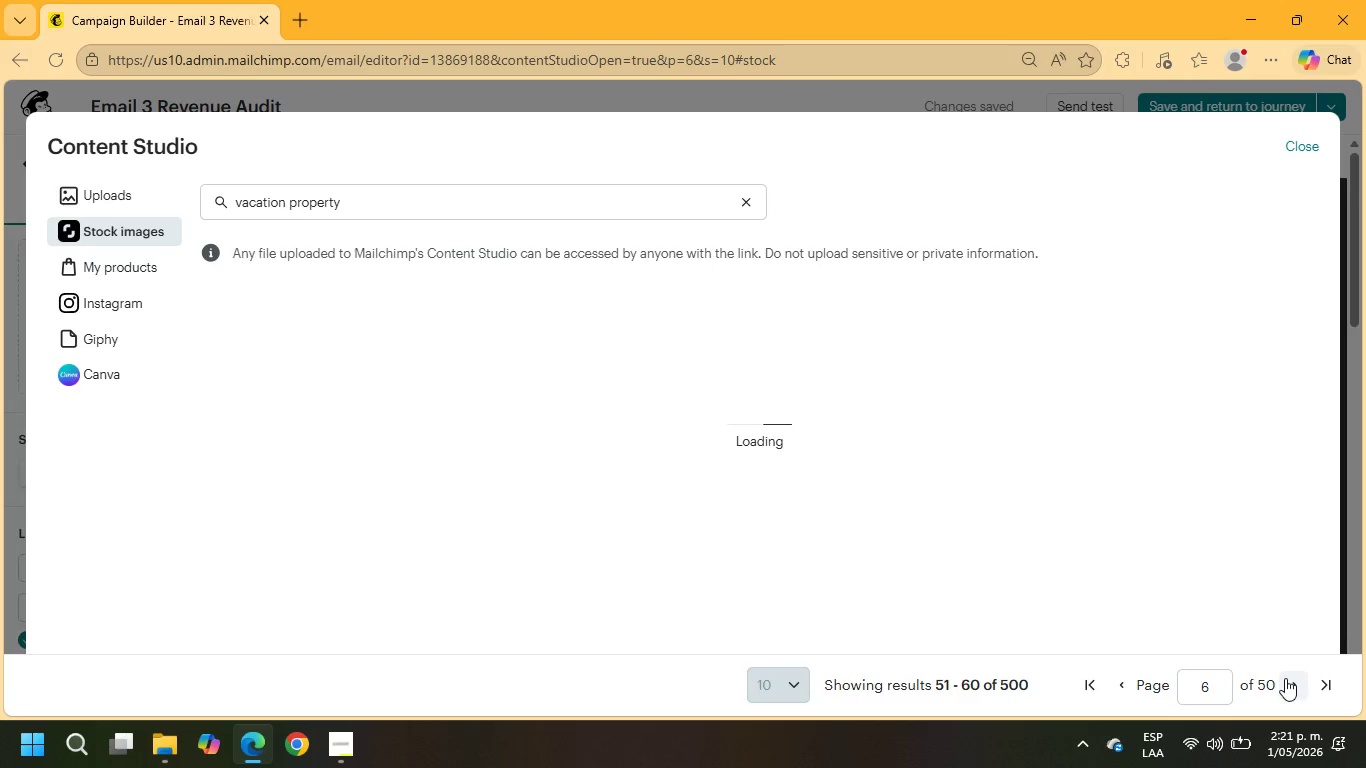 
wait(9.58)
 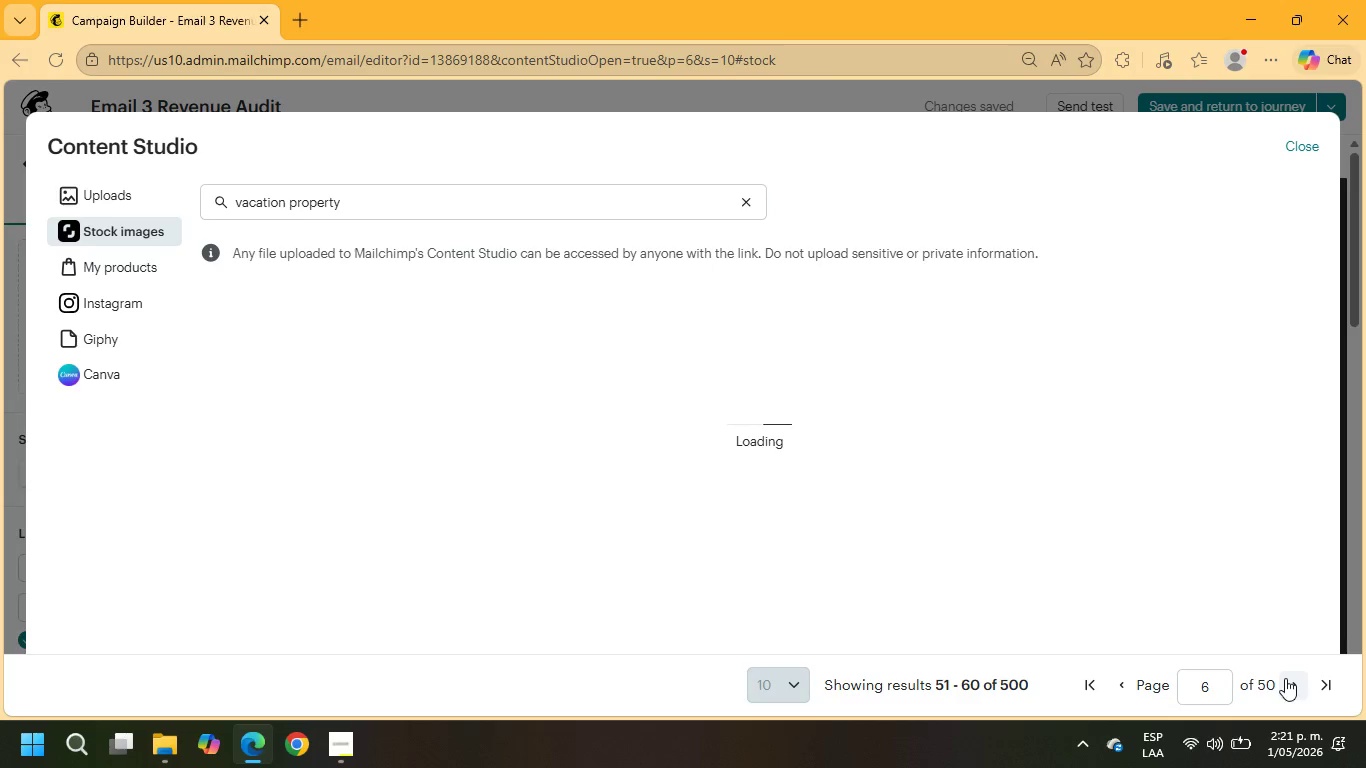 
scroll: coordinate [1166, 527], scroll_direction: down, amount: 8.0
 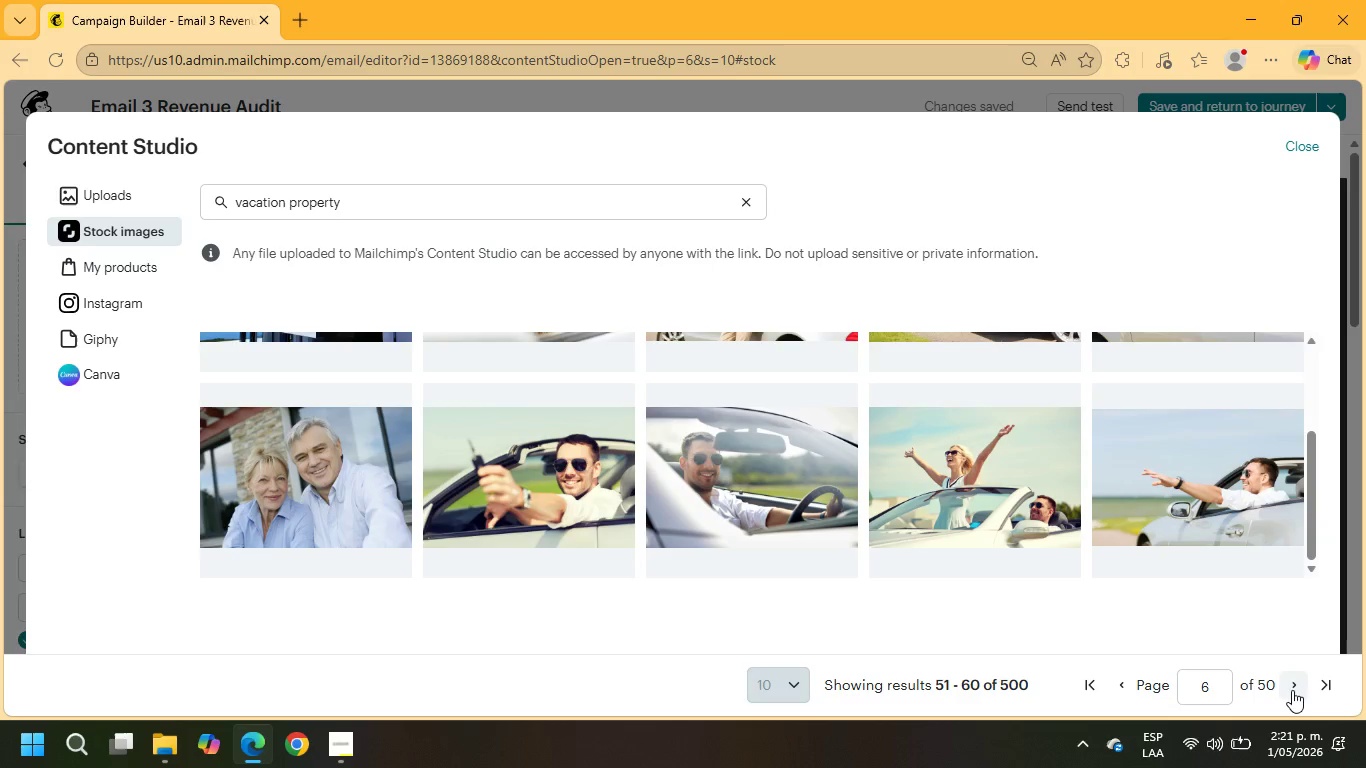 
left_click([1292, 683])
 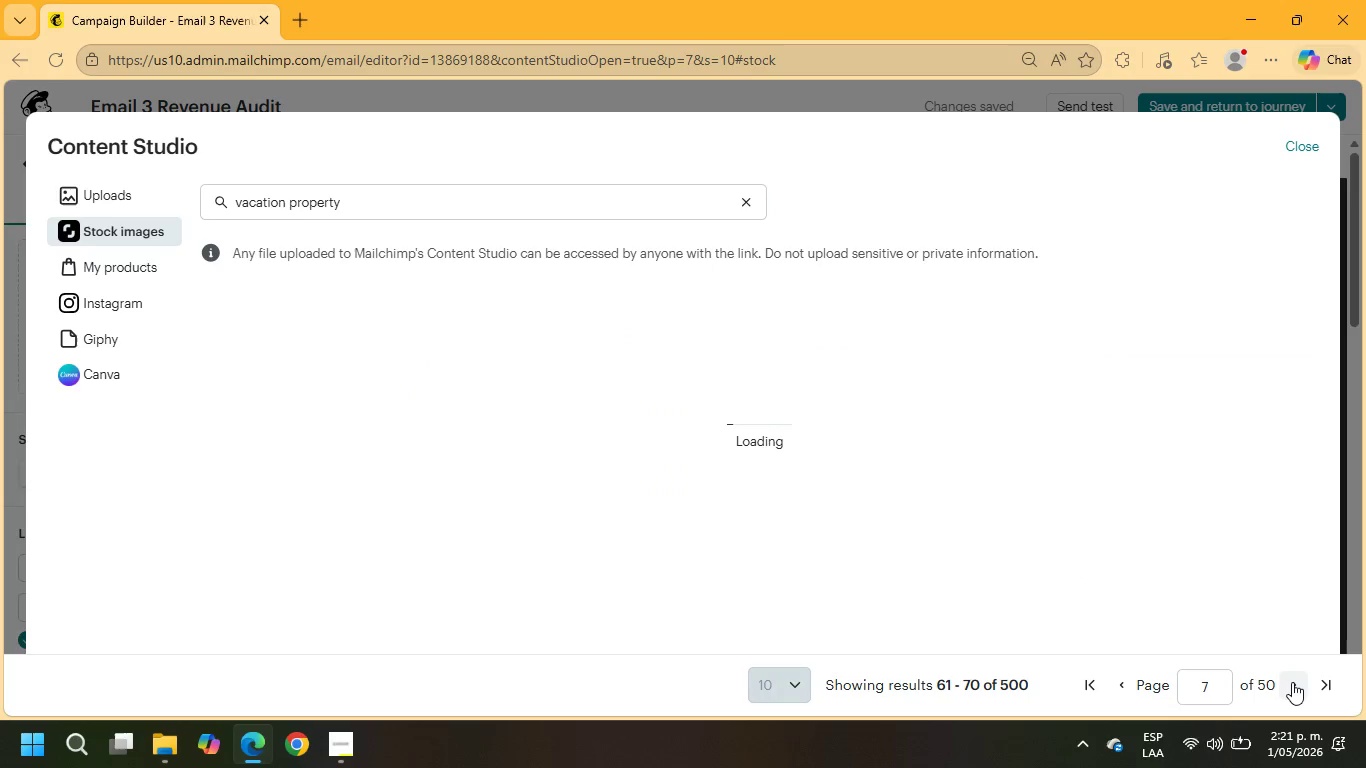 
wait(12.25)
 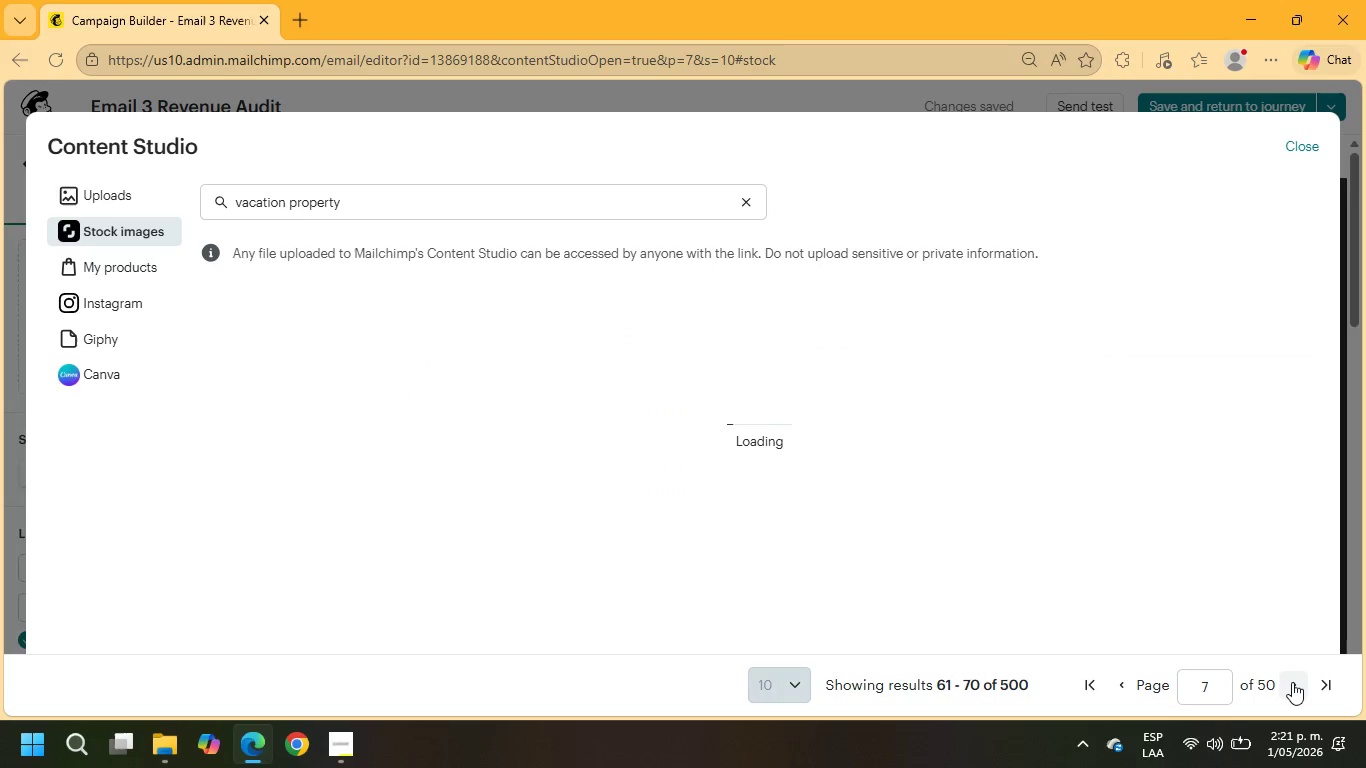 
scroll: coordinate [1194, 471], scroll_direction: down, amount: 2.0
 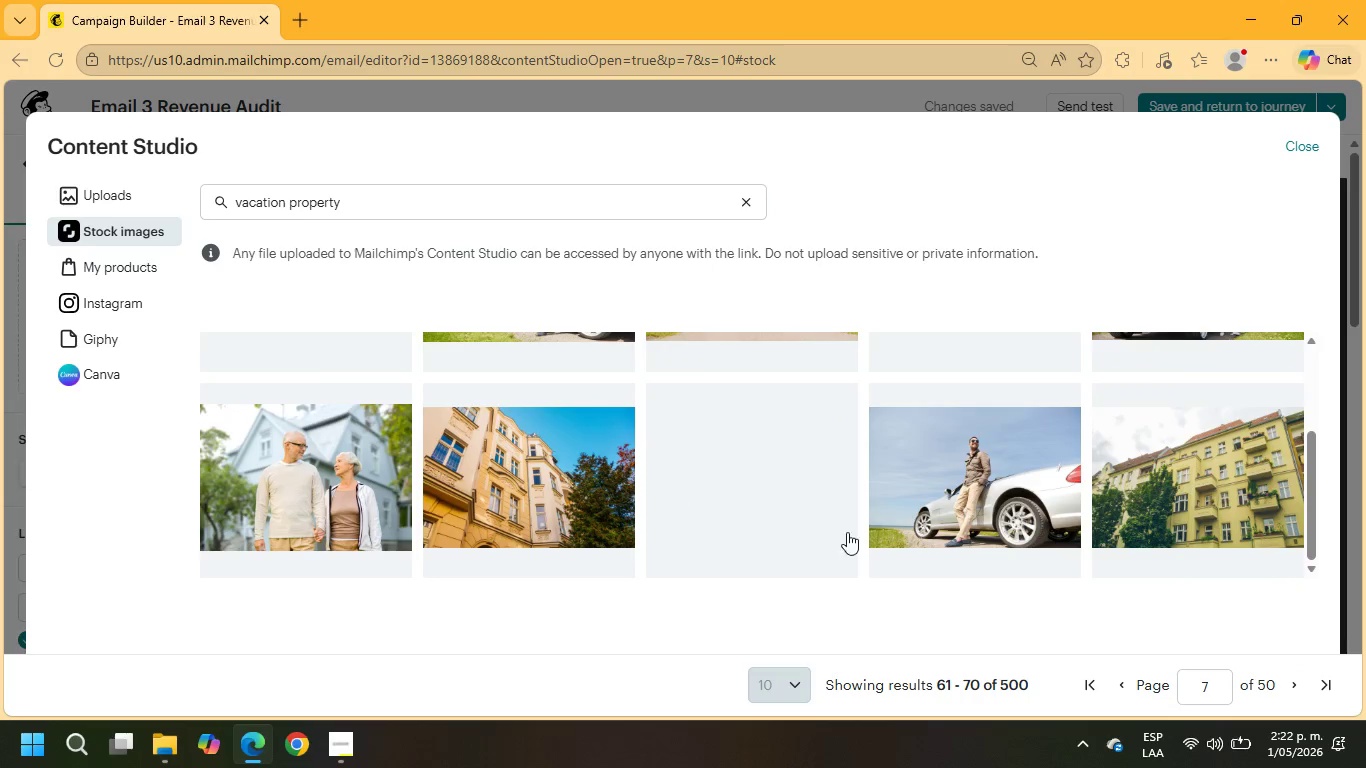 
wait(5.75)
 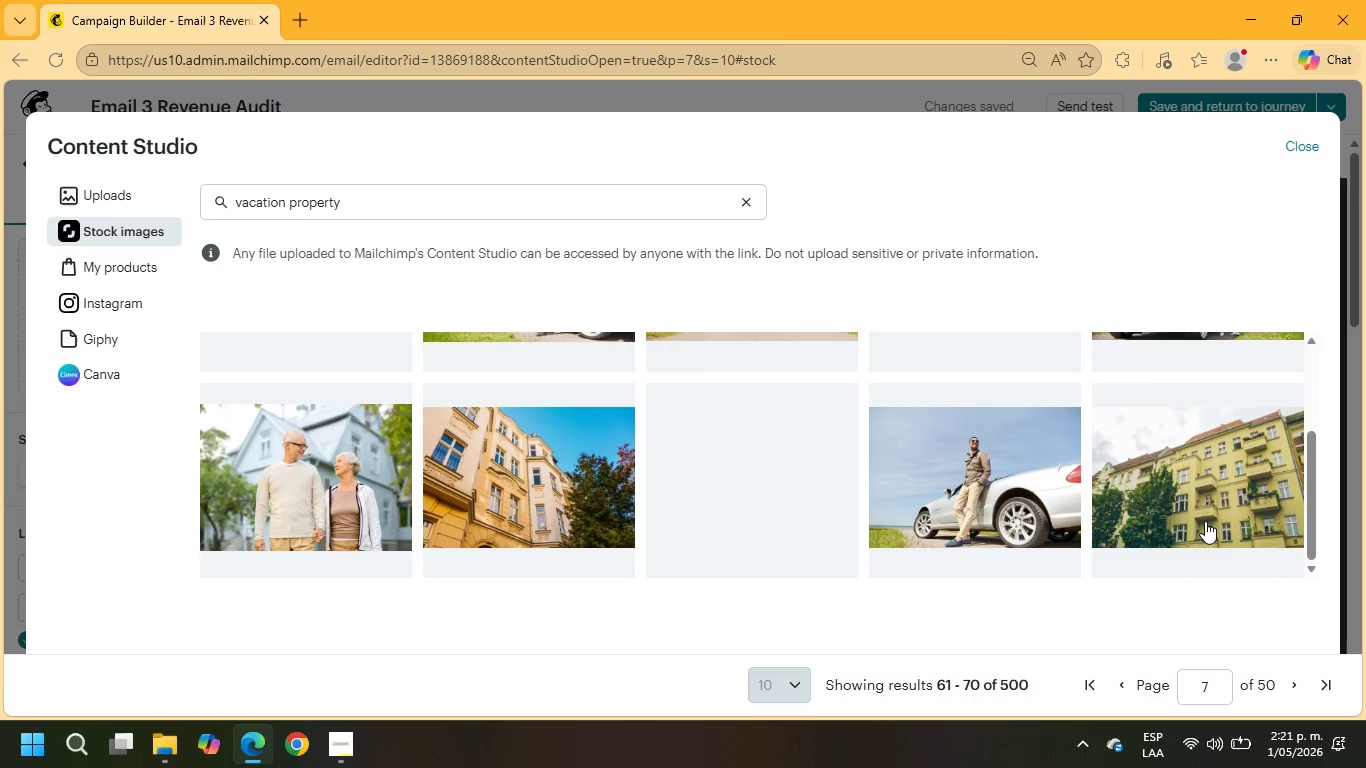 
scroll: coordinate [1167, 487], scroll_direction: down, amount: 2.0
 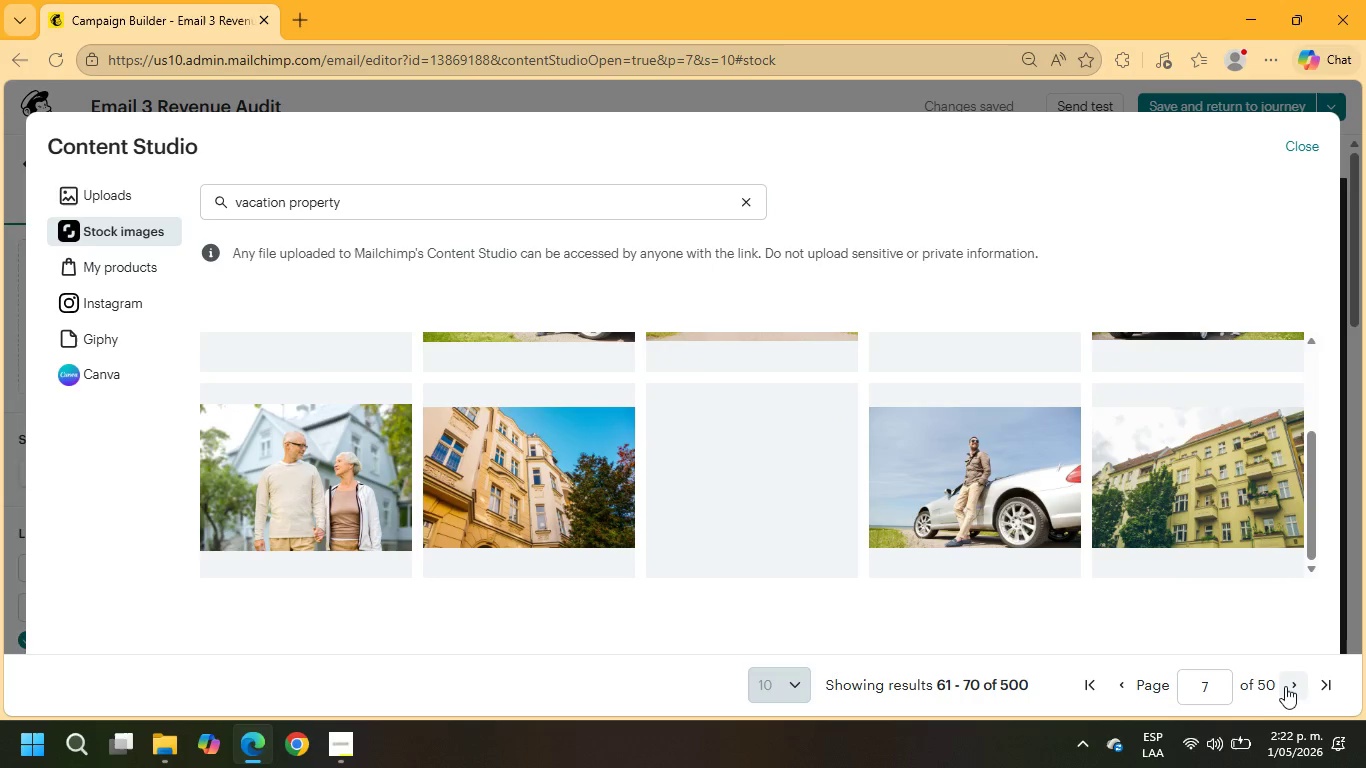 
left_click([1288, 686])
 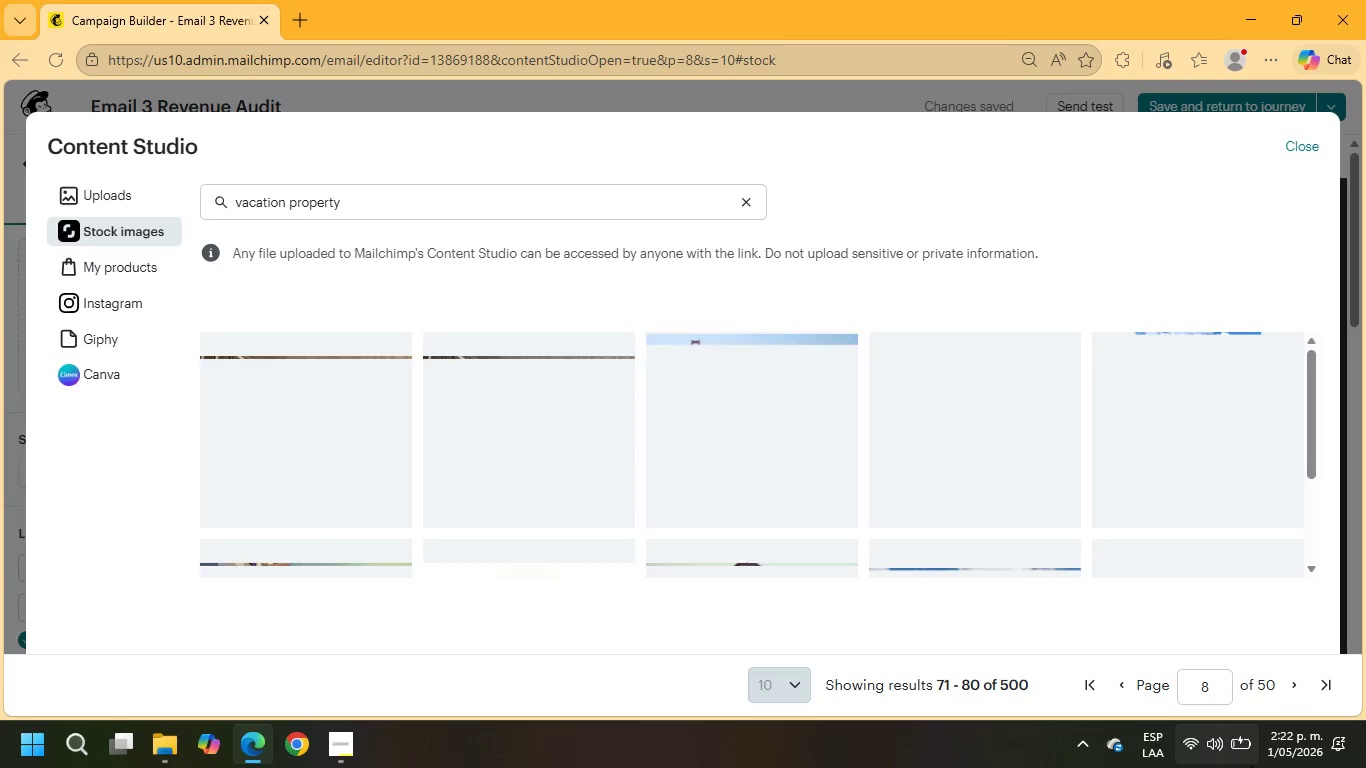 
wait(7.83)
 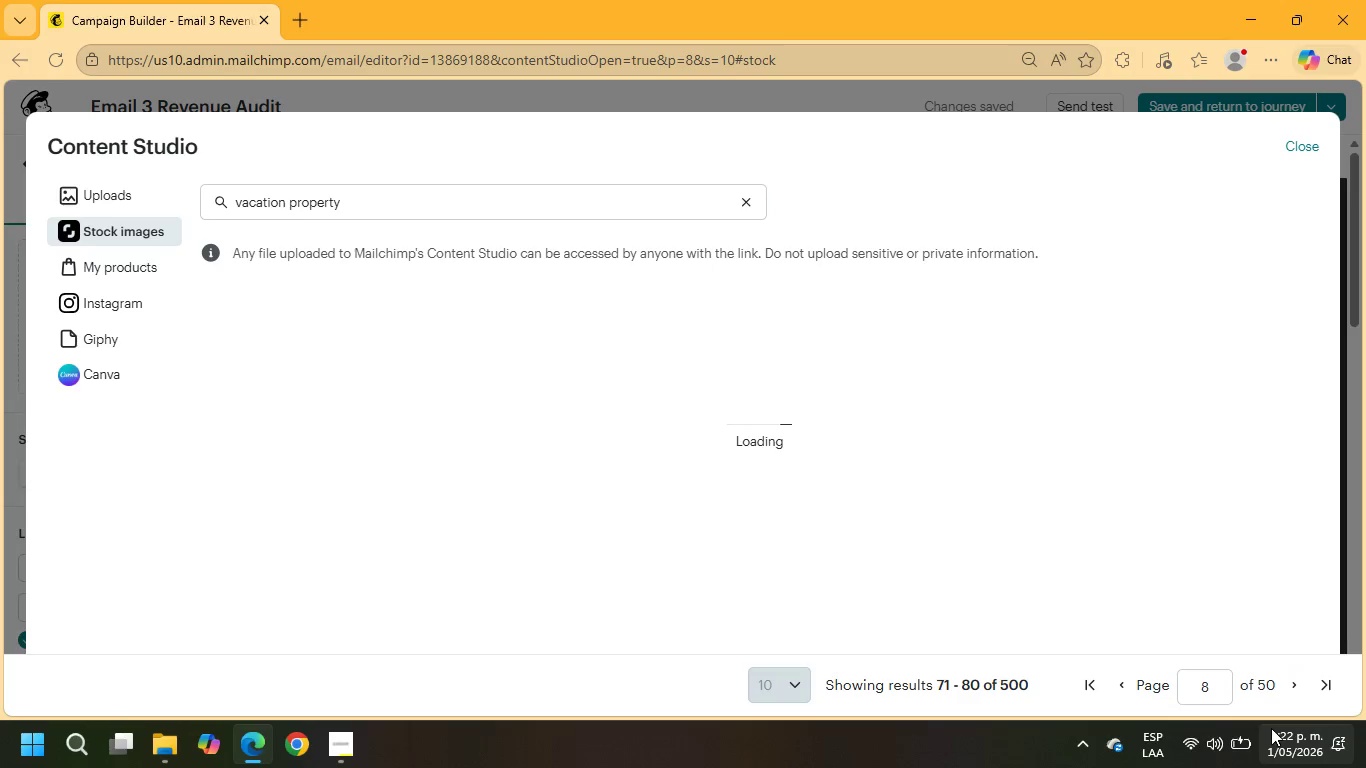 
scroll: coordinate [992, 380], scroll_direction: down, amount: 1.0
 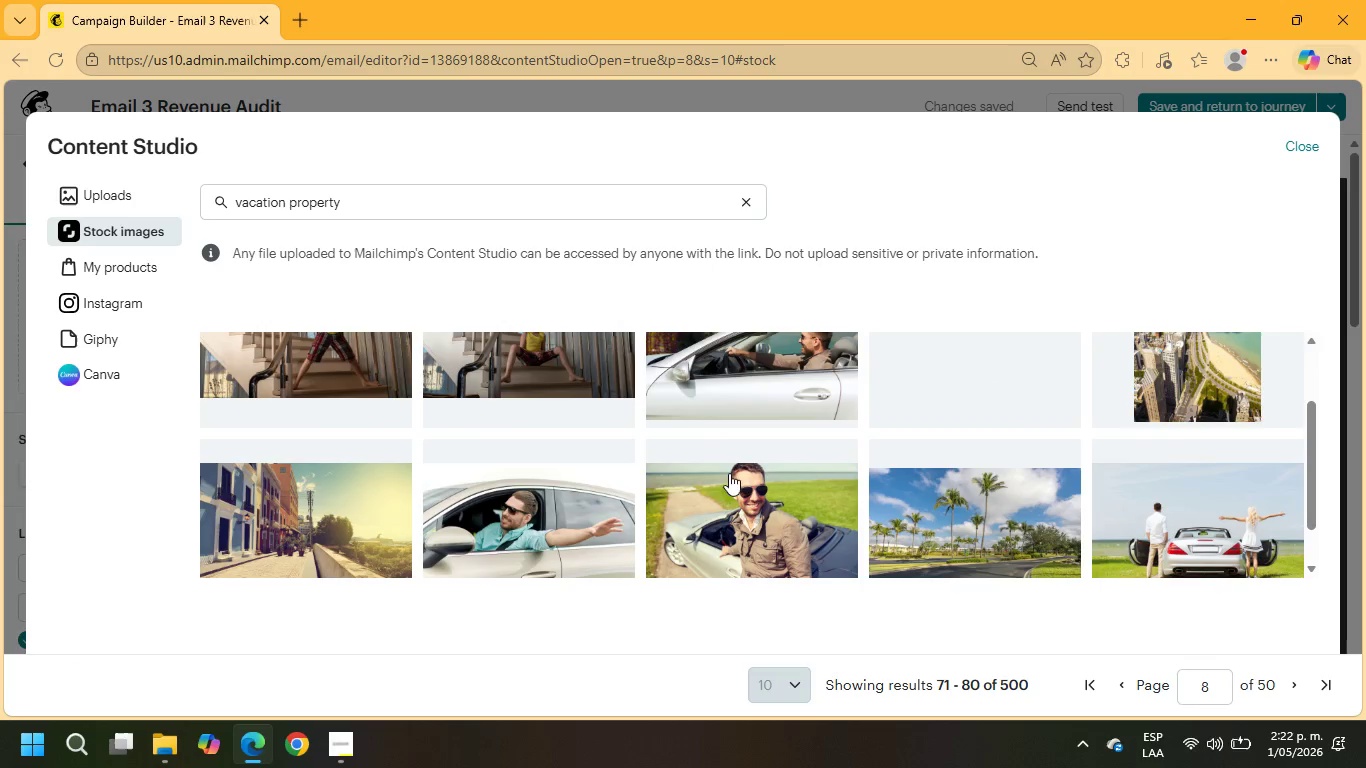 
left_click([344, 508])
 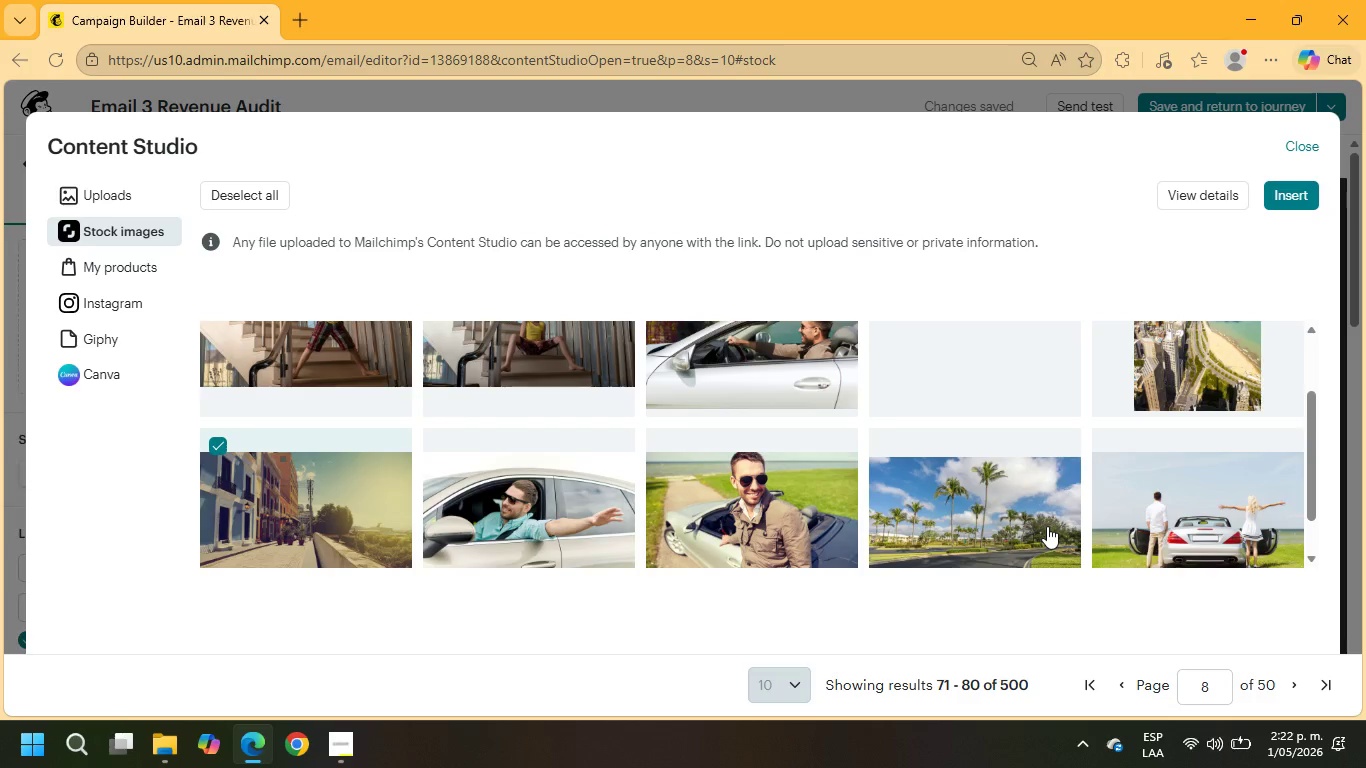 
scroll: coordinate [1047, 525], scroll_direction: up, amount: 1.0
 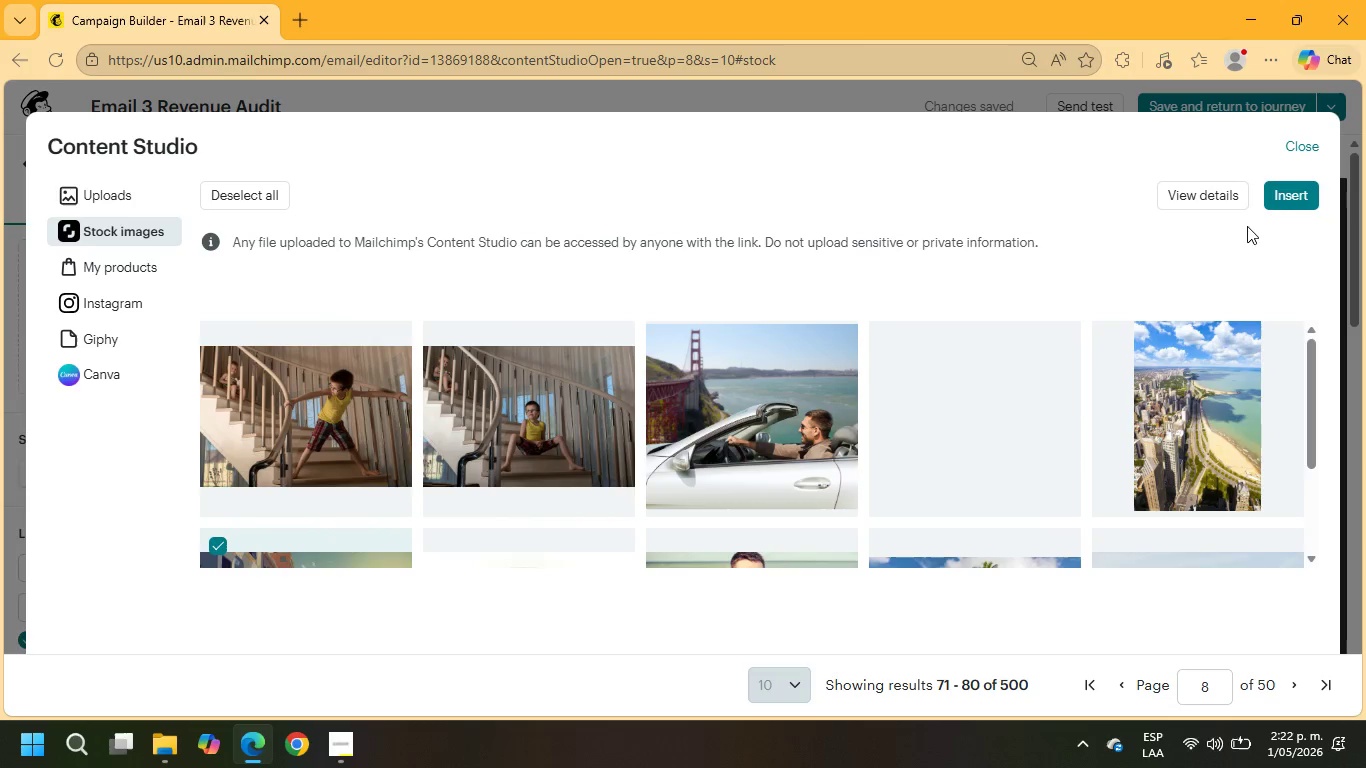 
left_click([1284, 191])
 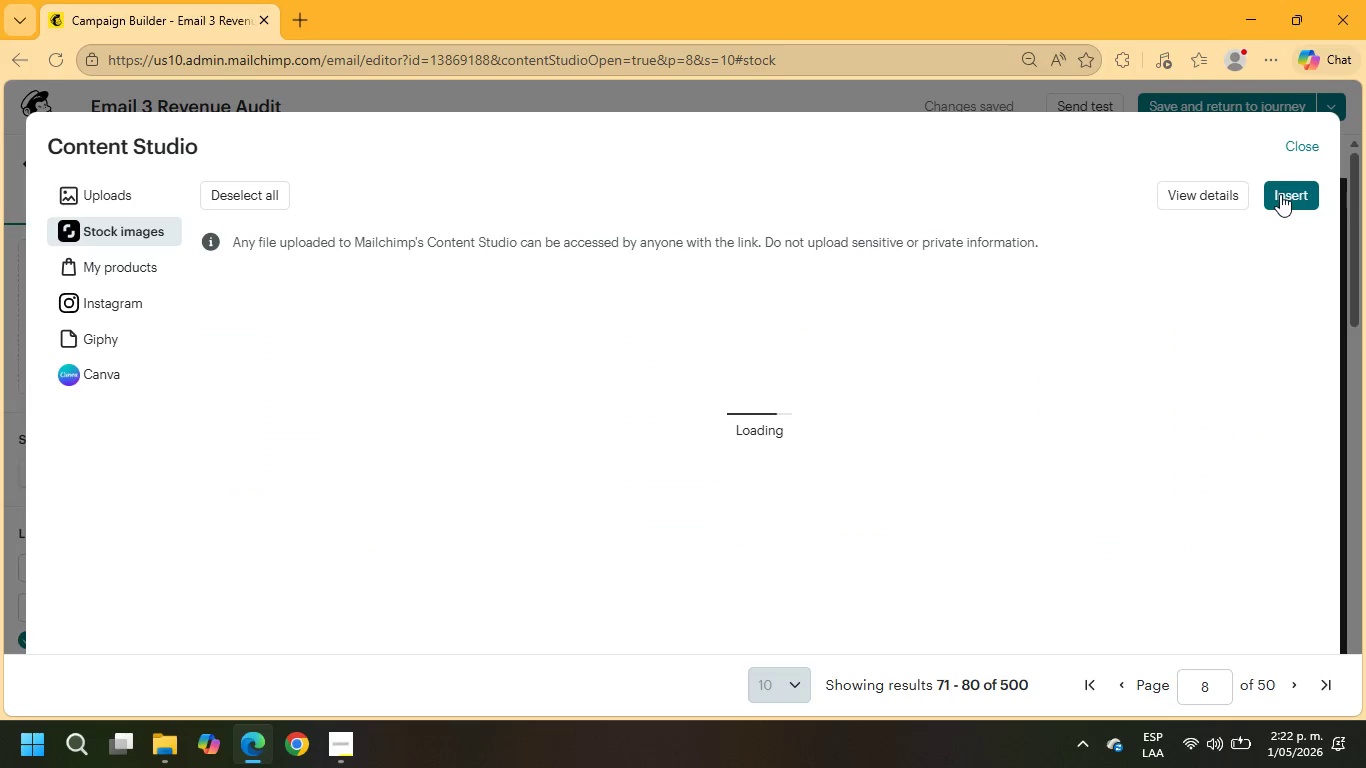 
wait(10.17)
 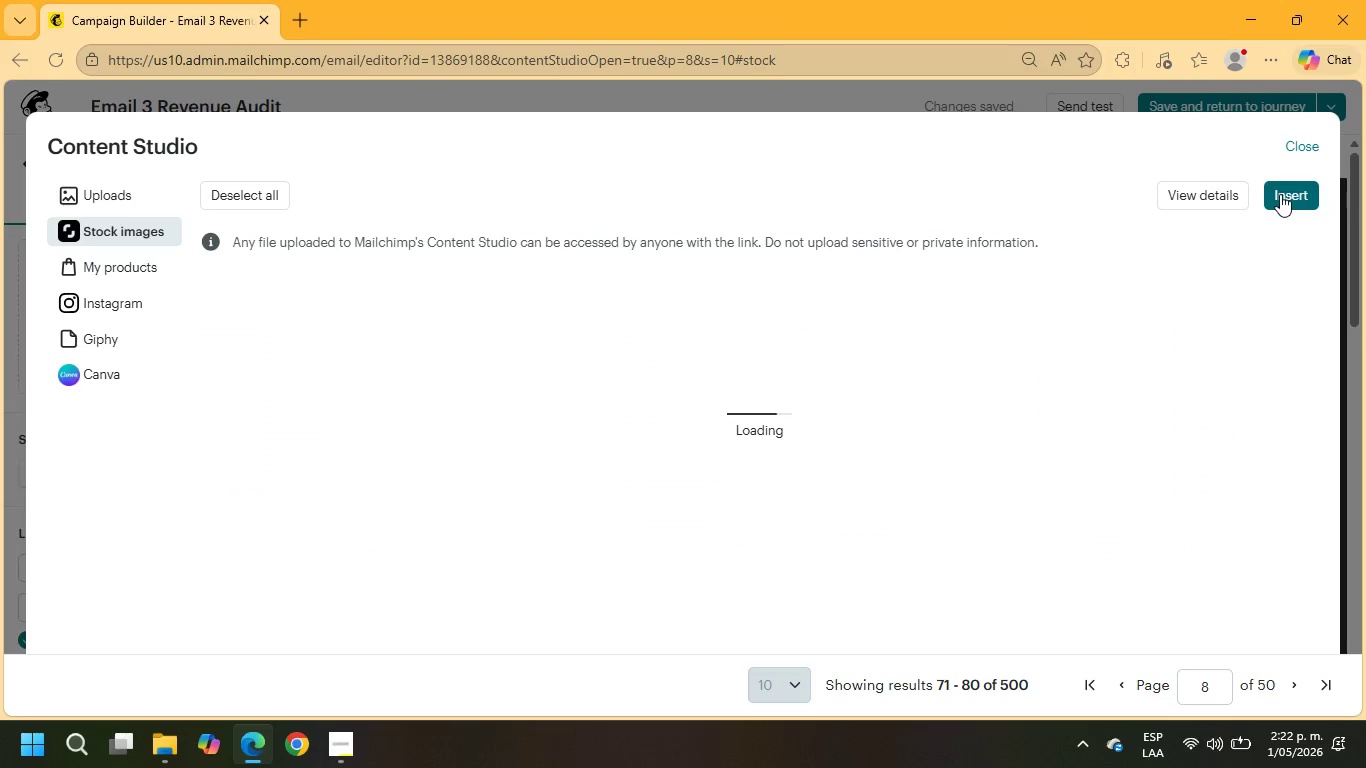 
scroll: coordinate [1029, 437], scroll_direction: none, amount: 0.0
 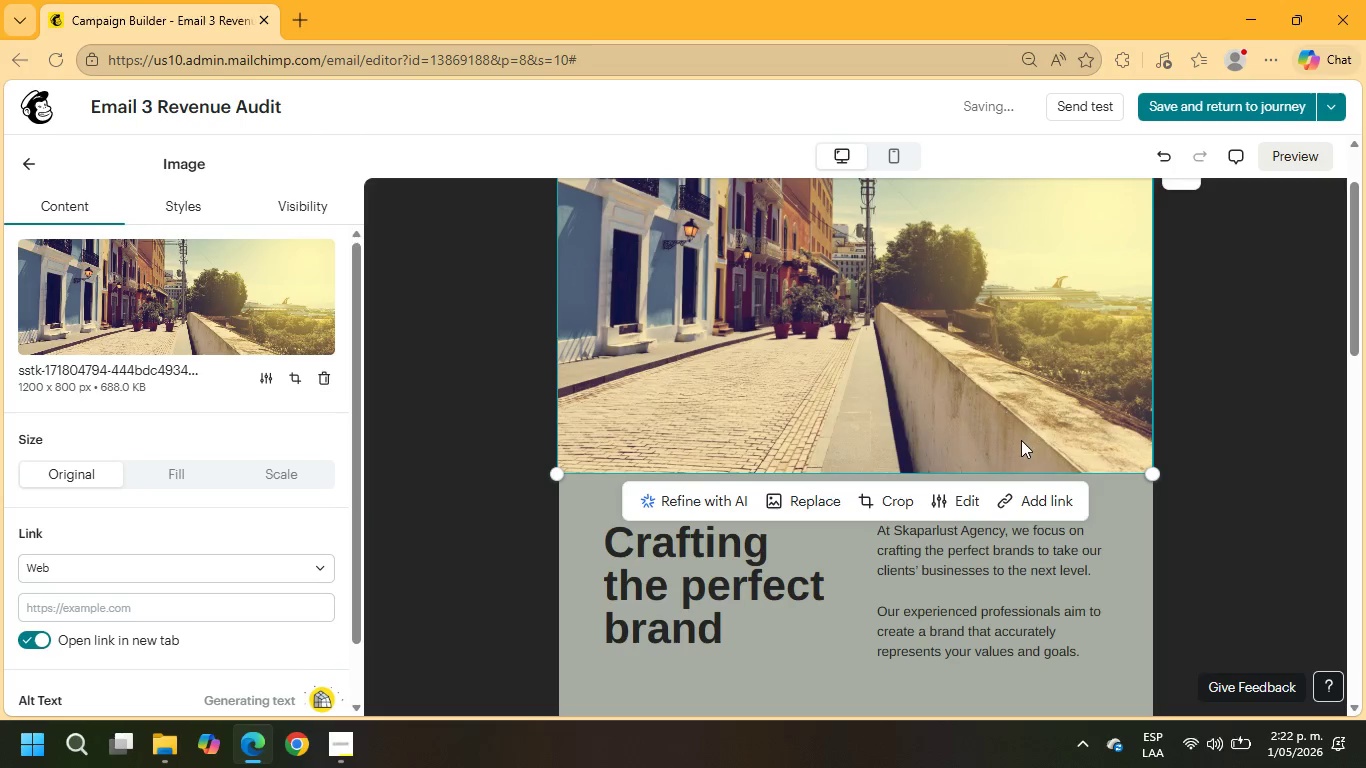 
scroll: coordinate [1020, 441], scroll_direction: down, amount: 1.0
 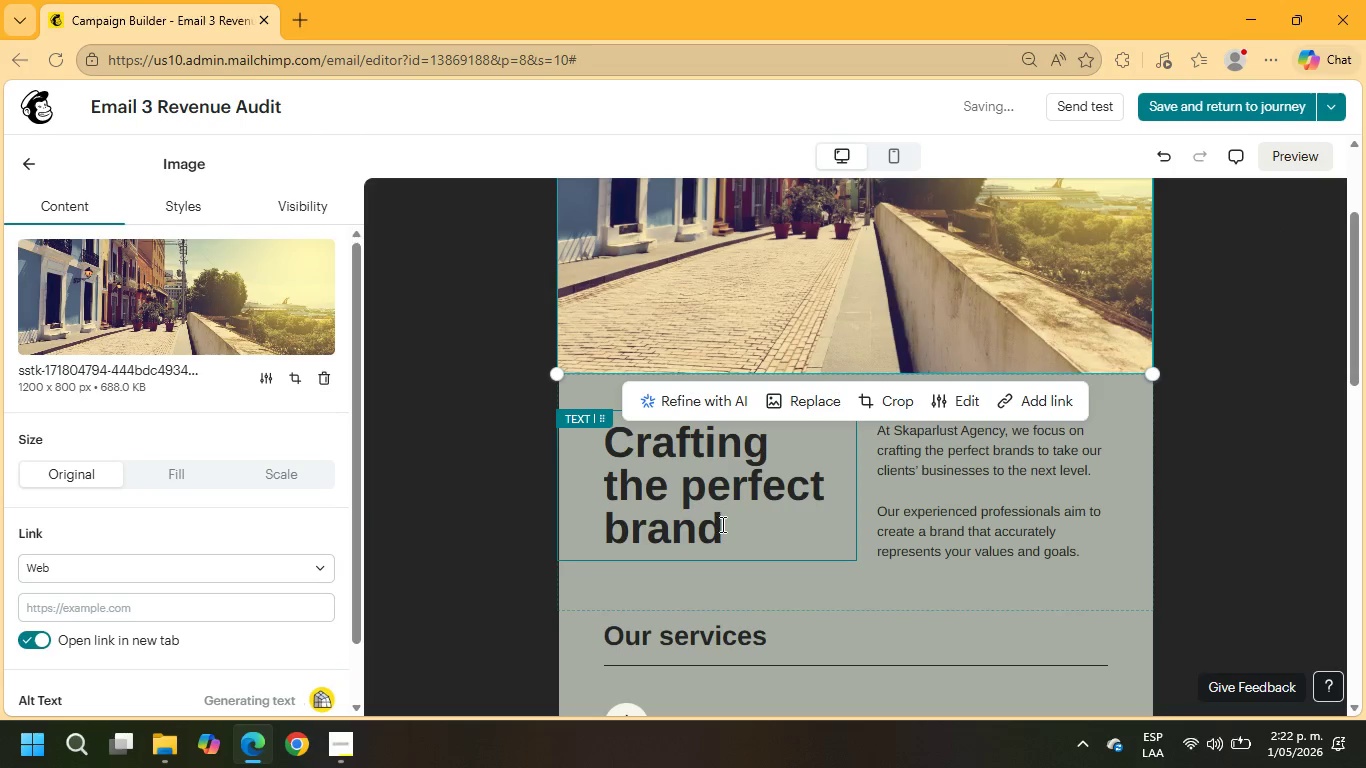 
left_click_drag(start_coordinate=[725, 527], to_coordinate=[590, 436])
 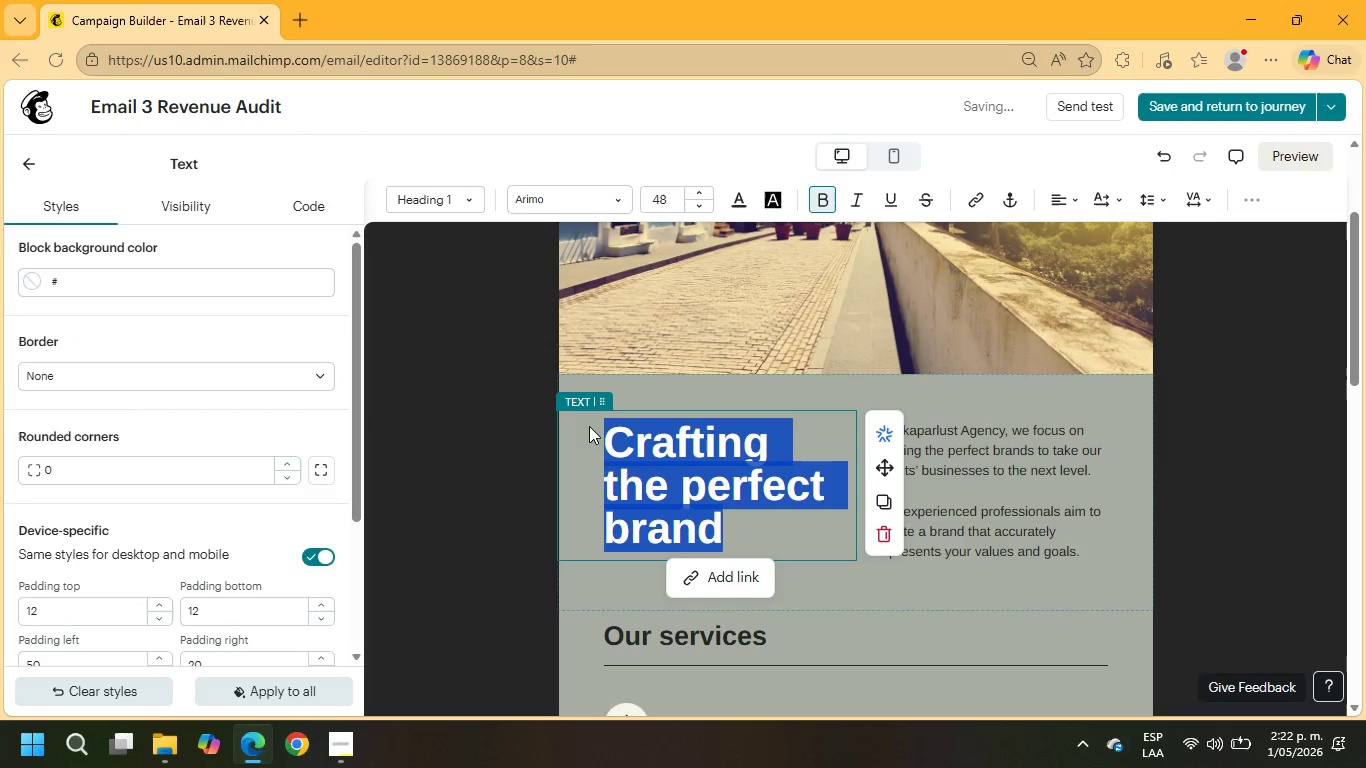 
type(Hi)
 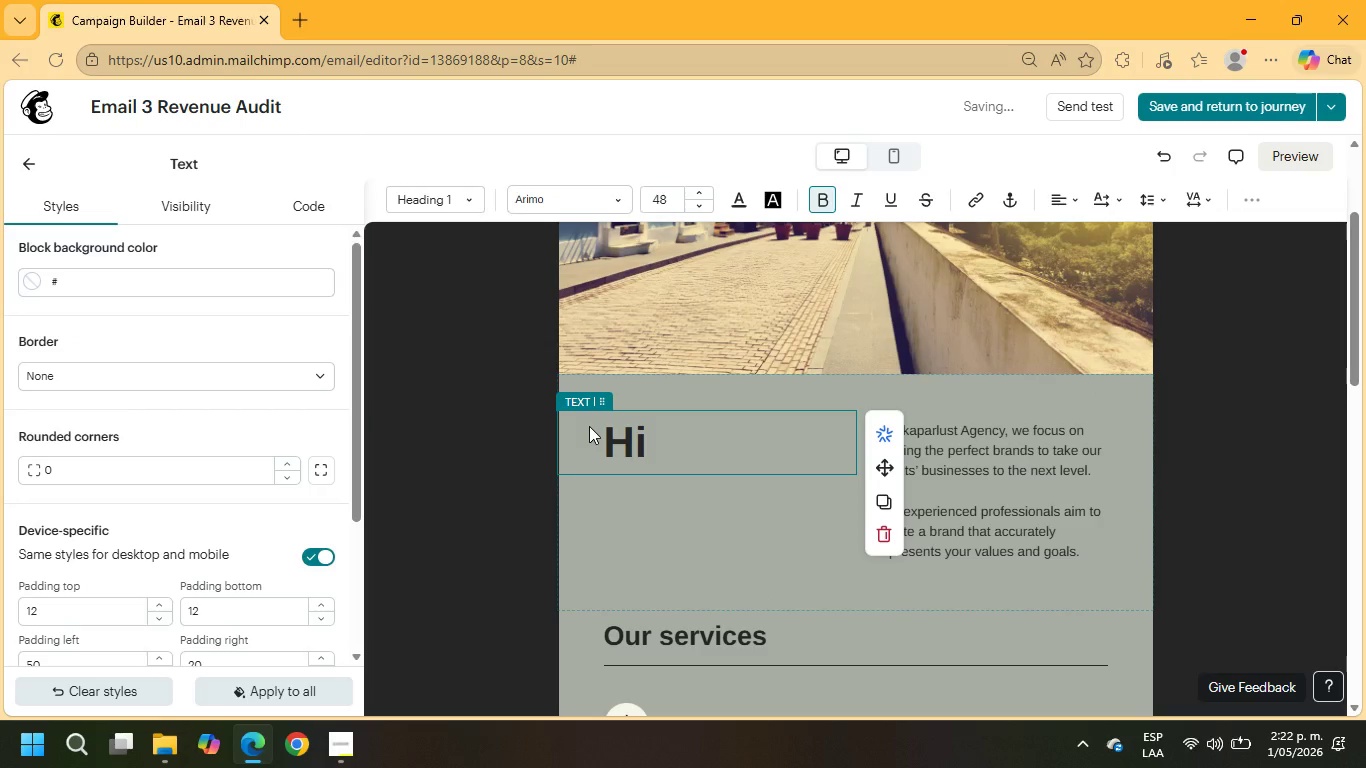 
key(Enter)
 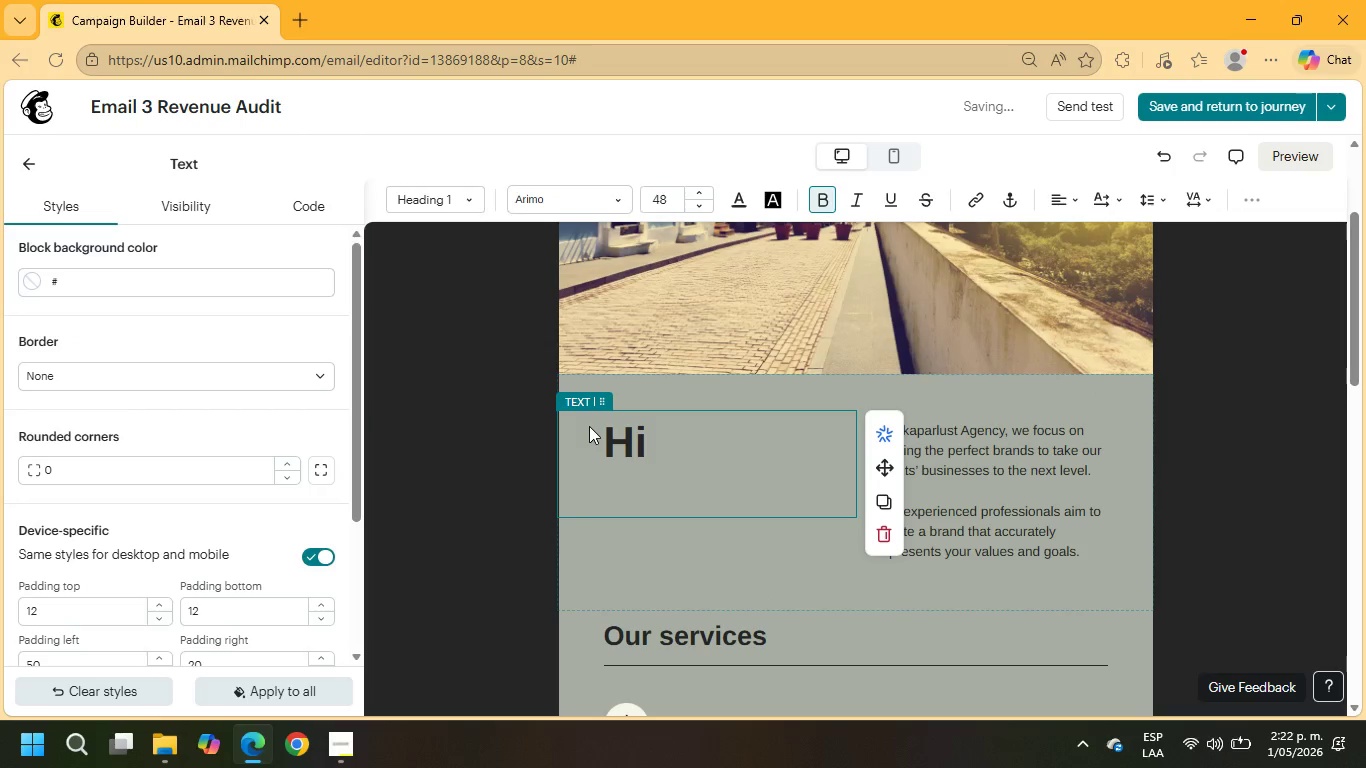 
type(+\FNAME)
 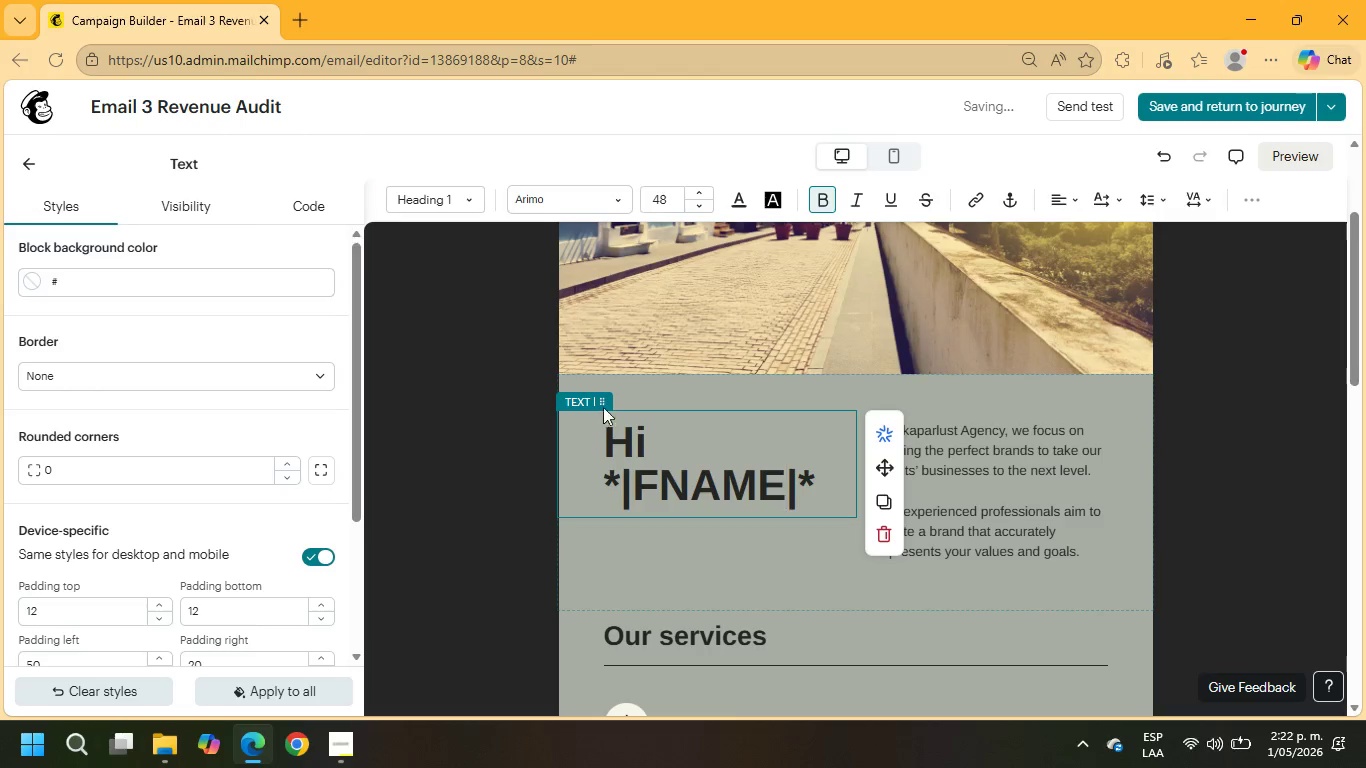 
left_click([1012, 456])
 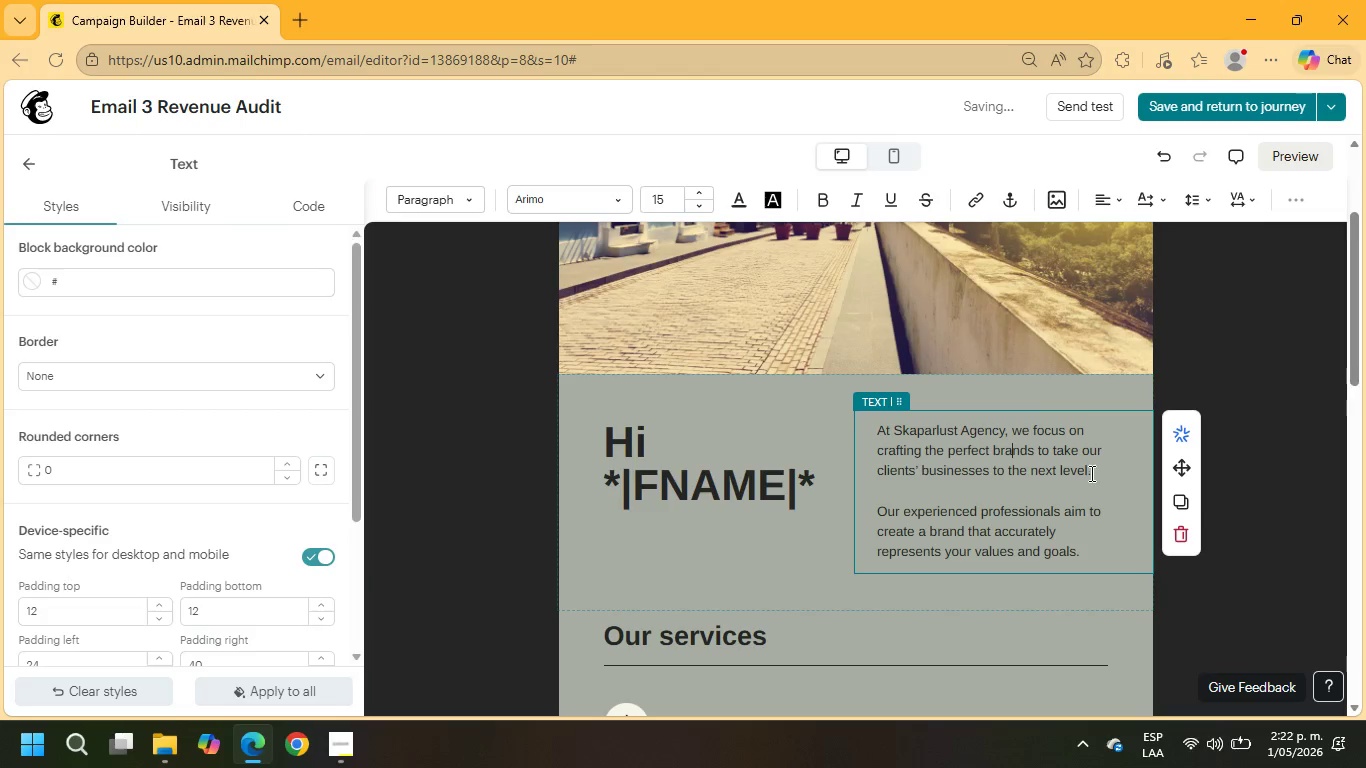 
left_click_drag(start_coordinate=[1090, 470], to_coordinate=[883, 433])
 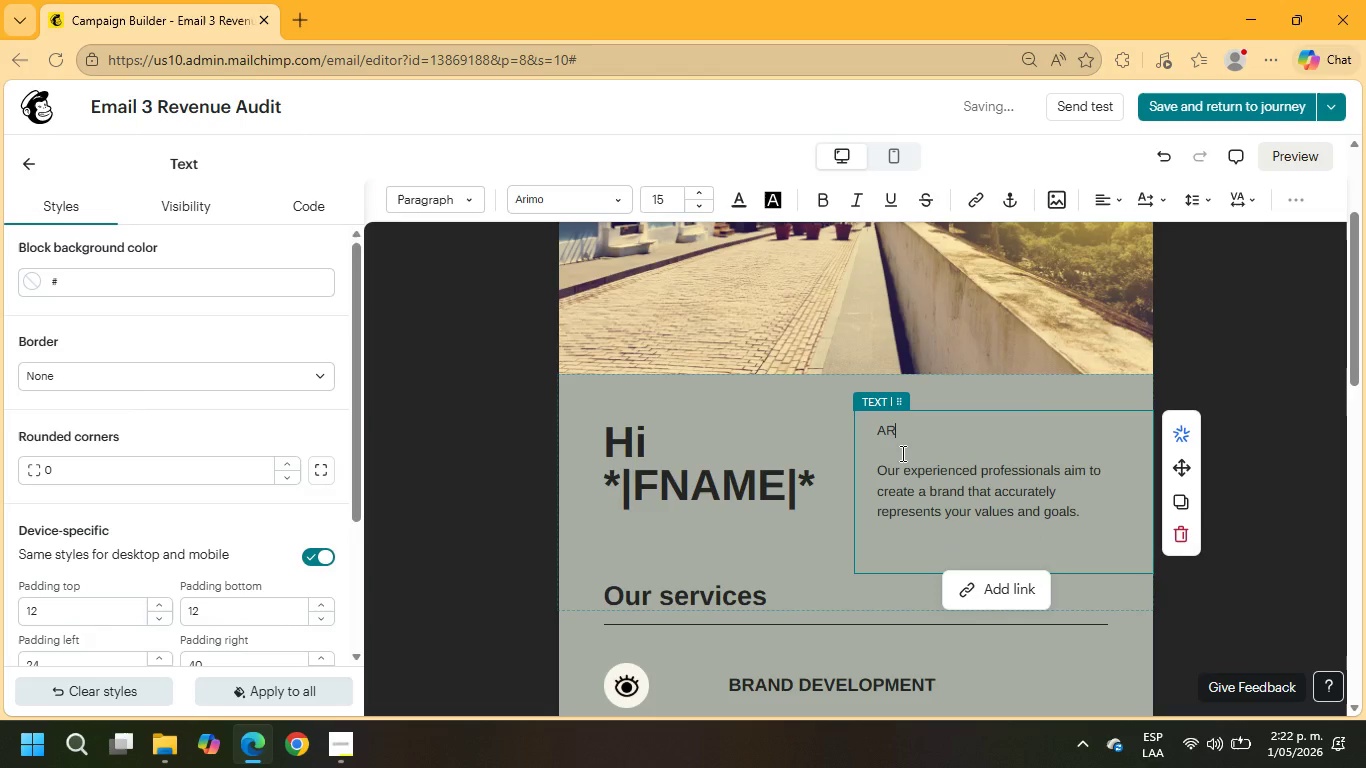 
type(RE YOU)
key(Backspace)
key(Backspace)
key(Backspace)
key(Backspace)
key(Backspace)
key(Backspace)
type(re you getting the most out)
 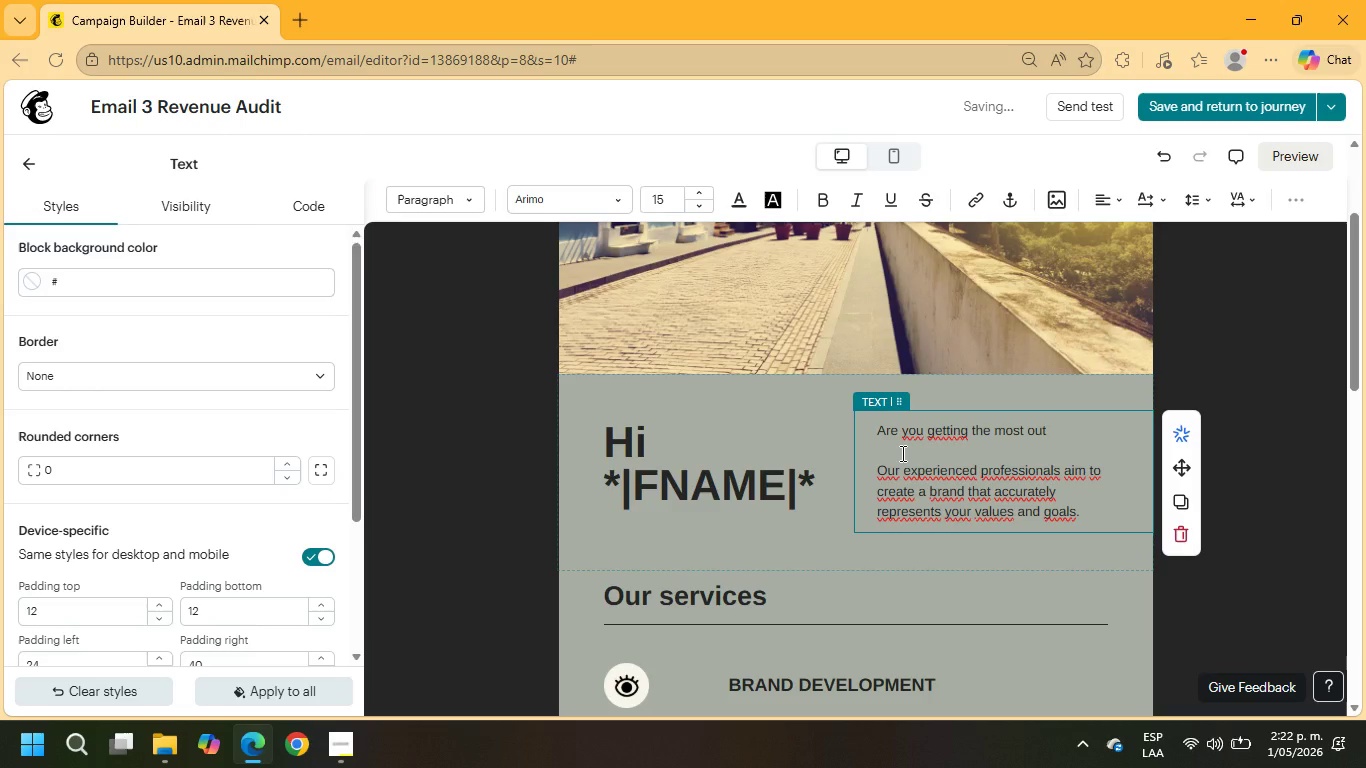 
type( of your investment{)
 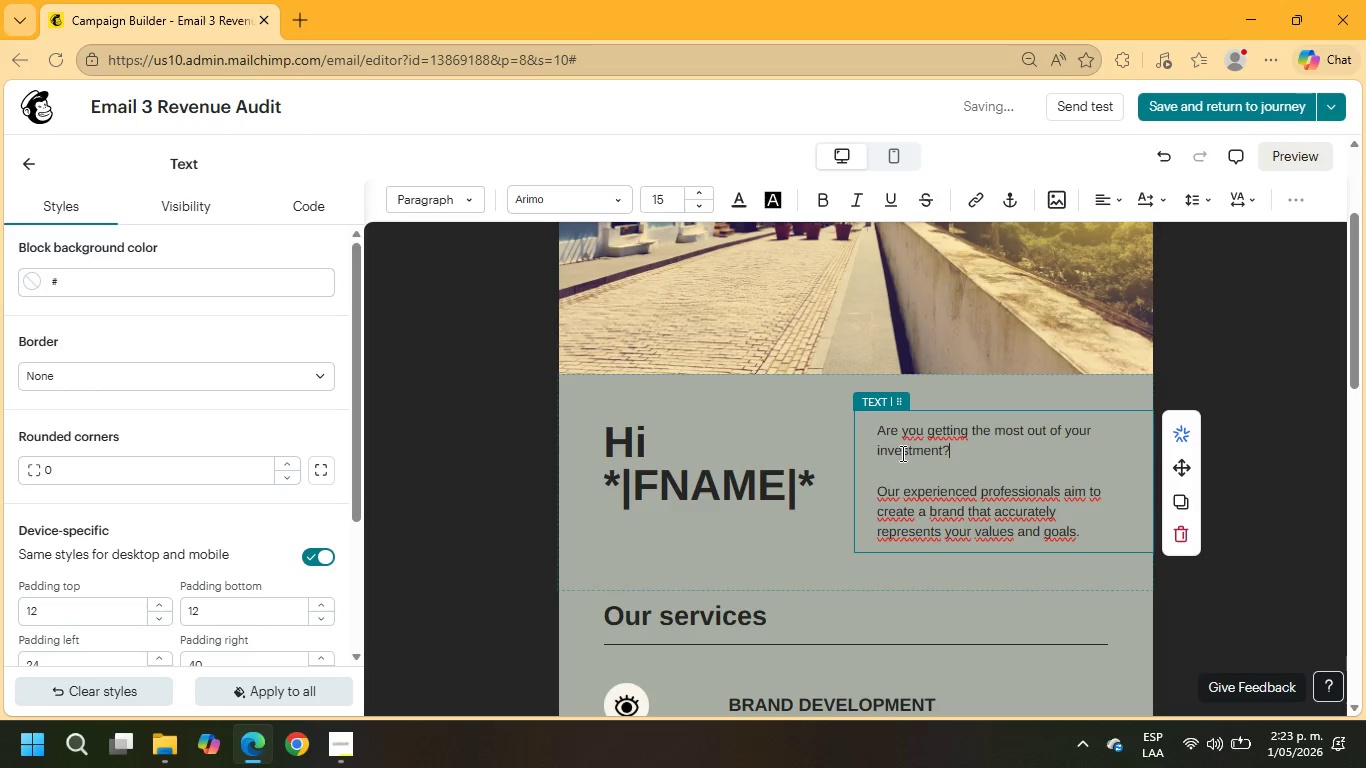 
key(Enter)
 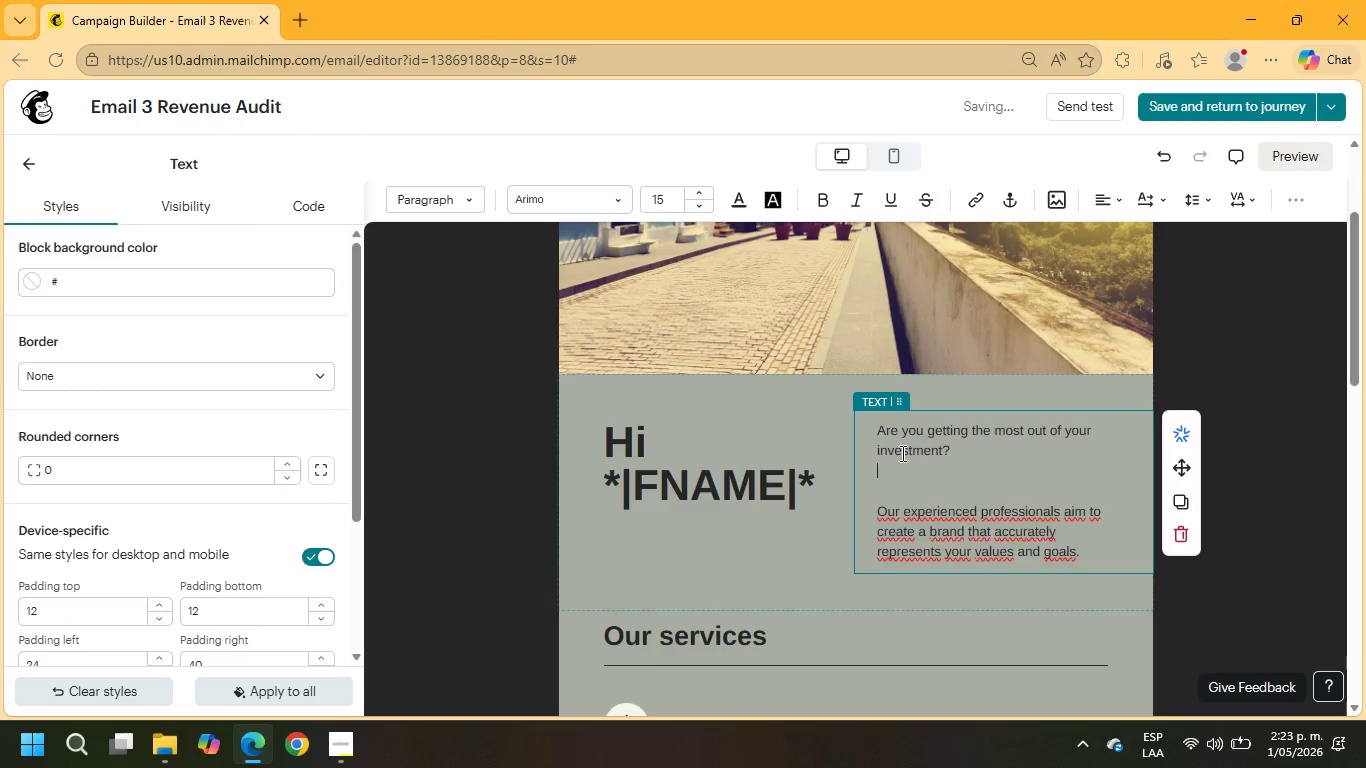 
key(Enter)
 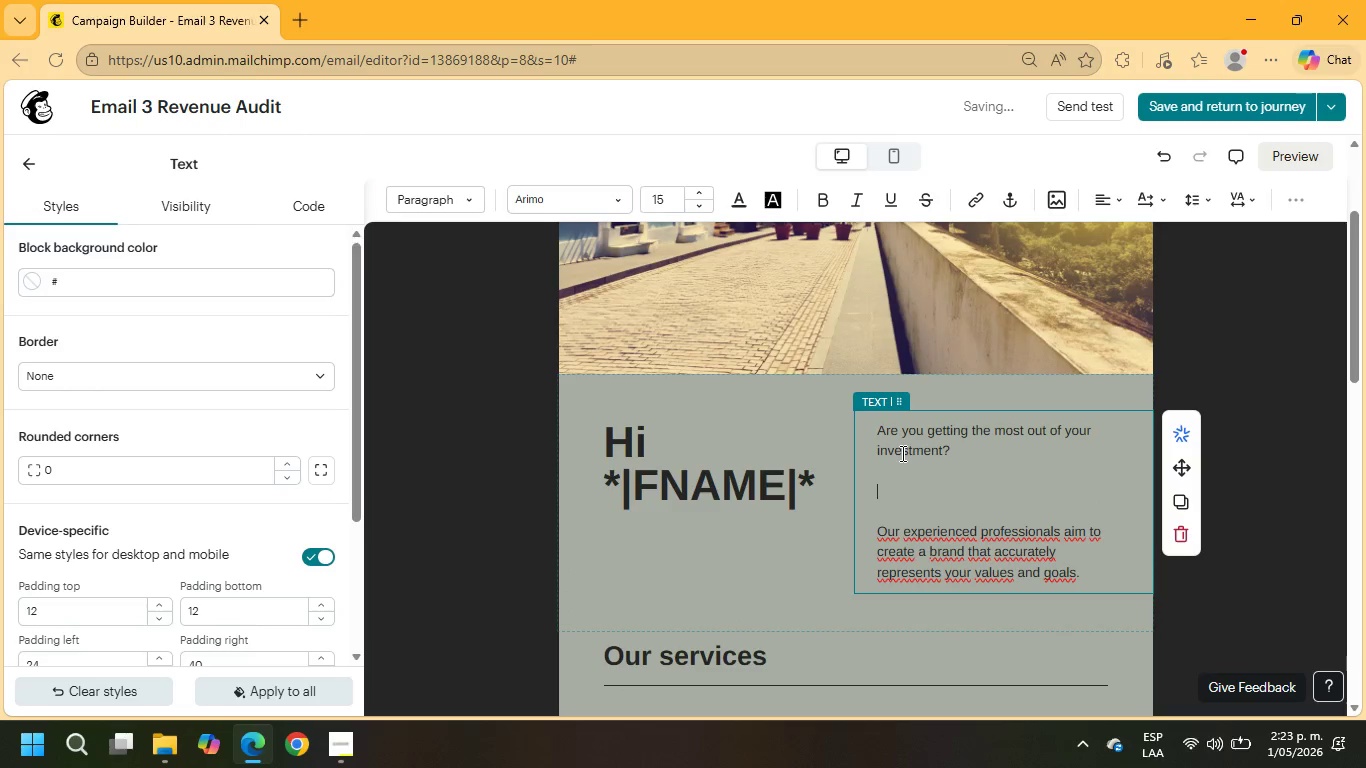 
type(We;d love ro per)
key(Backspace)
key(Backspace)
key(Backspace)
key(Backspace)
key(Backspace)
key(Backspace)
type(to performe)
key(Backspace)
type( a free @Revenue Audit@ on your current portfolio of +\ORTSIX)
key(Backspace)
type(ZE)
 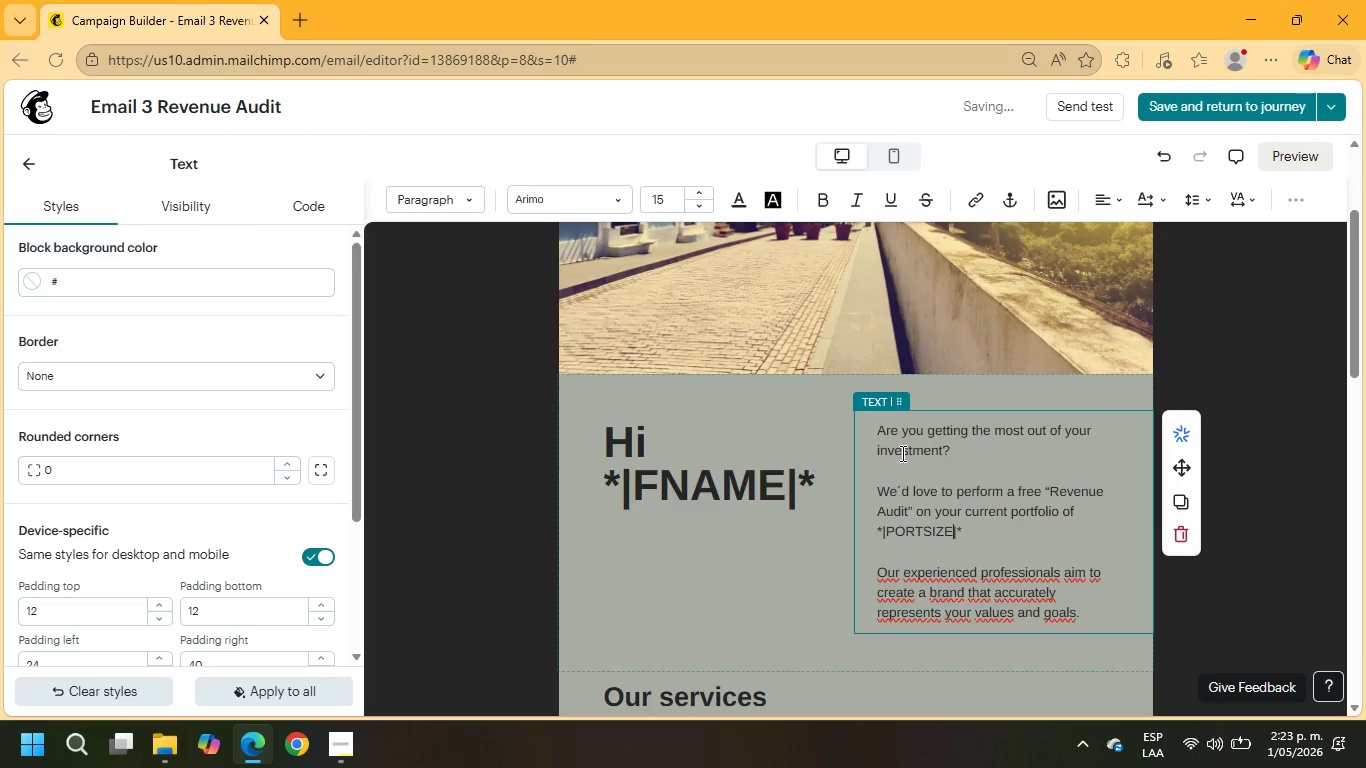 
hold_key(key=ArrowRight, duration=0.31)
 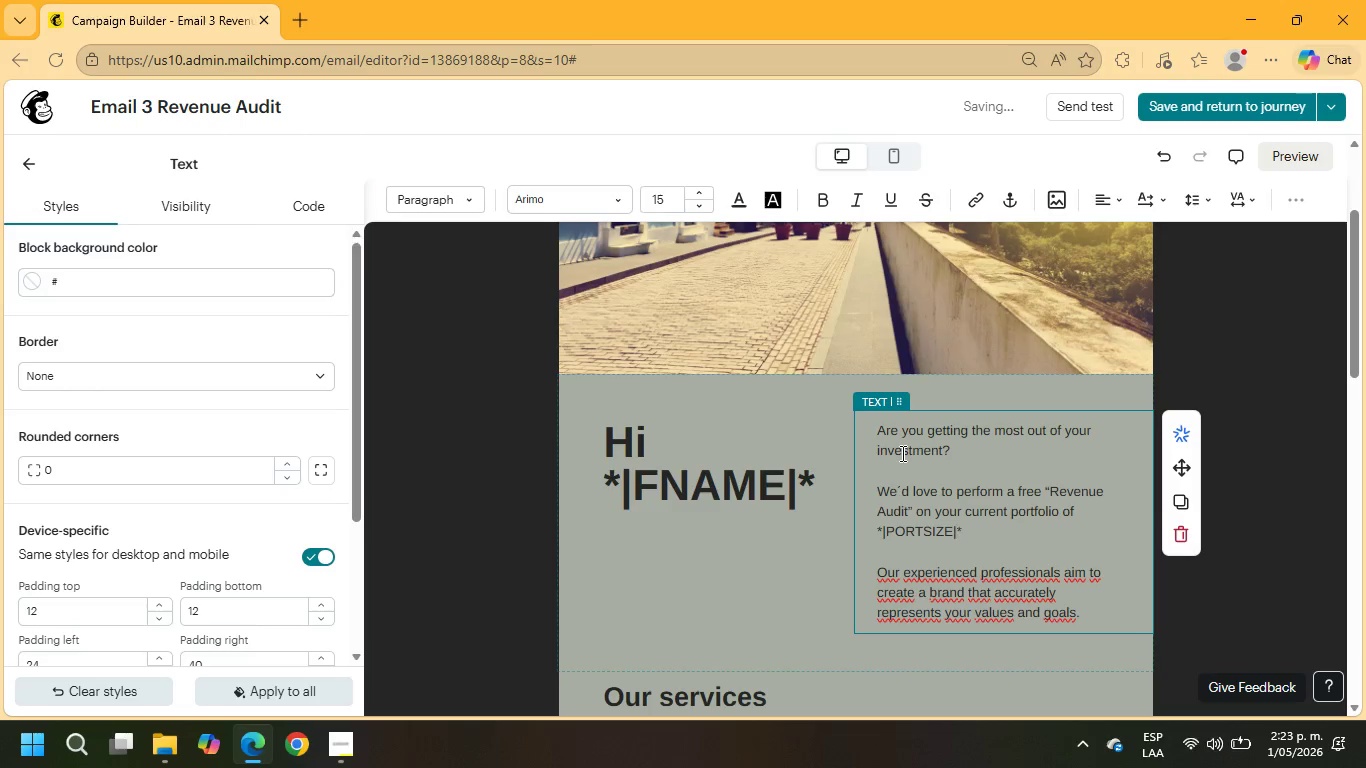 
key(ArrowRight)
 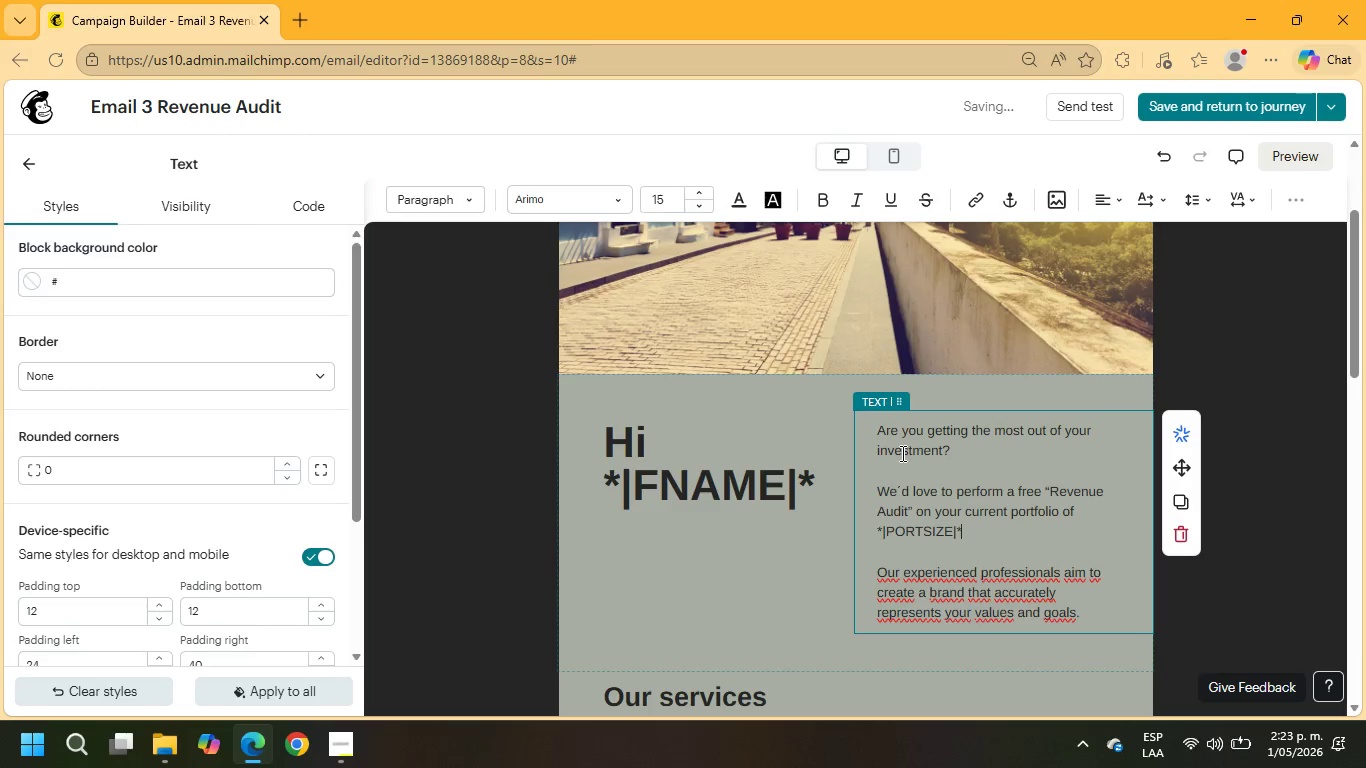 
type( units.)
 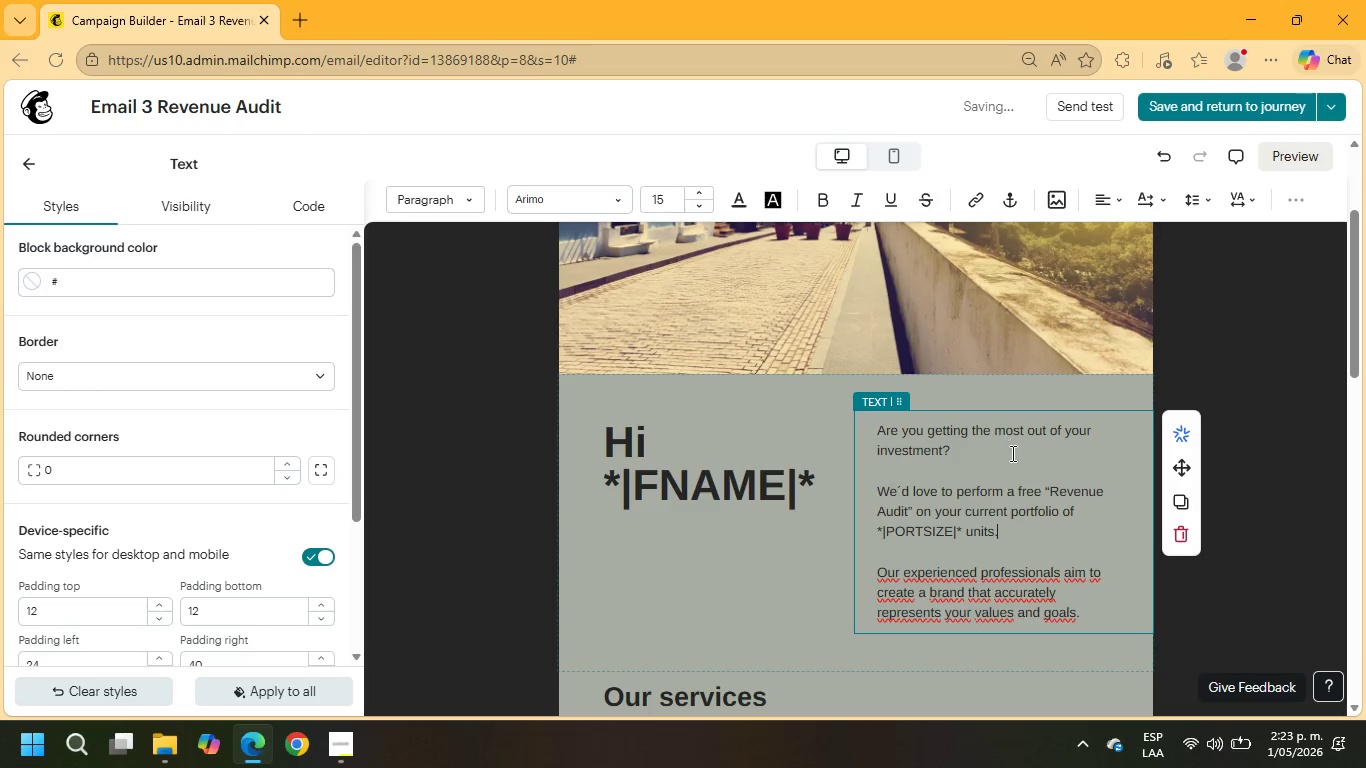 
scroll: coordinate [997, 511], scroll_direction: down, amount: 1.0
 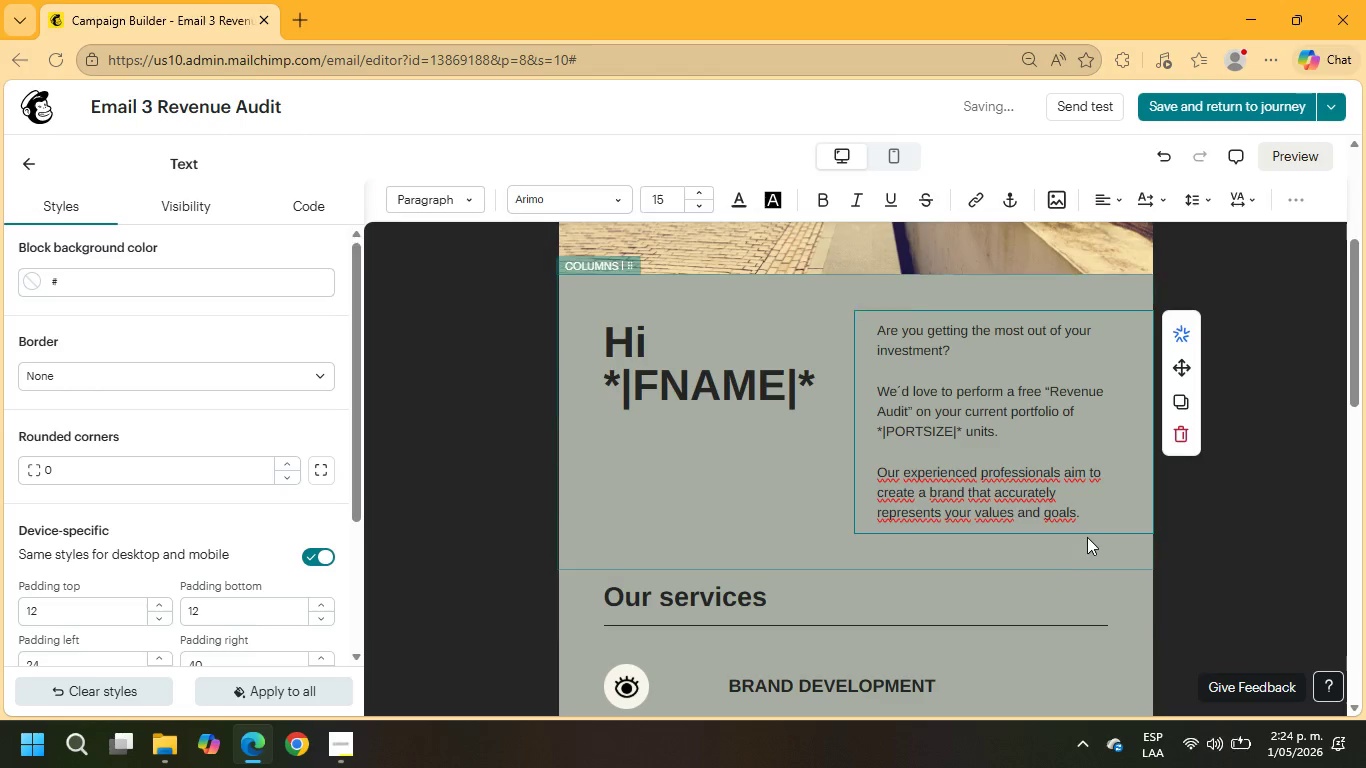 
left_click_drag(start_coordinate=[1086, 522], to_coordinate=[869, 474])
 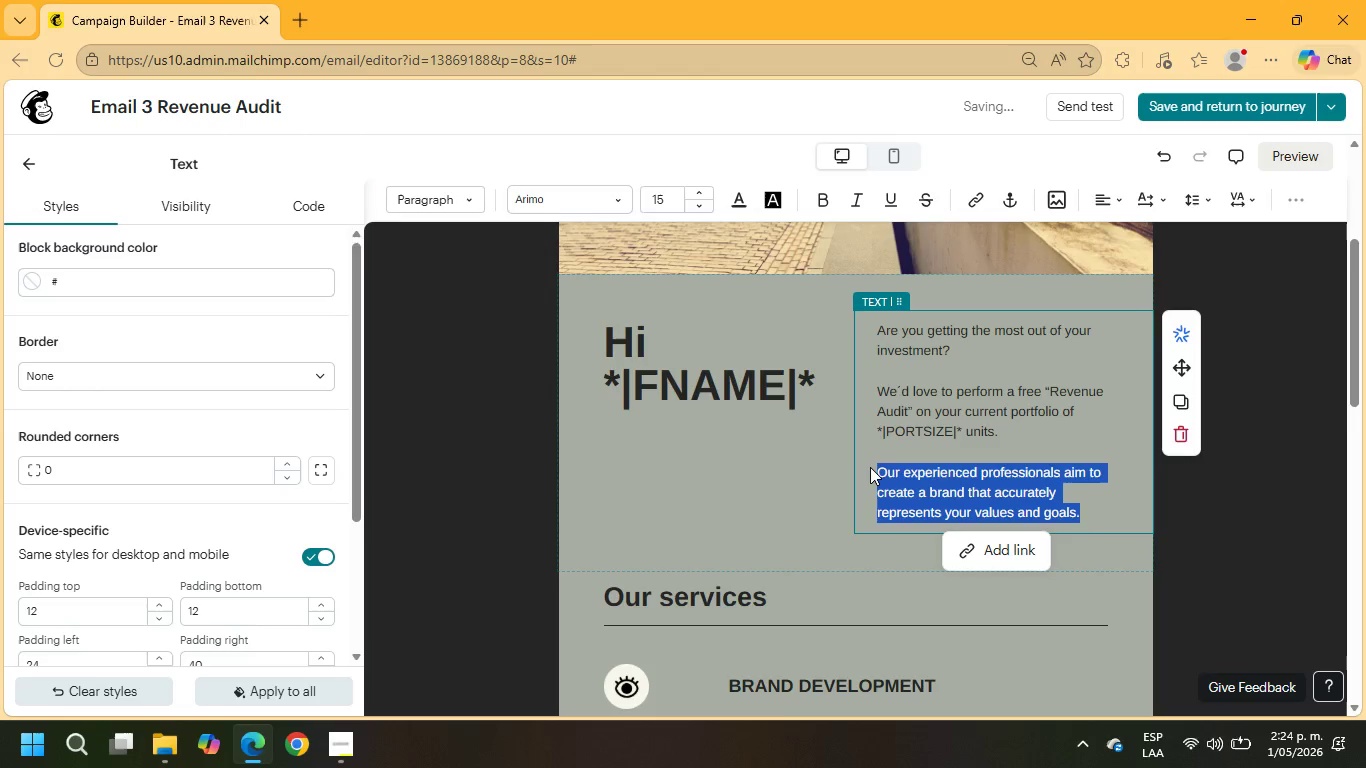 
type(Lets; find together )
 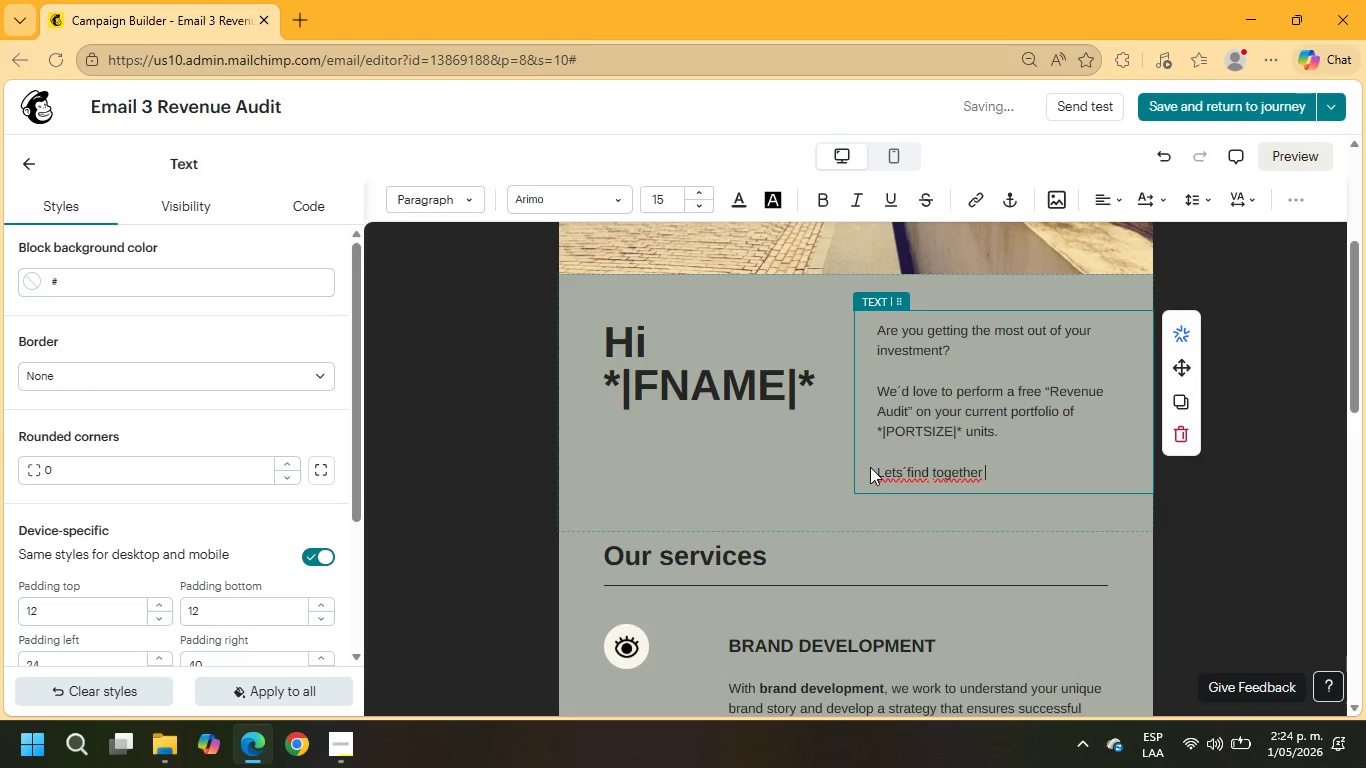 
hold_key(key=Backspace, duration=0.84)
 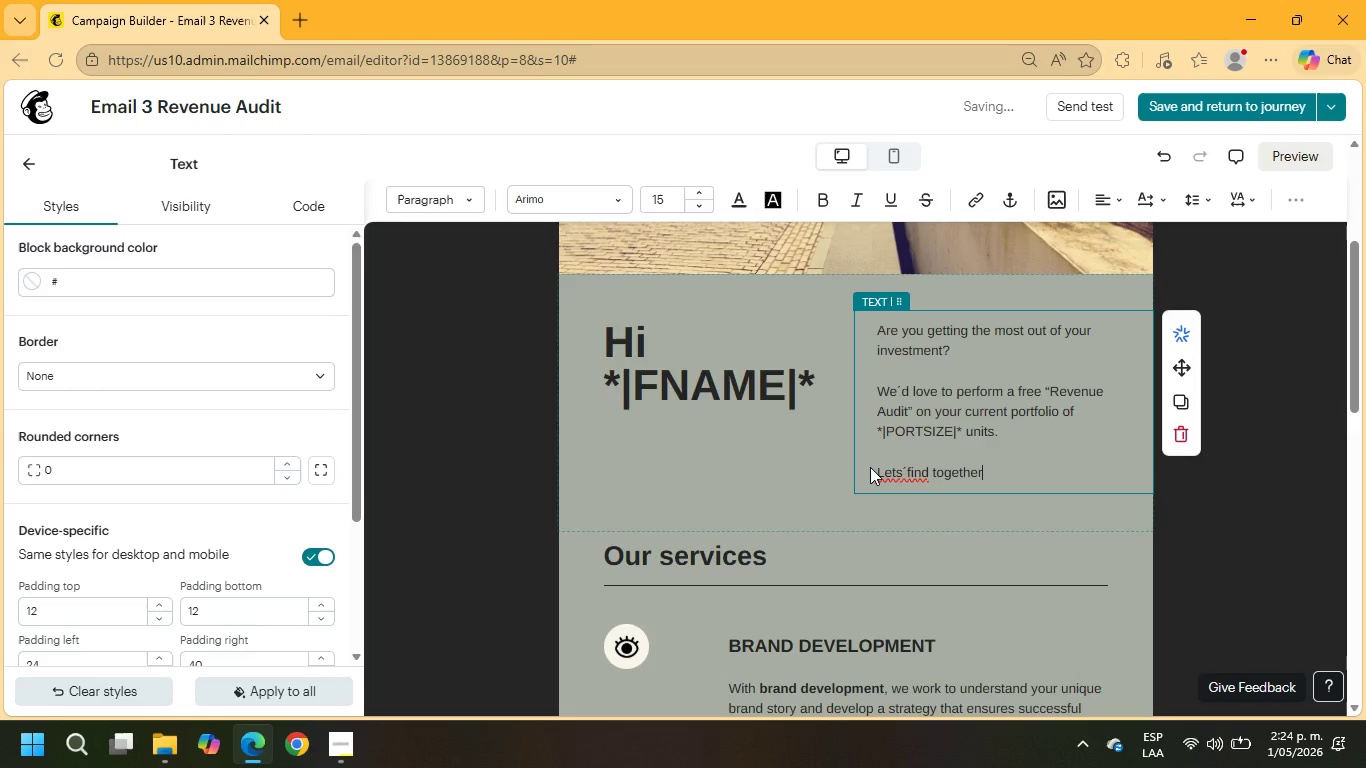 
key(Backspace)
key(Backspace)
key(Backspace)
key(Backspace)
type(;s find out where you could be earning more.)
 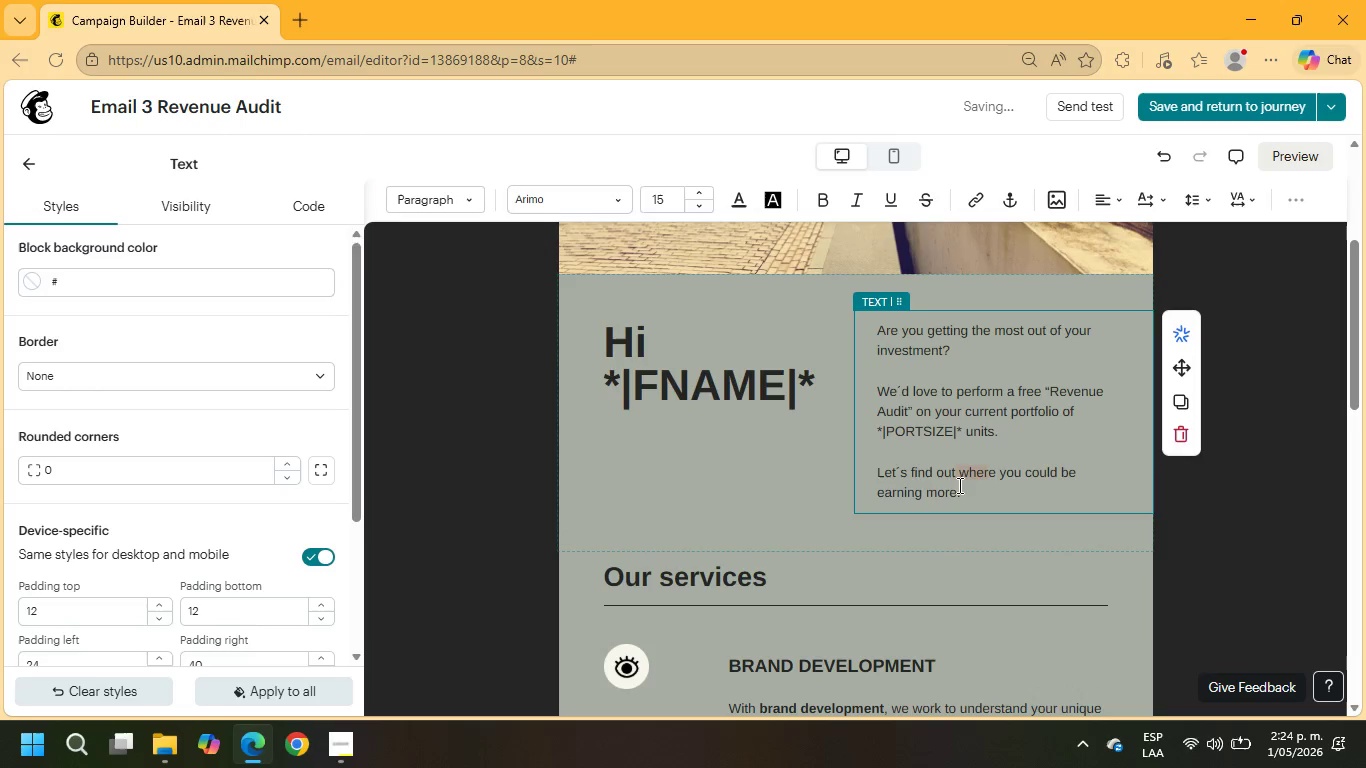 
left_click_drag(start_coordinate=[958, 501], to_coordinate=[853, 334])
 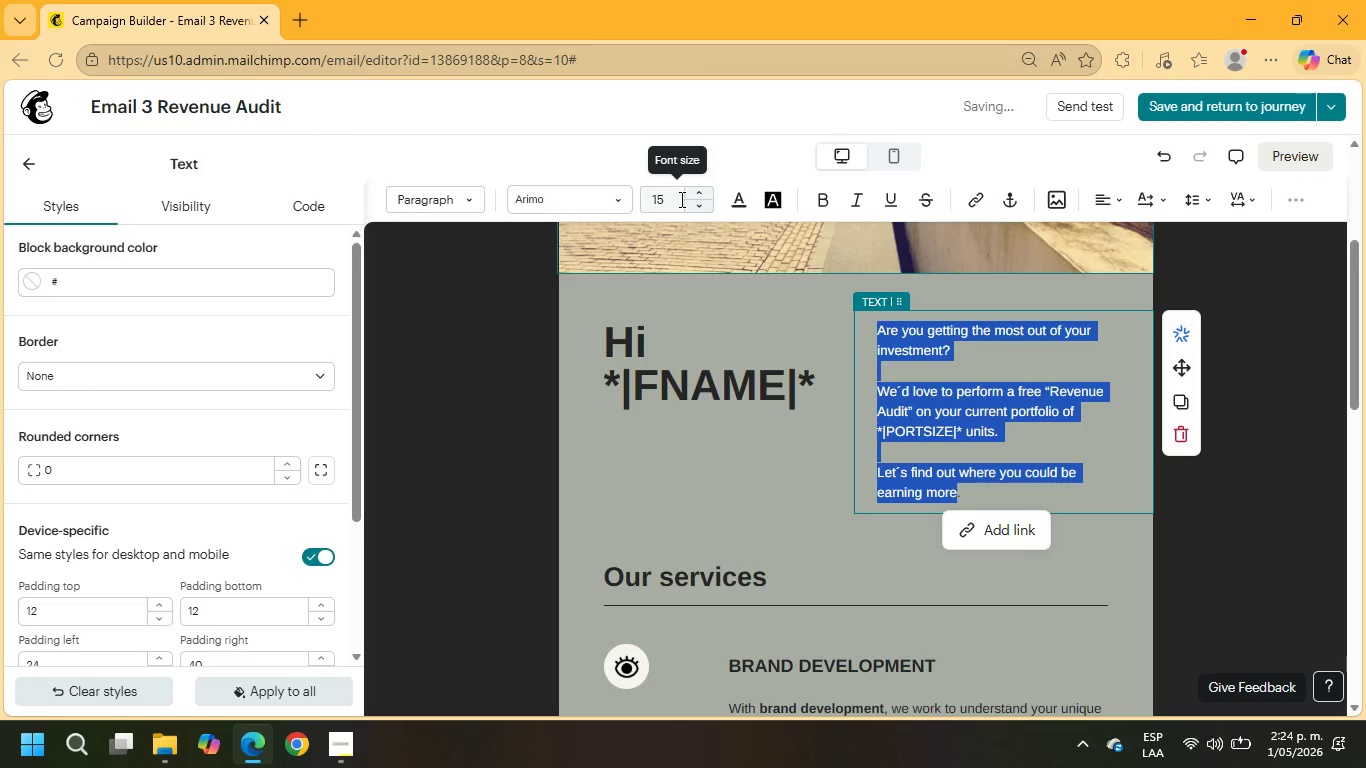 
left_click([680, 199])
 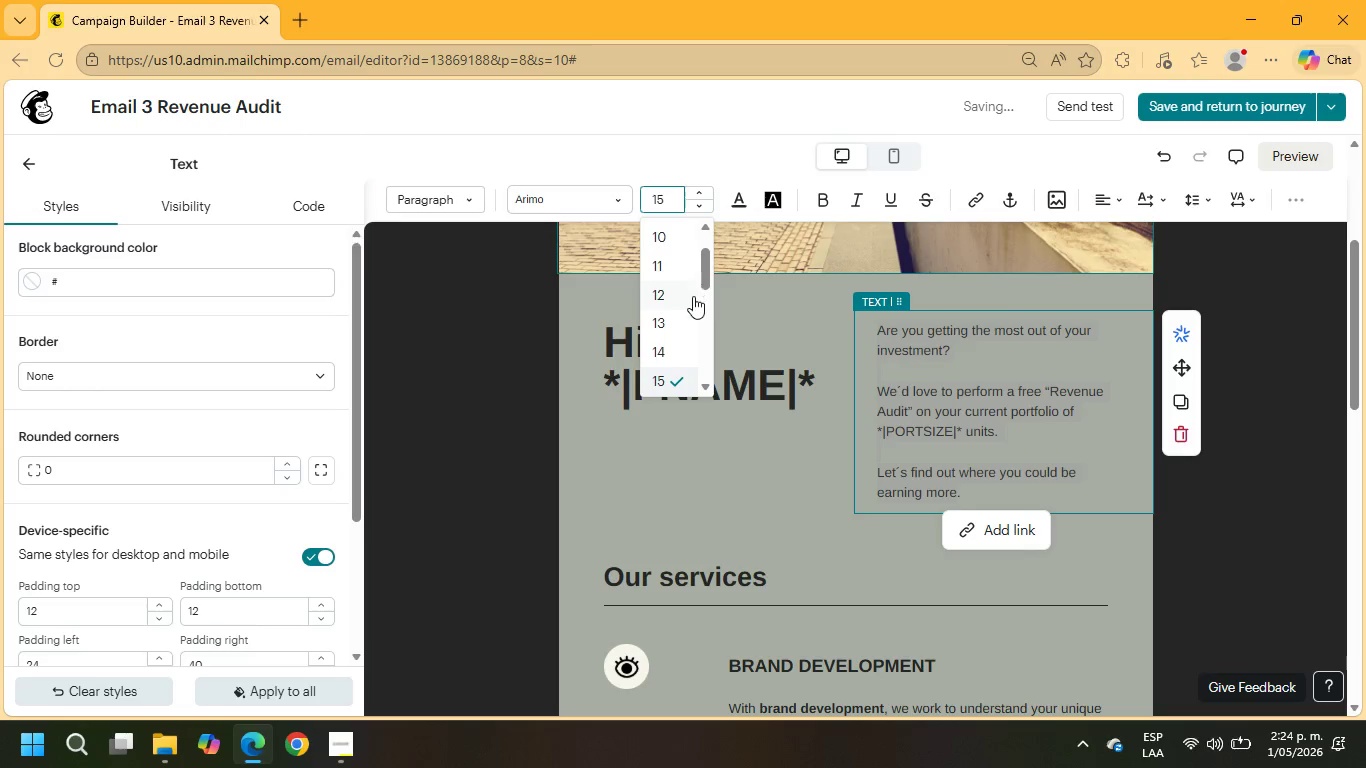 
scroll: coordinate [692, 300], scroll_direction: down, amount: 1.0
 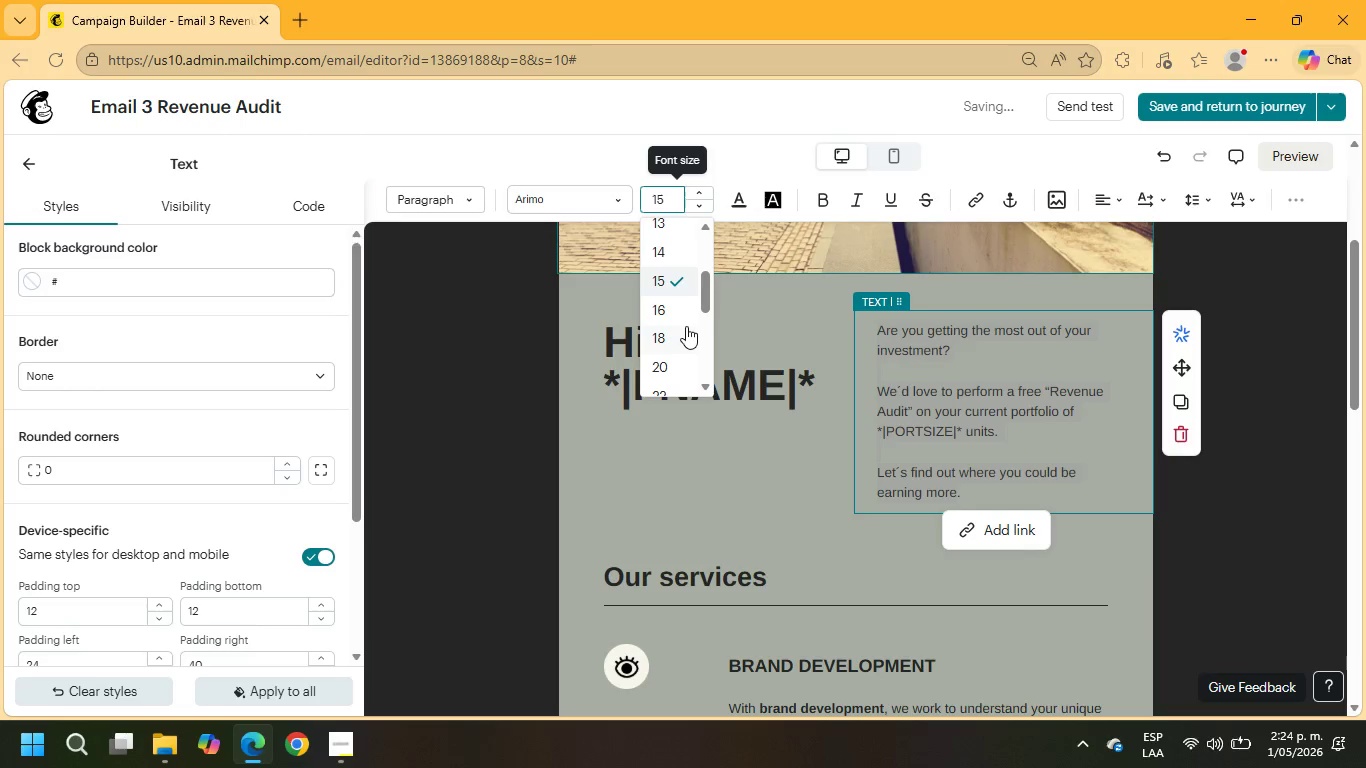 
left_click([680, 330])
 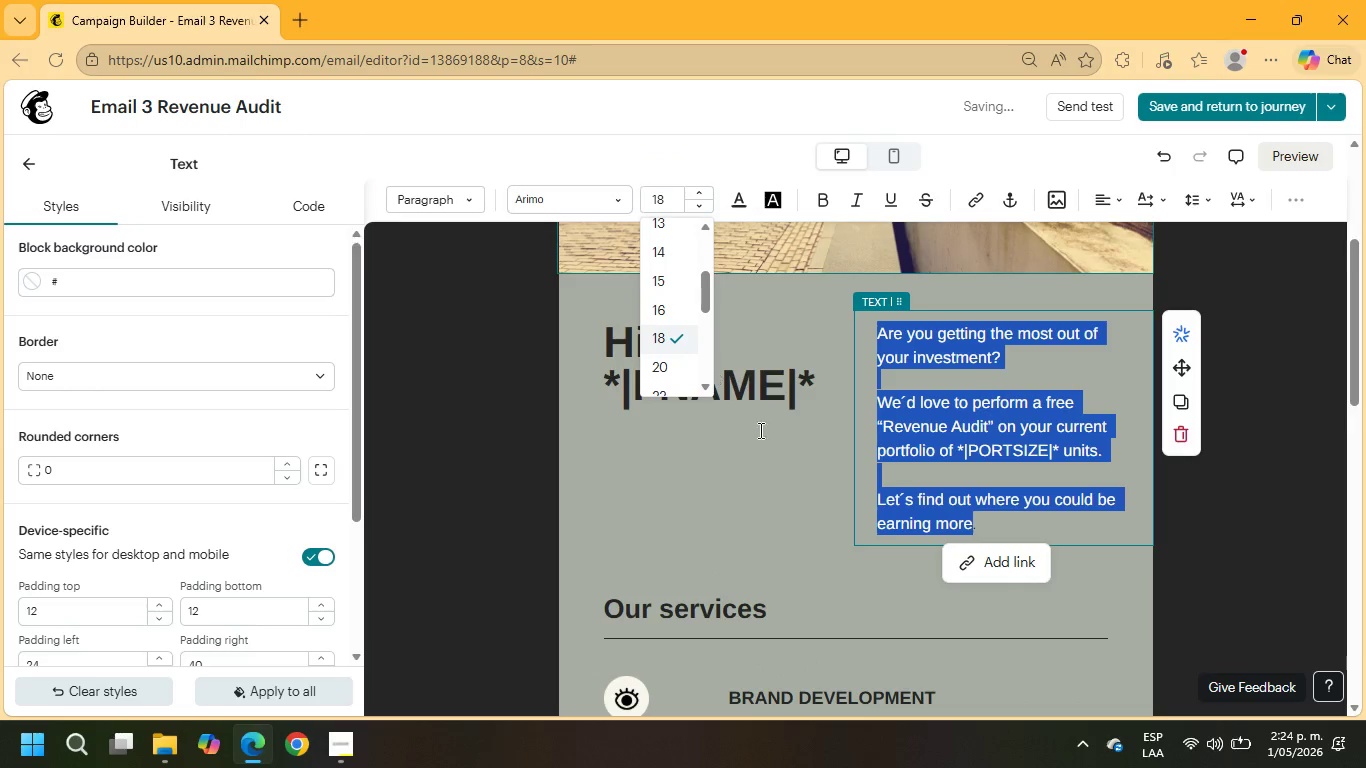 
left_click([802, 527])
 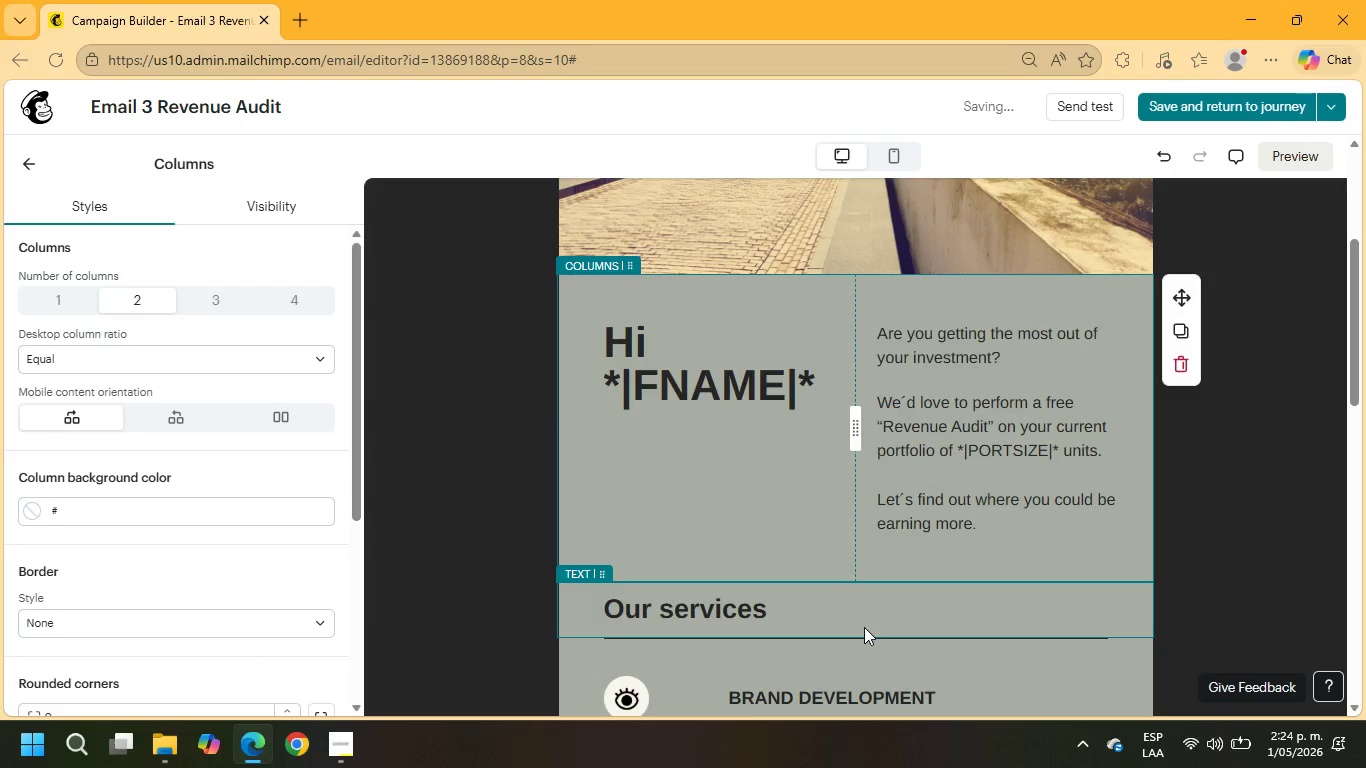 
left_click([797, 605])
 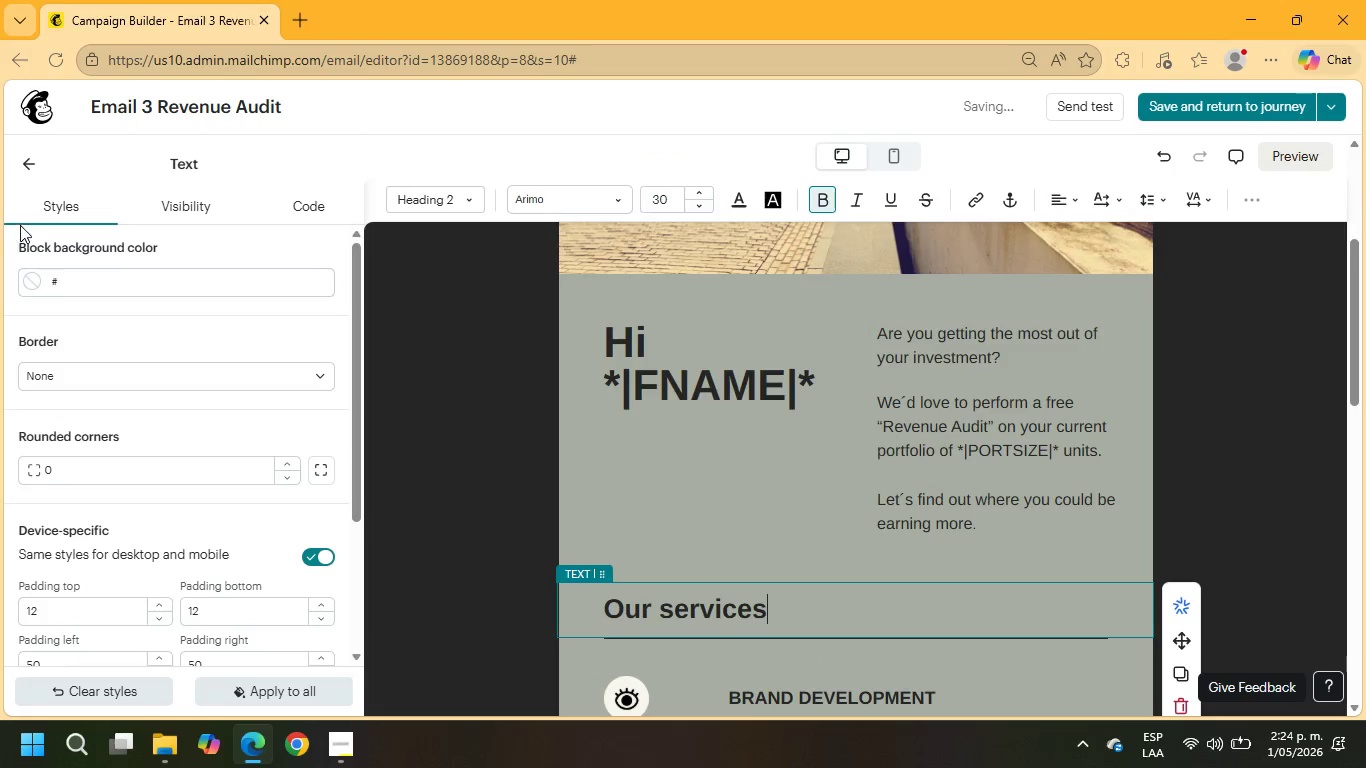 
left_click([34, 161])
 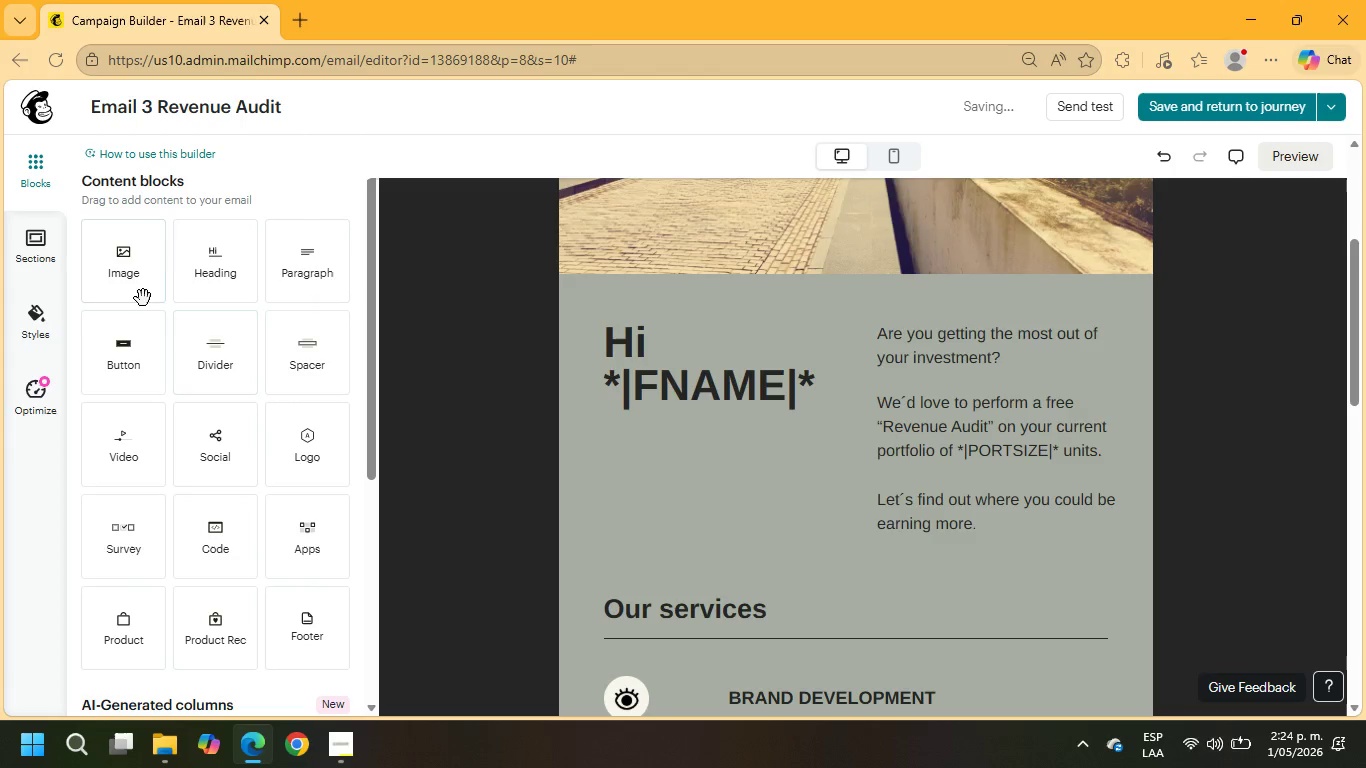 
left_click_drag(start_coordinate=[119, 357], to_coordinate=[875, 597])
 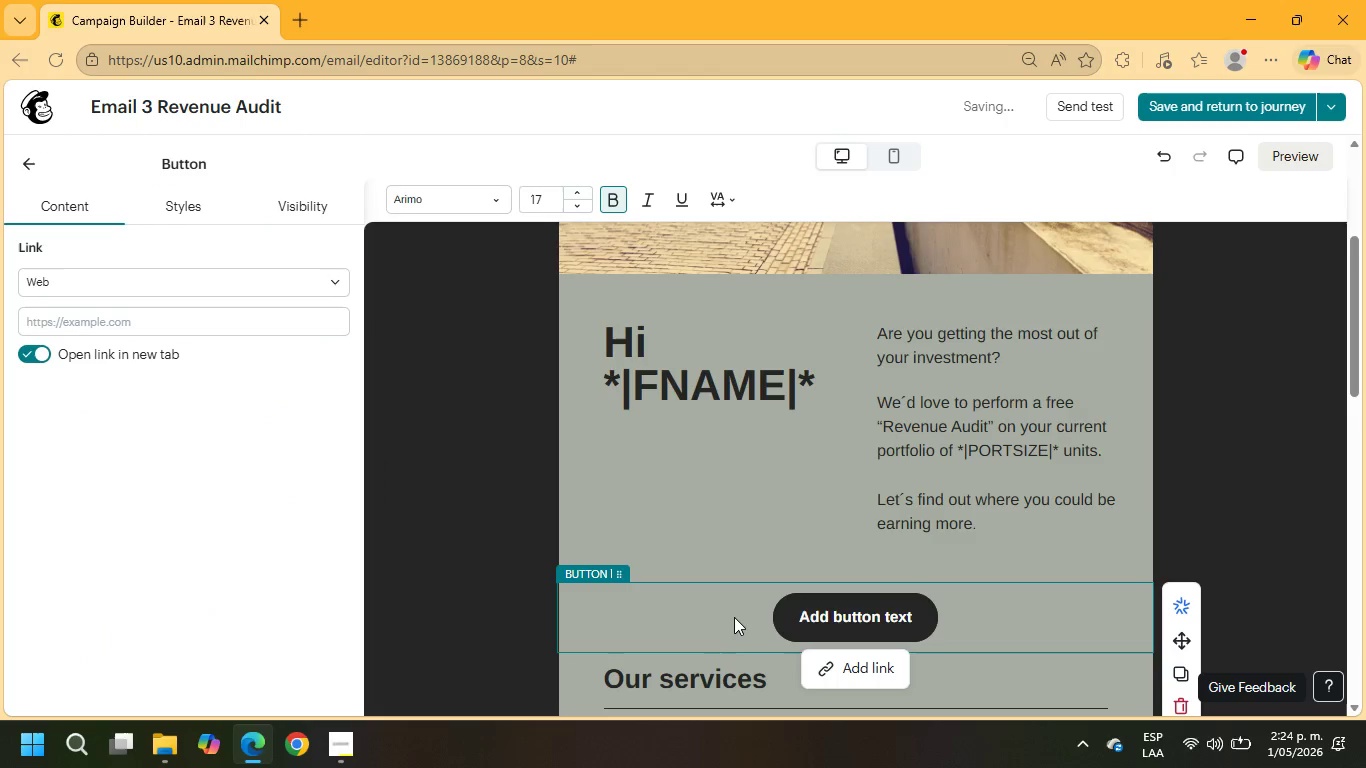 
wait(7.16)
 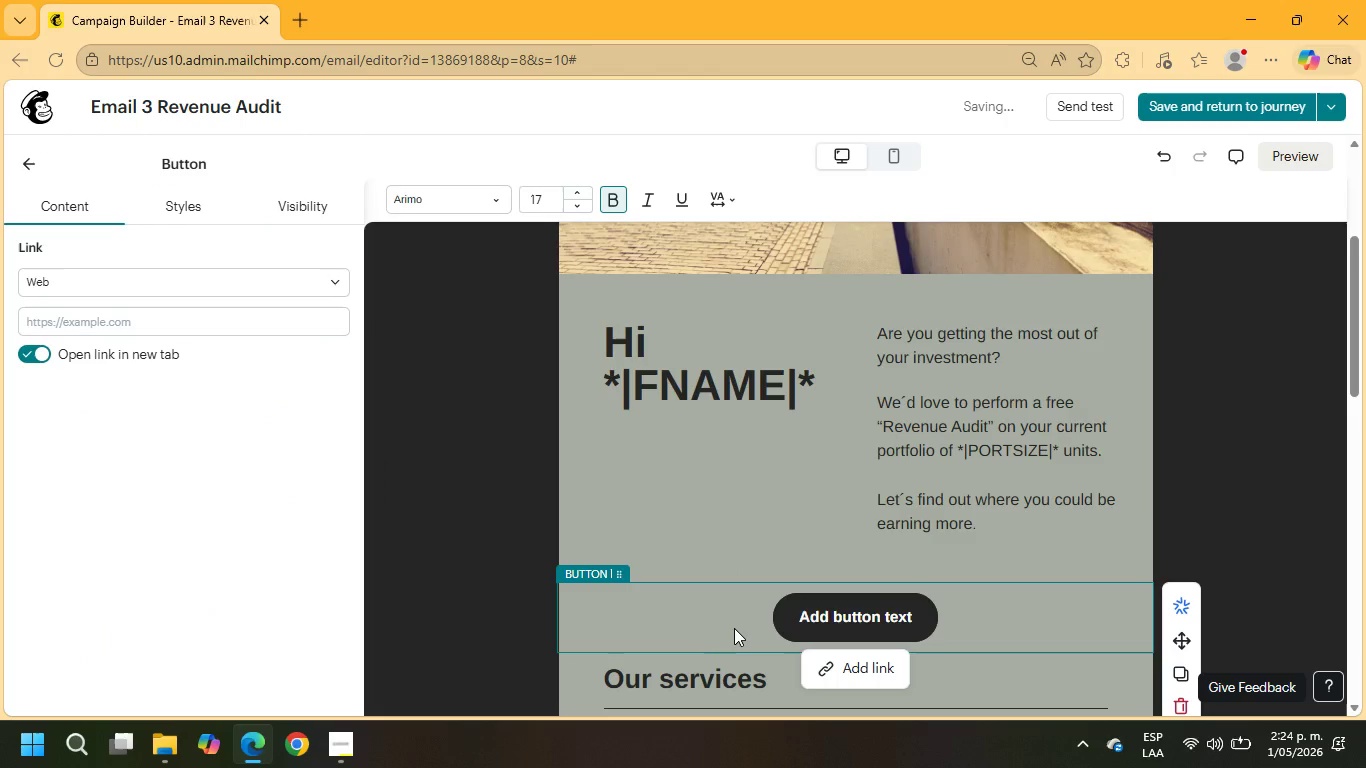 
left_click([914, 620])
 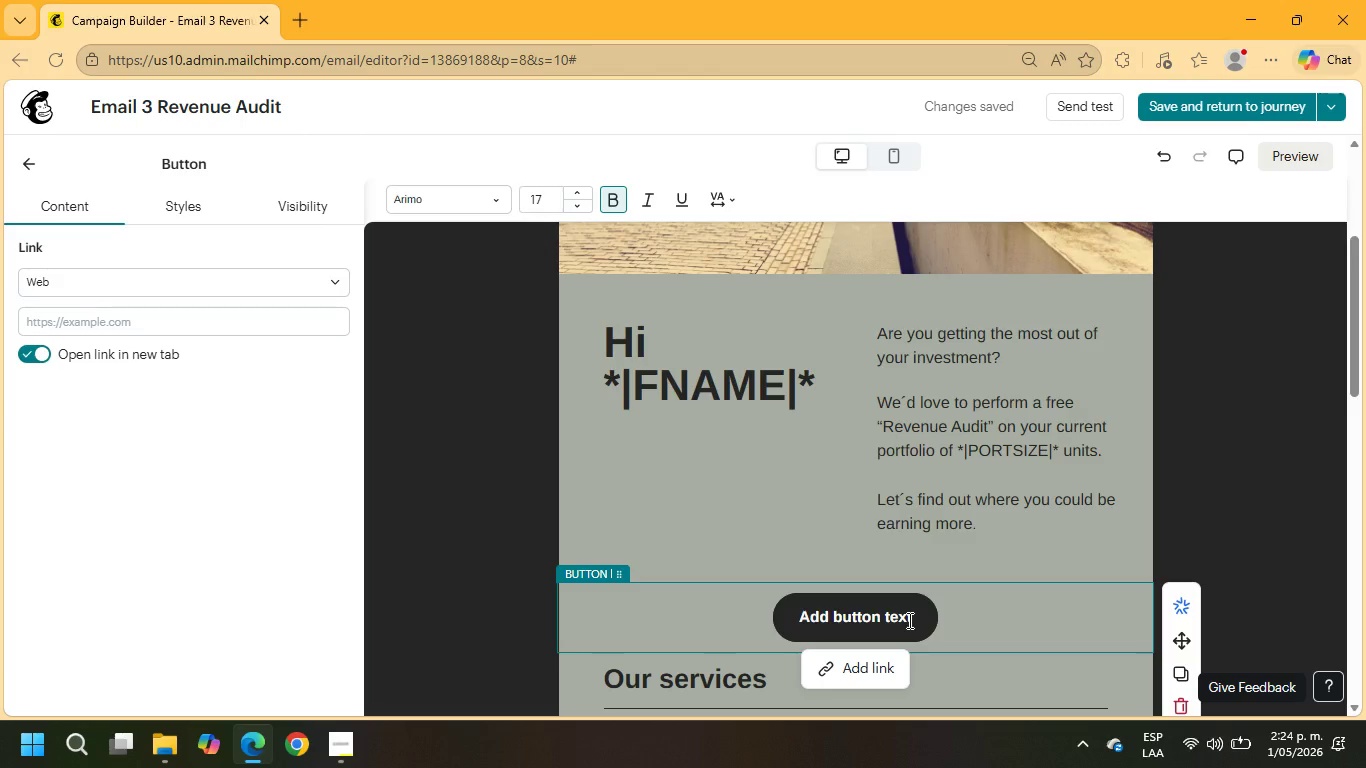 
left_click_drag(start_coordinate=[908, 620], to_coordinate=[768, 620])
 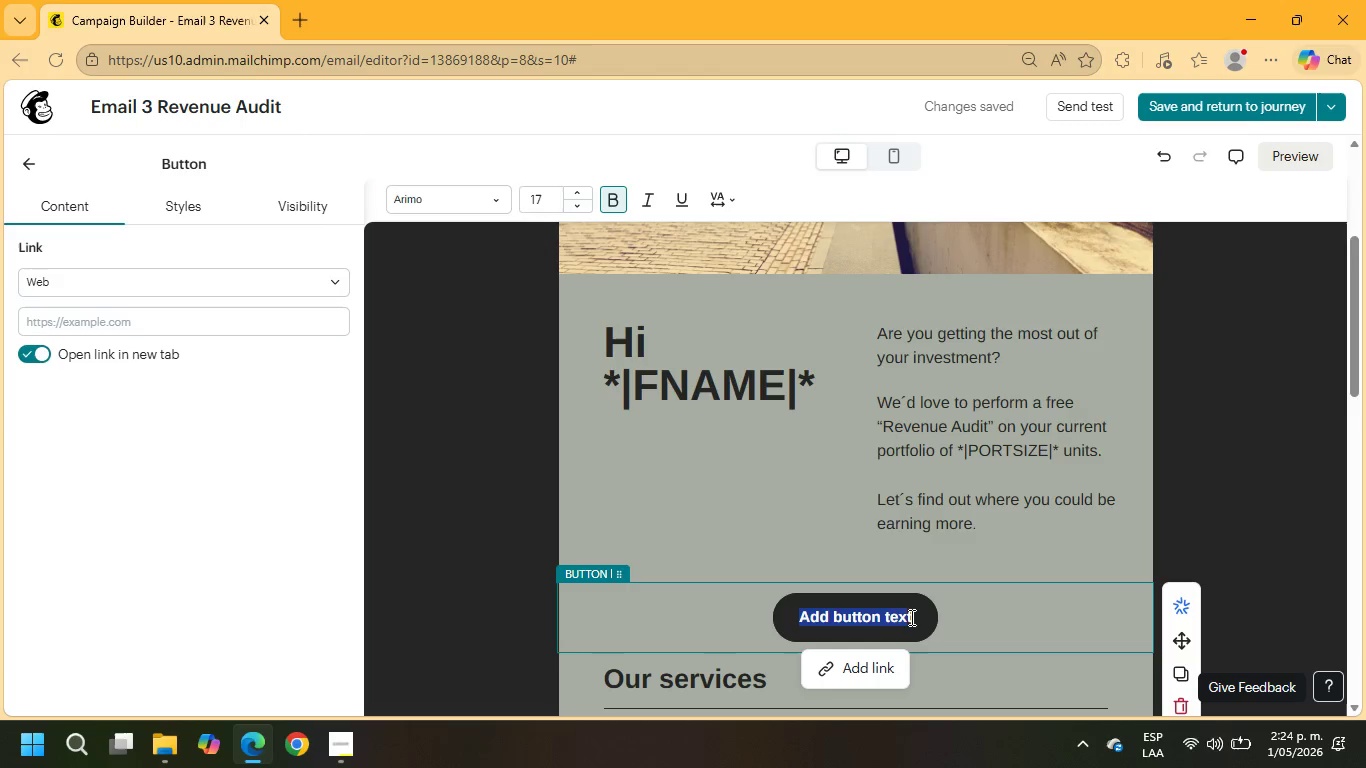 
left_click_drag(start_coordinate=[910, 617], to_coordinate=[759, 615])
 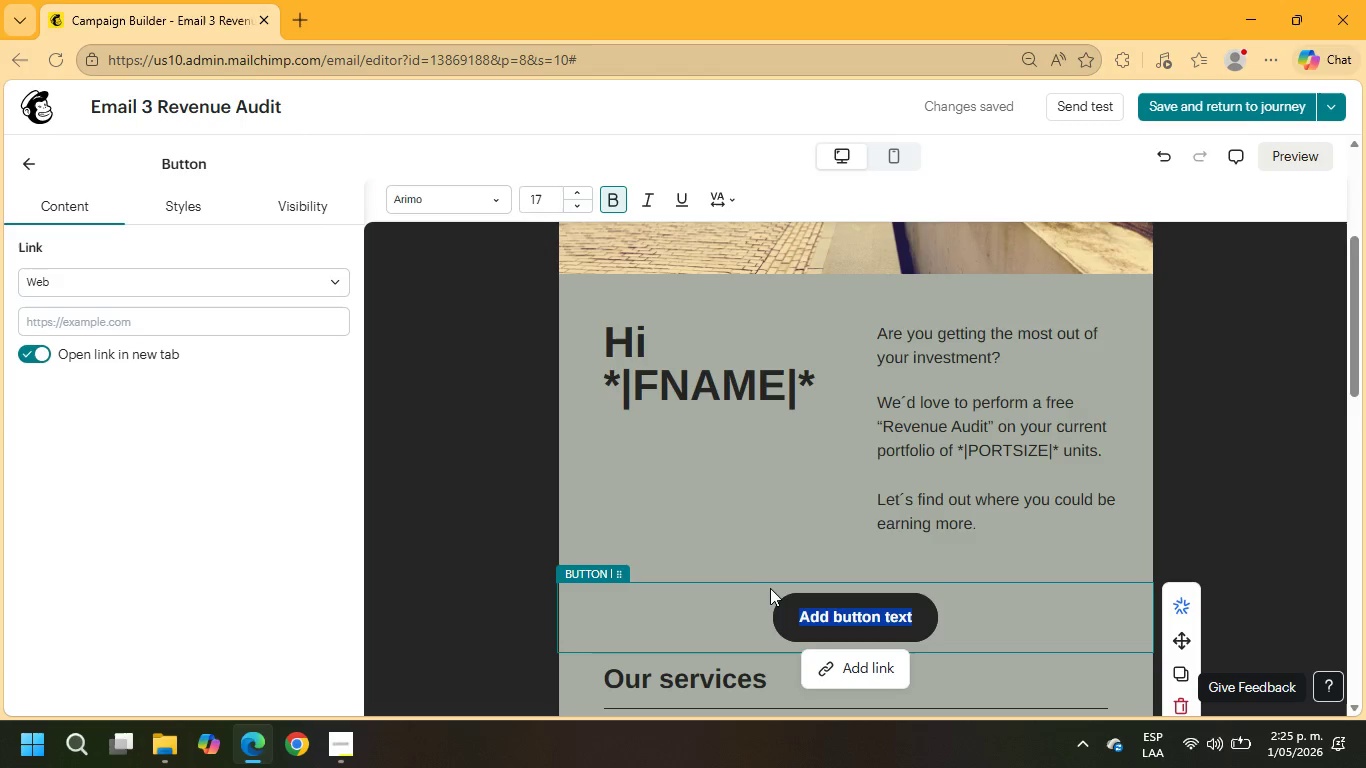 
type(Book here your)
 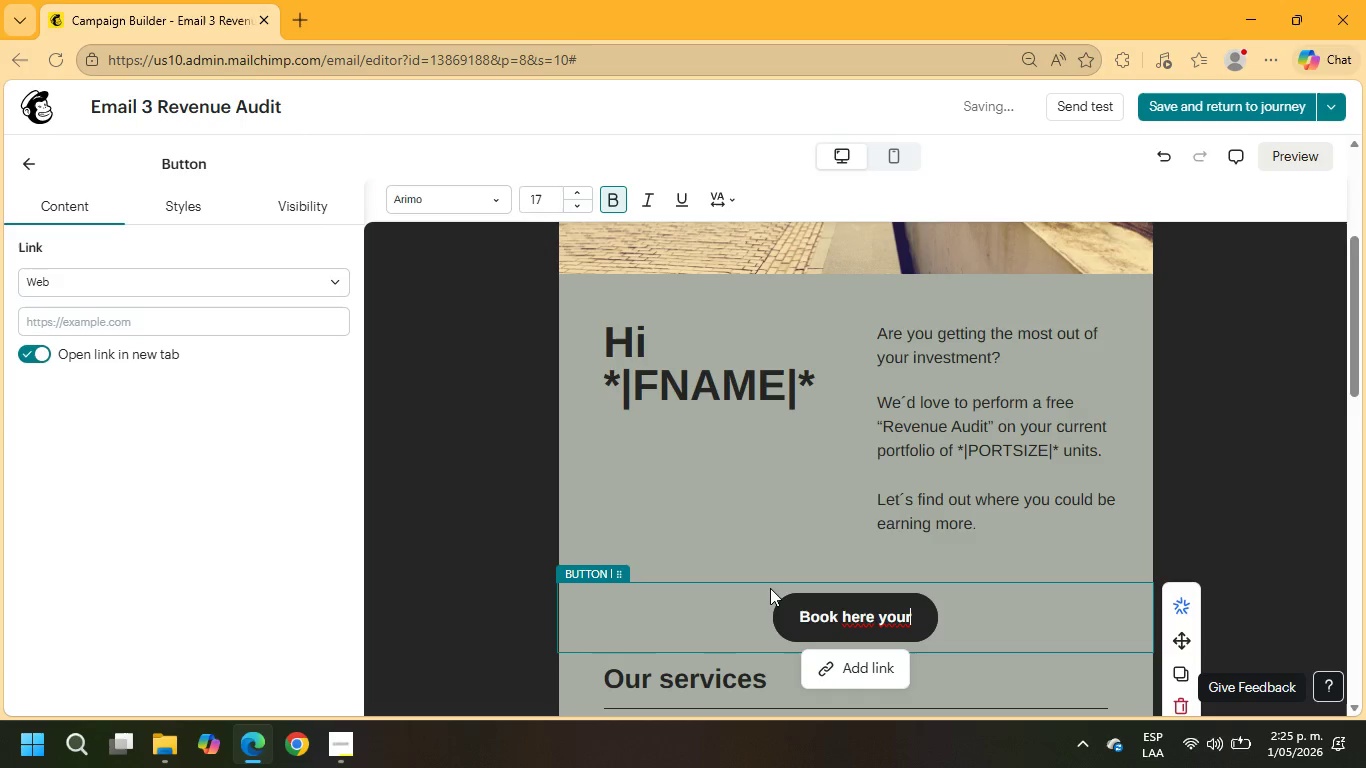 
key(Enter)
 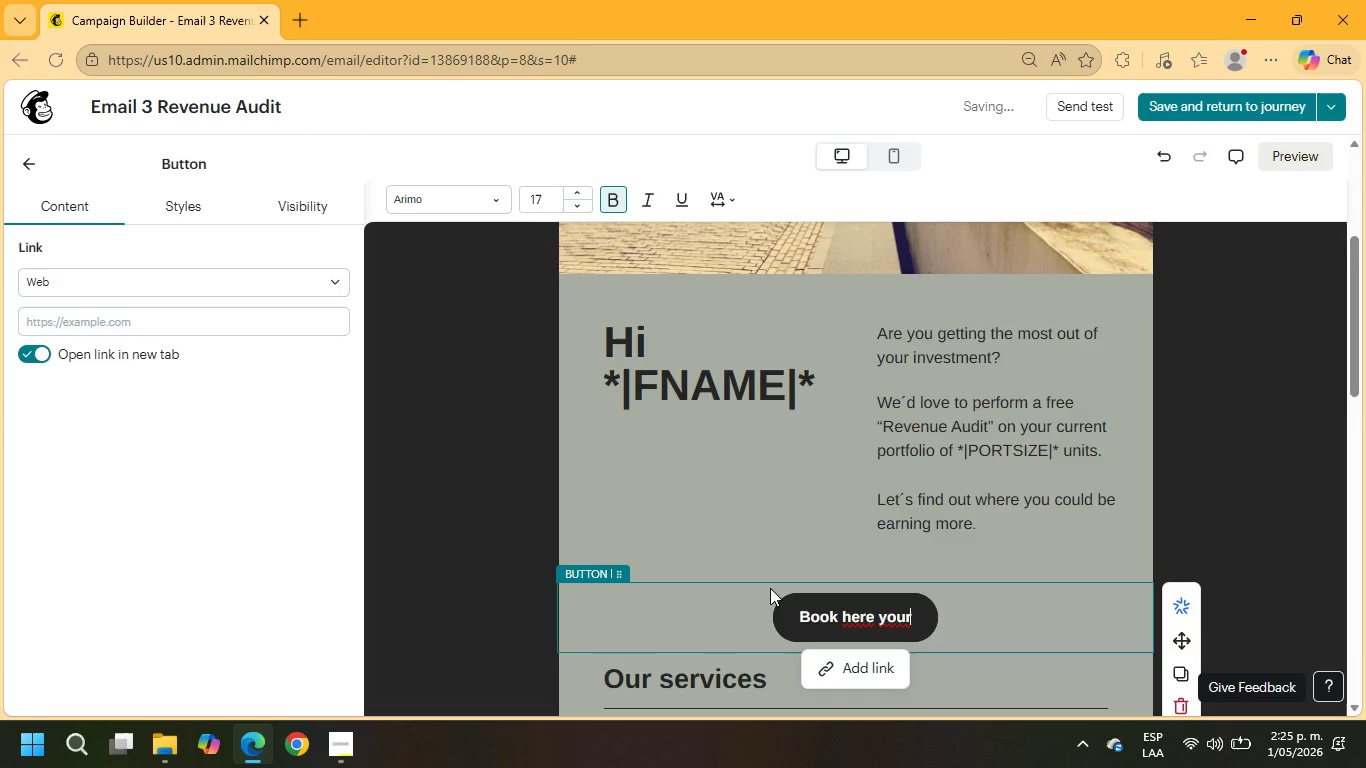 
type(Revenue )
key(Backspace)
 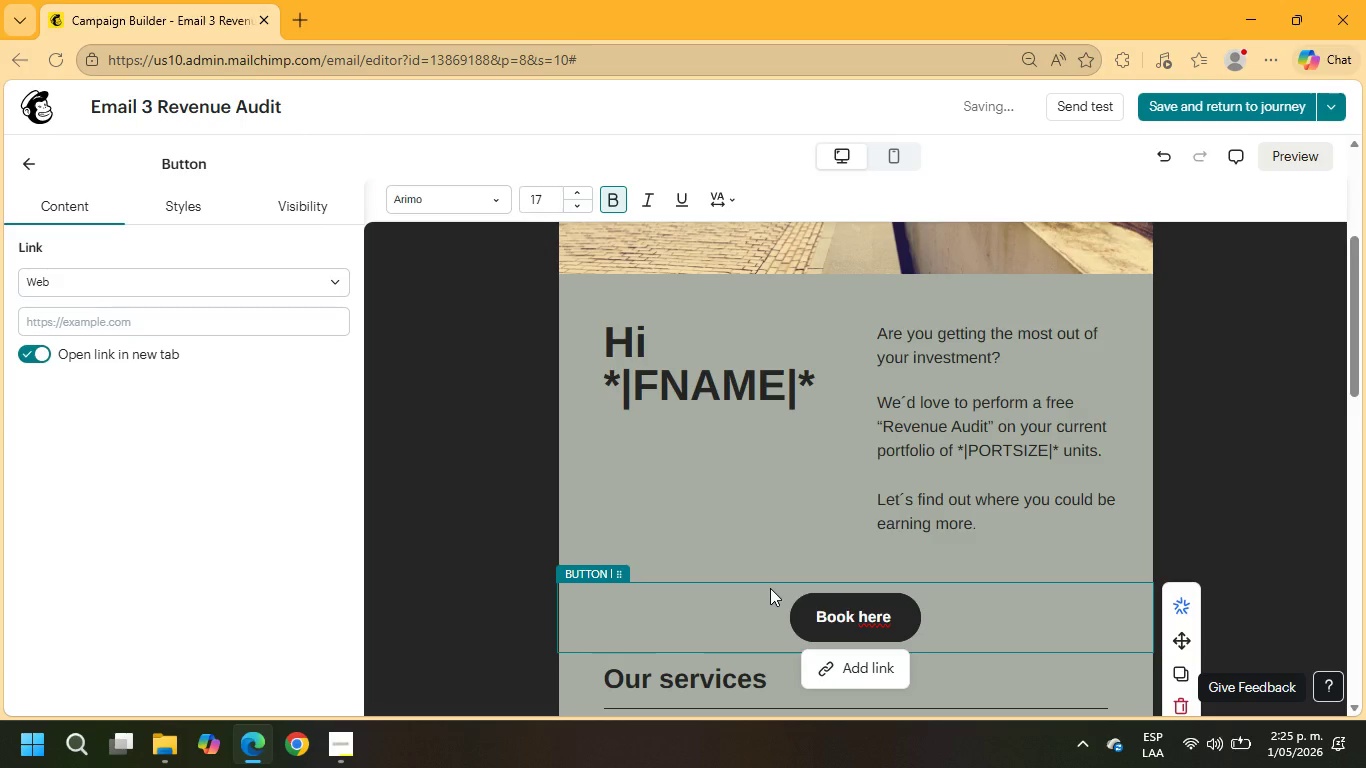 
type(Reveni)
 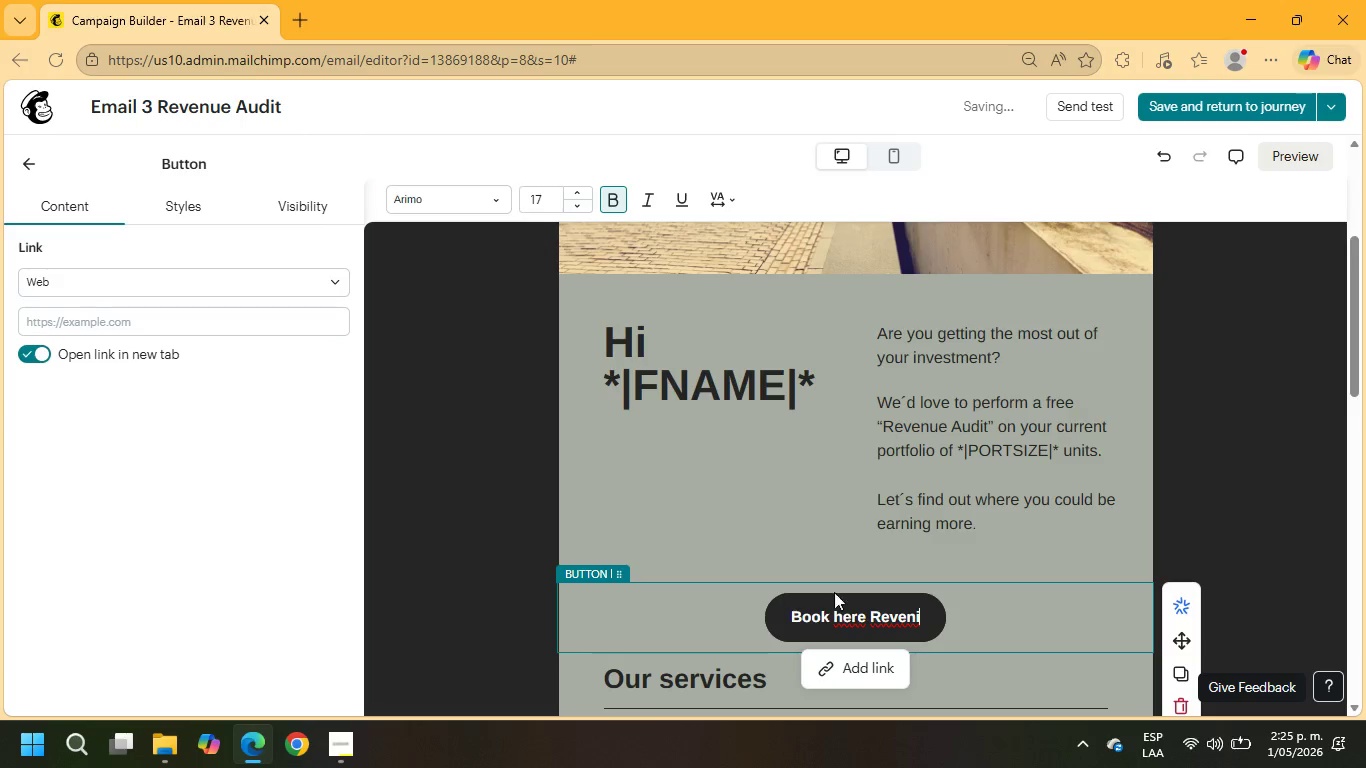 
left_click_drag(start_coordinate=[864, 617], to_coordinate=[833, 618])
 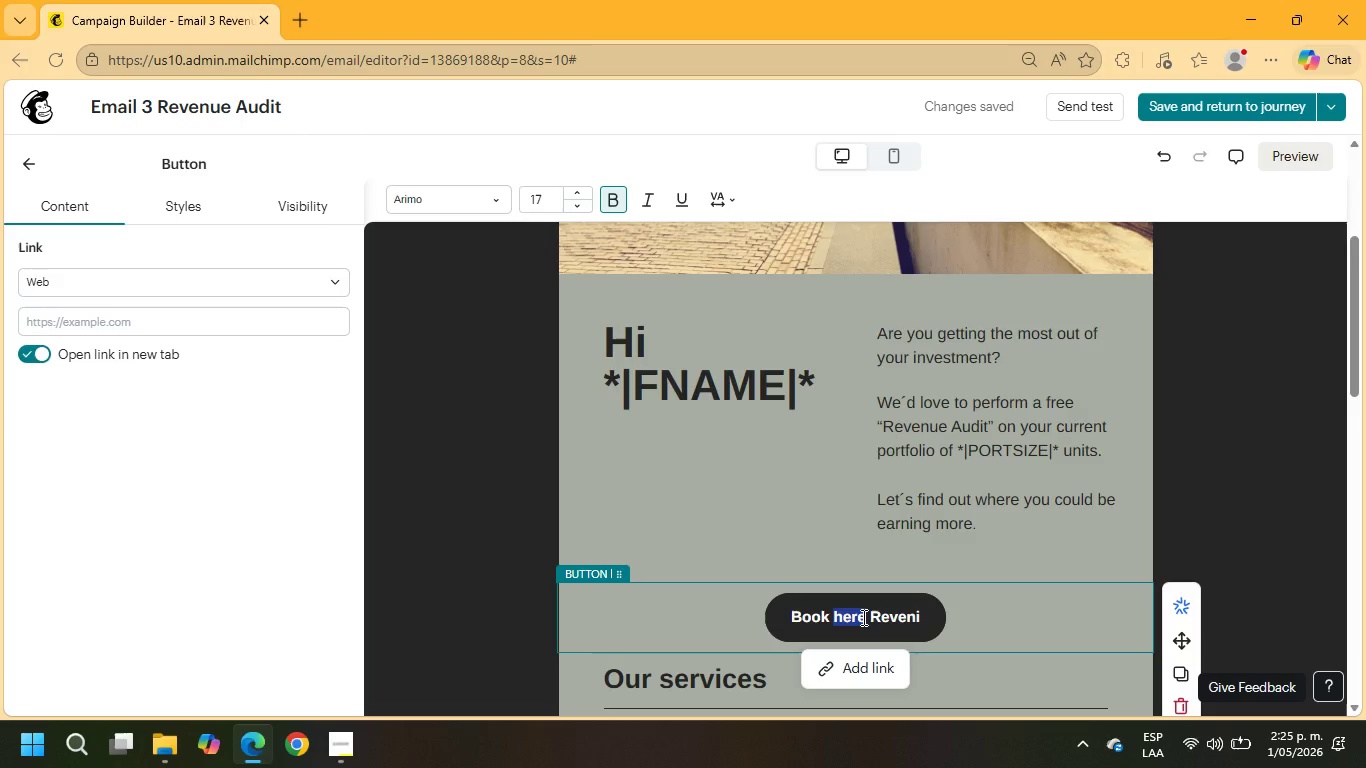 
type(My)
 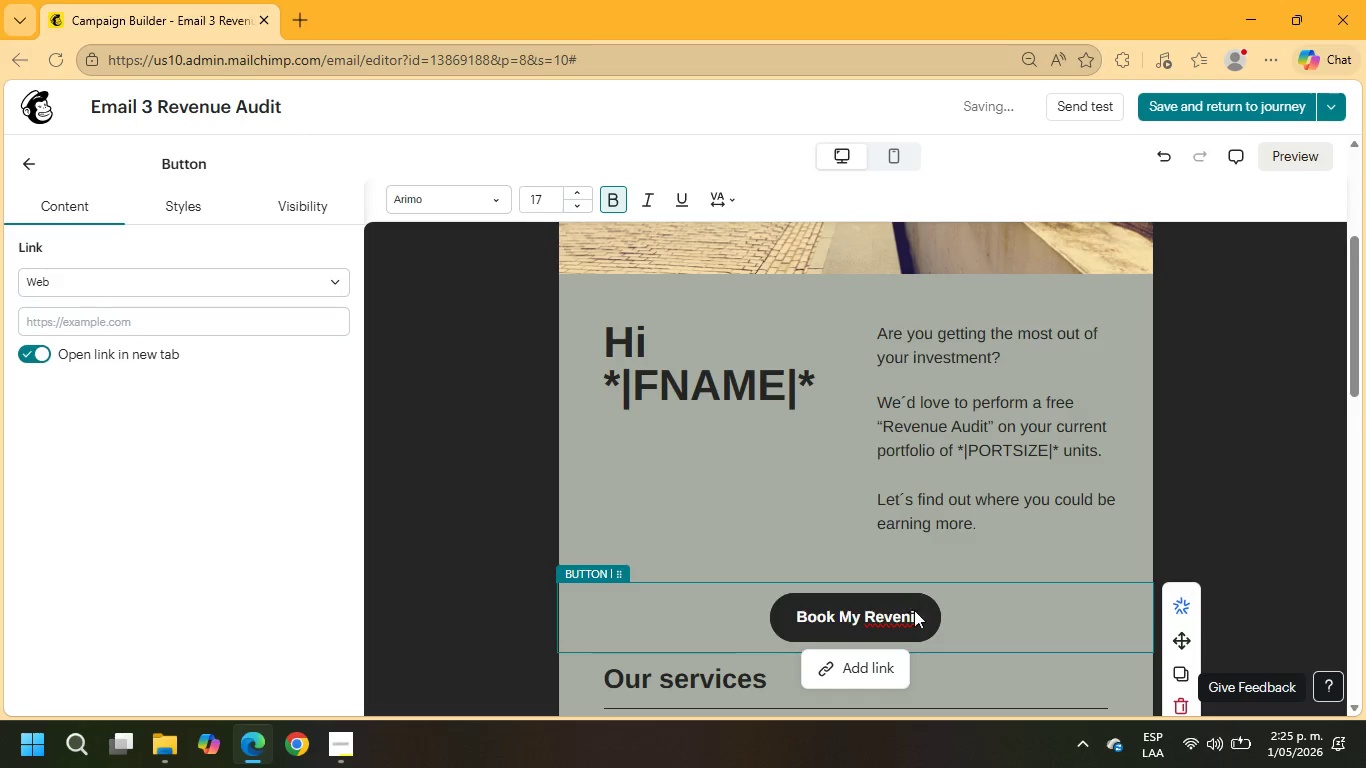 
left_click([920, 615])
 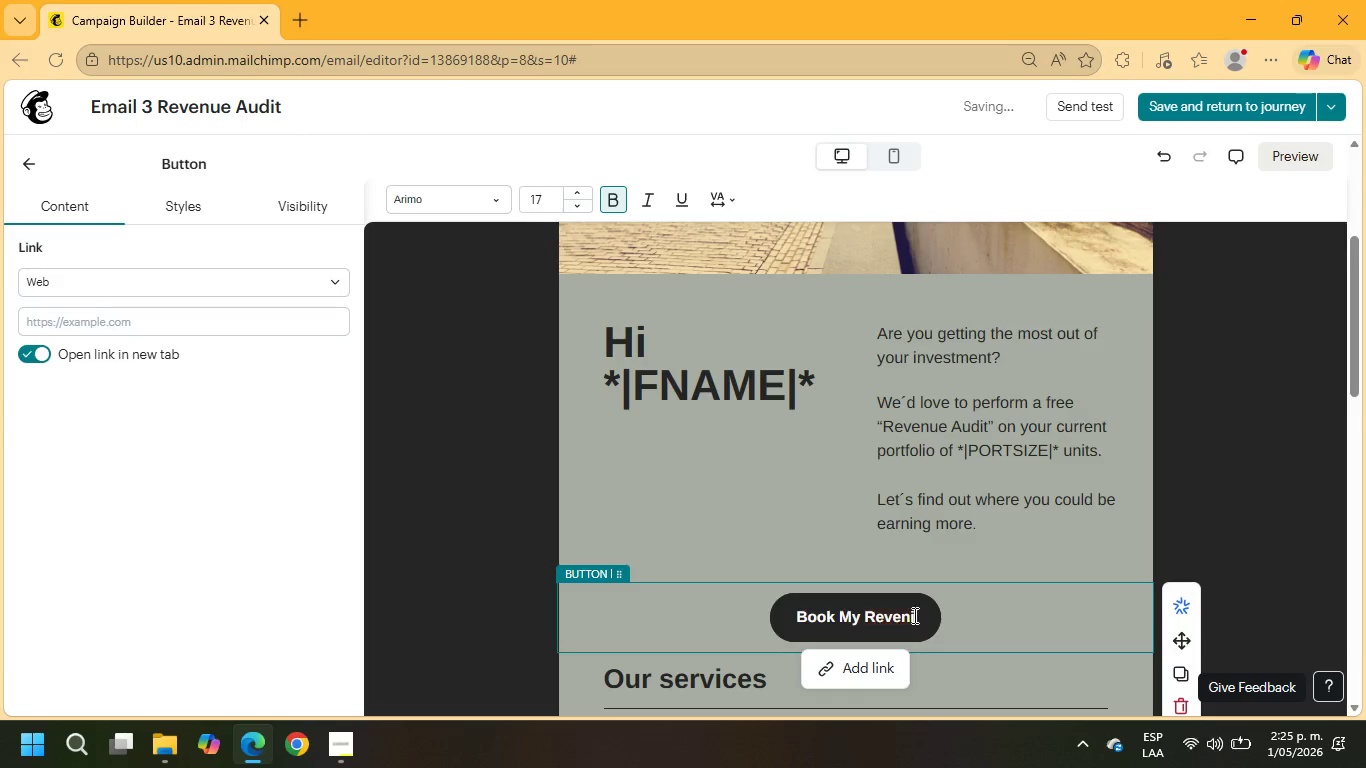 
left_click([913, 615])
 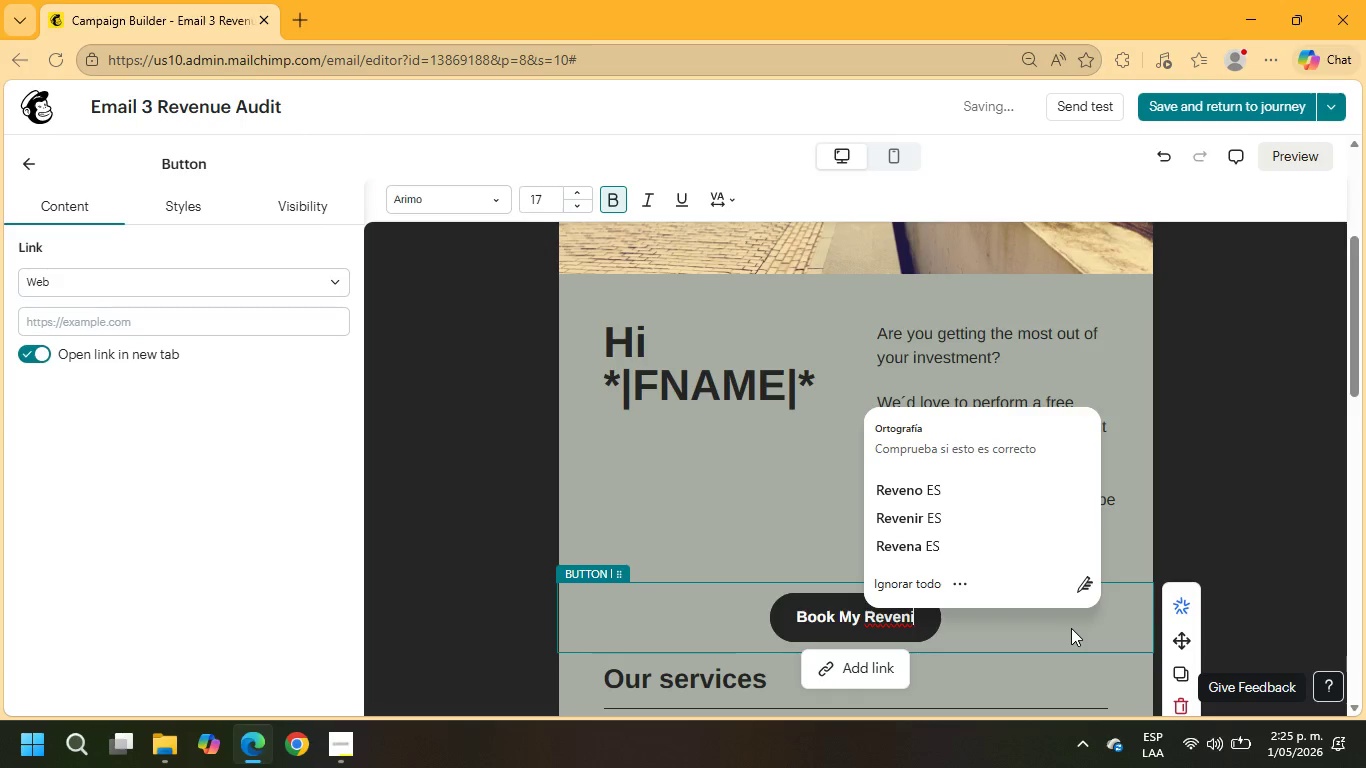 
key(Backspace)
type(ue Audit)
 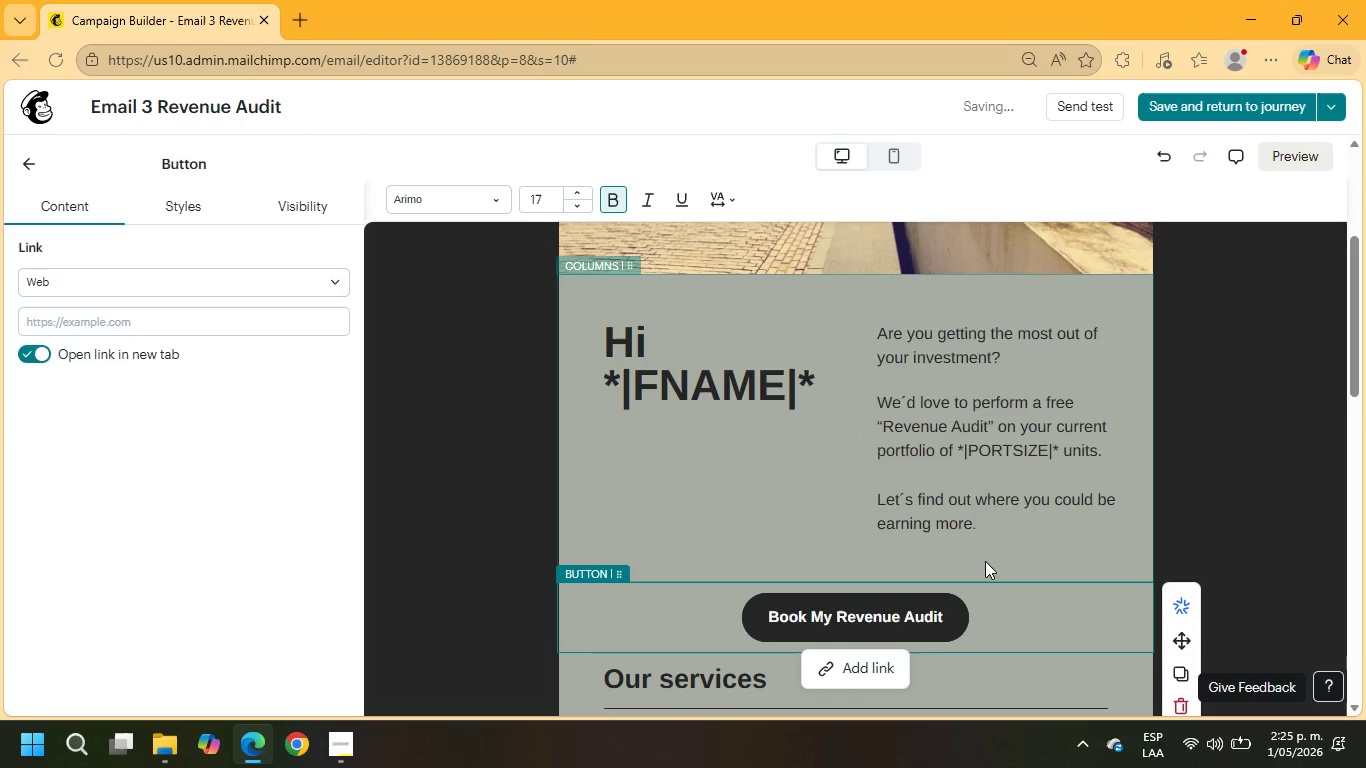 
scroll: coordinate [985, 561], scroll_direction: down, amount: 1.0
 